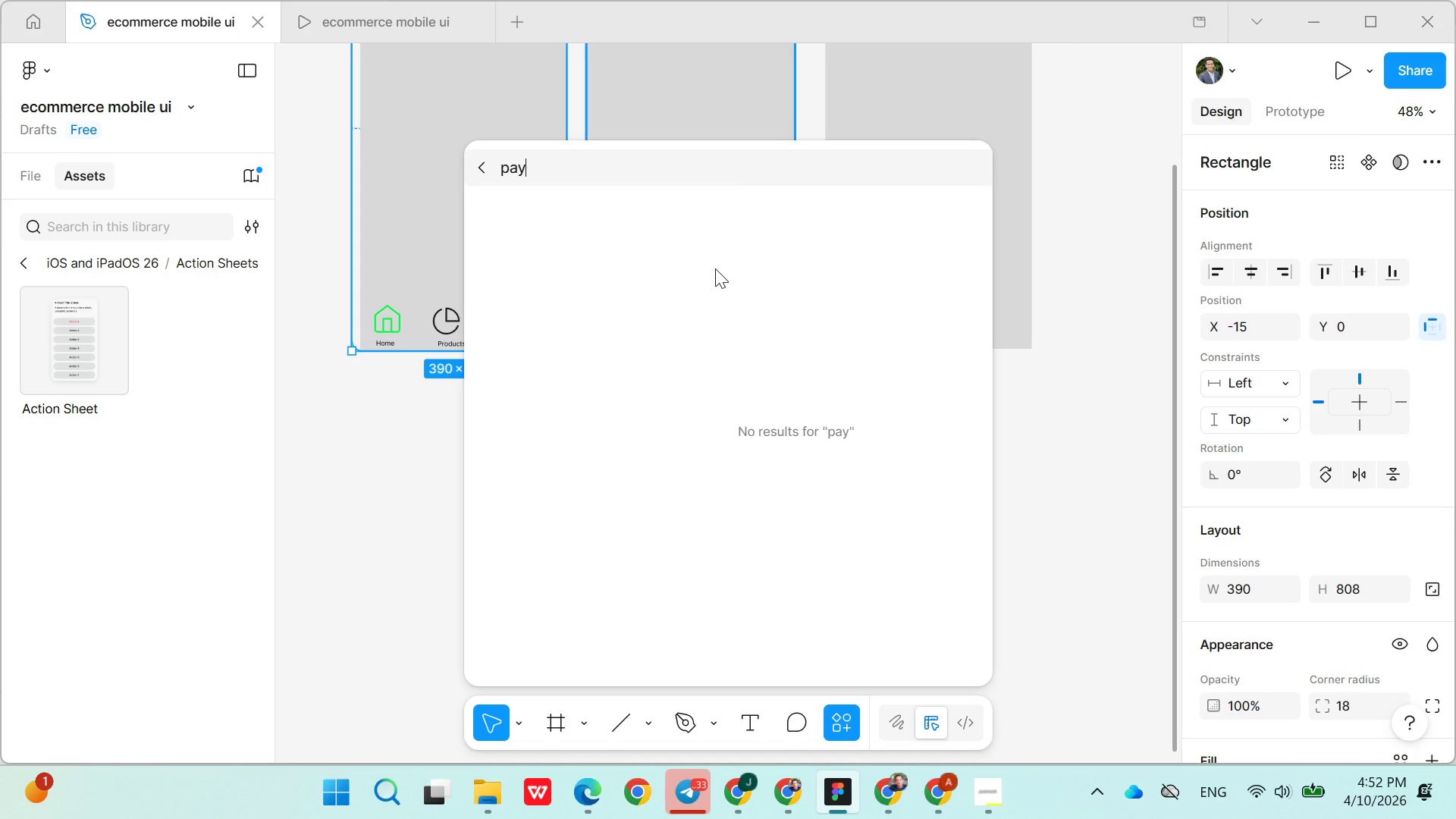 
type(ment)
key(Backspace)
type(order)
key(Backspace)
key(Backspace)
key(Backspace)
key(Backspace)
key(Backspace)
type(caash)
 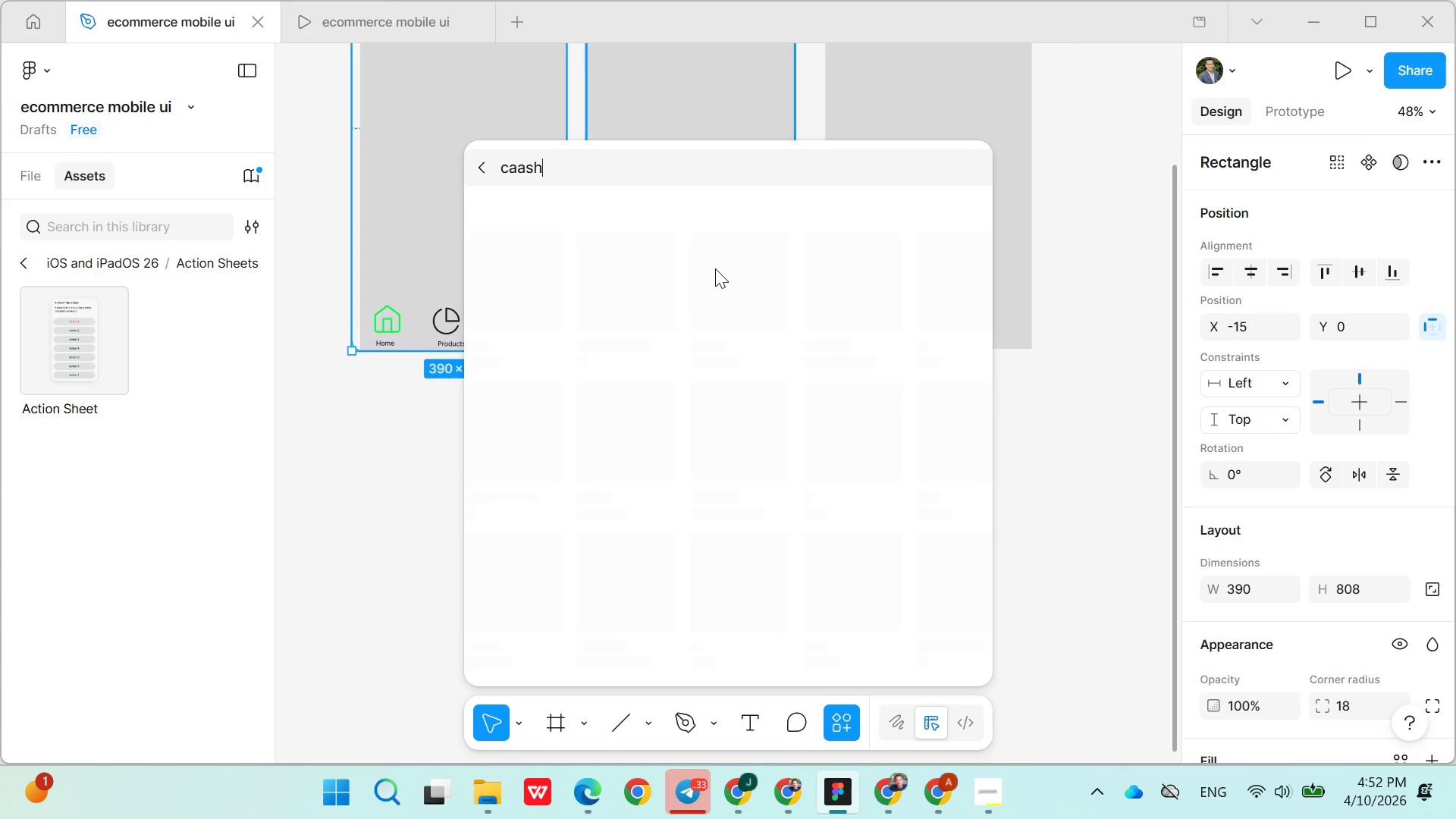 
key(Backspace)
key(Backspace)
key(Backspace)
type(sh)
 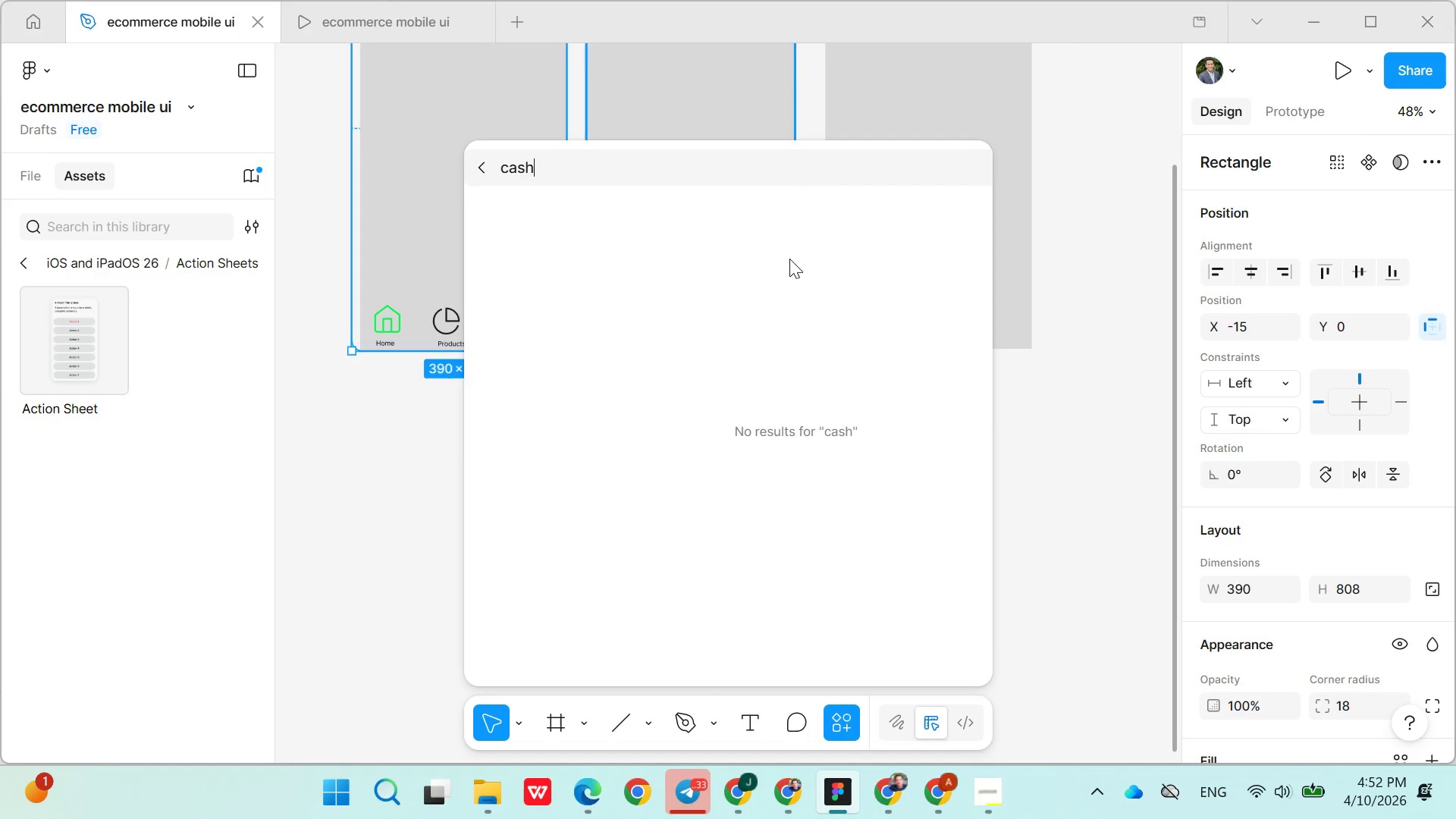 
key(Backspace)
 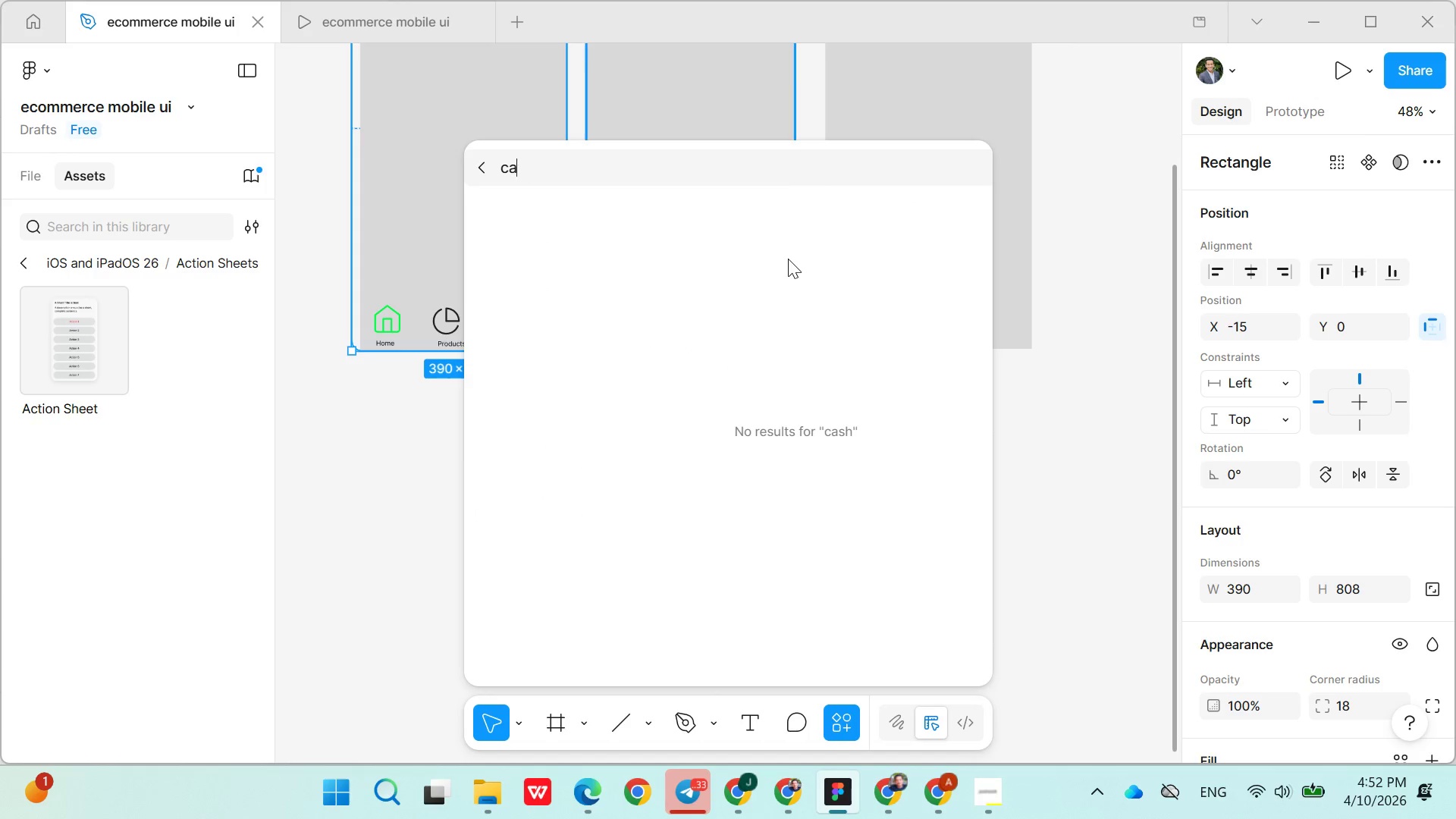 
key(Backspace)
 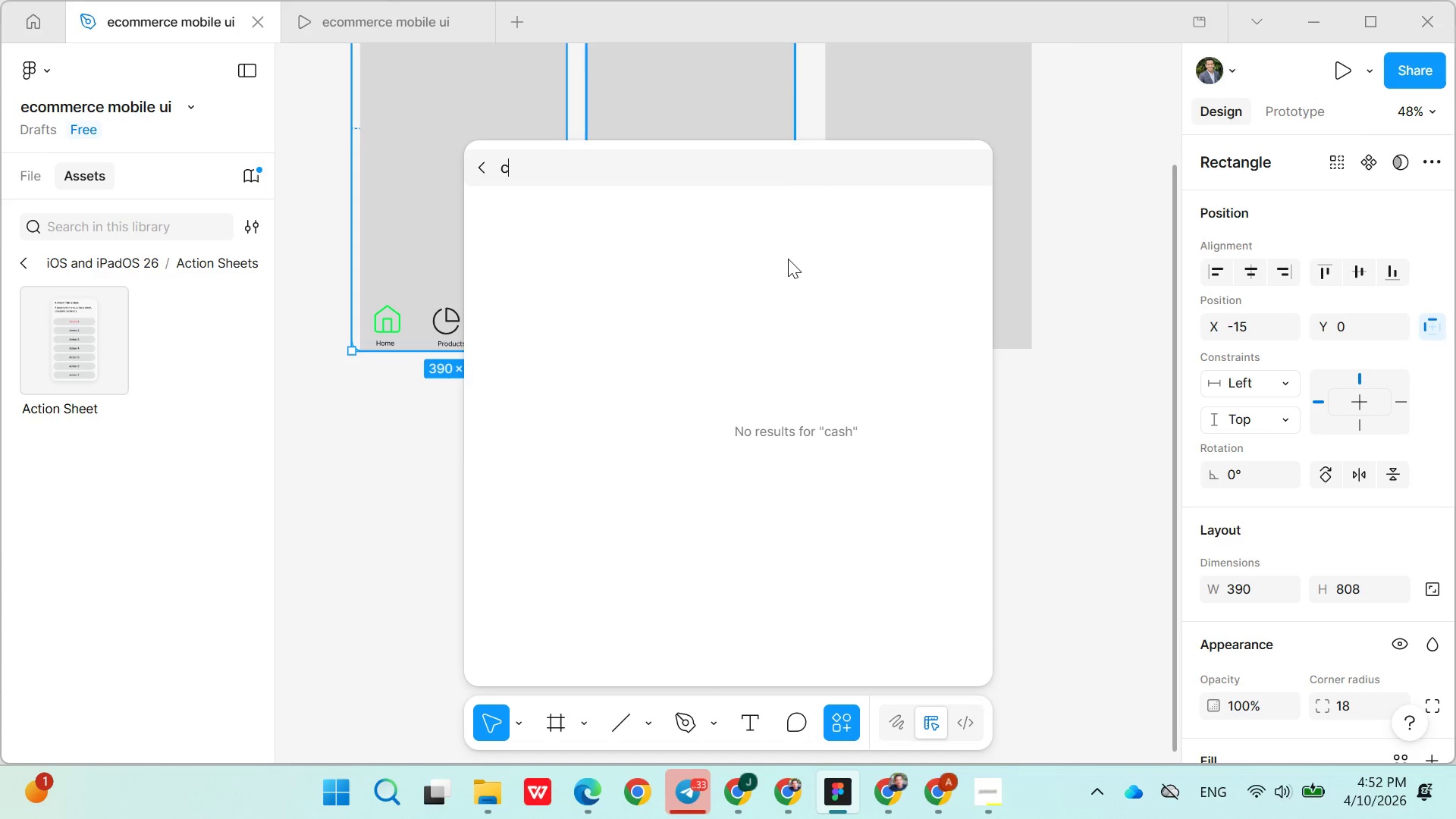 
key(Backspace)
 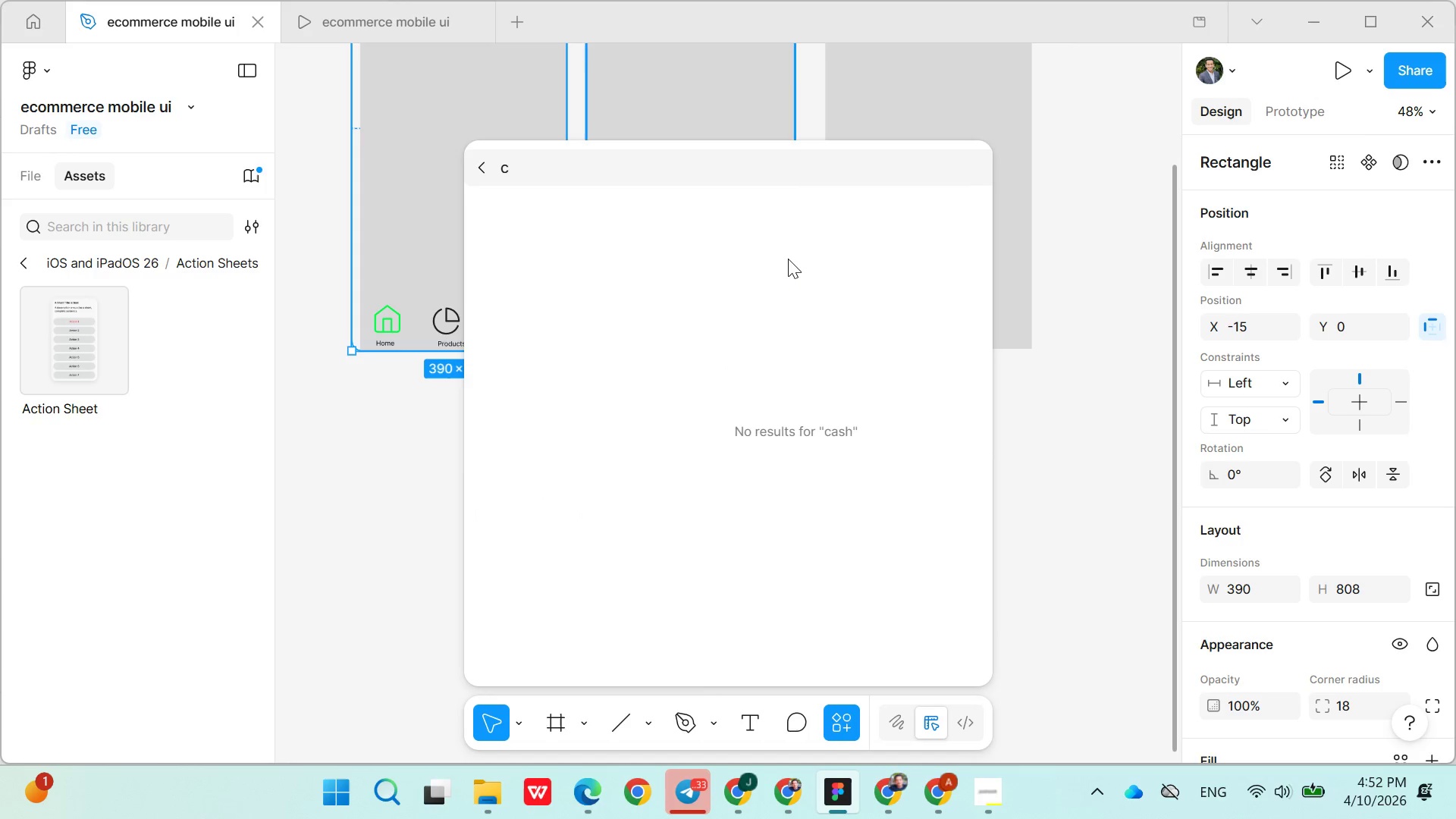 
key(Backspace)
 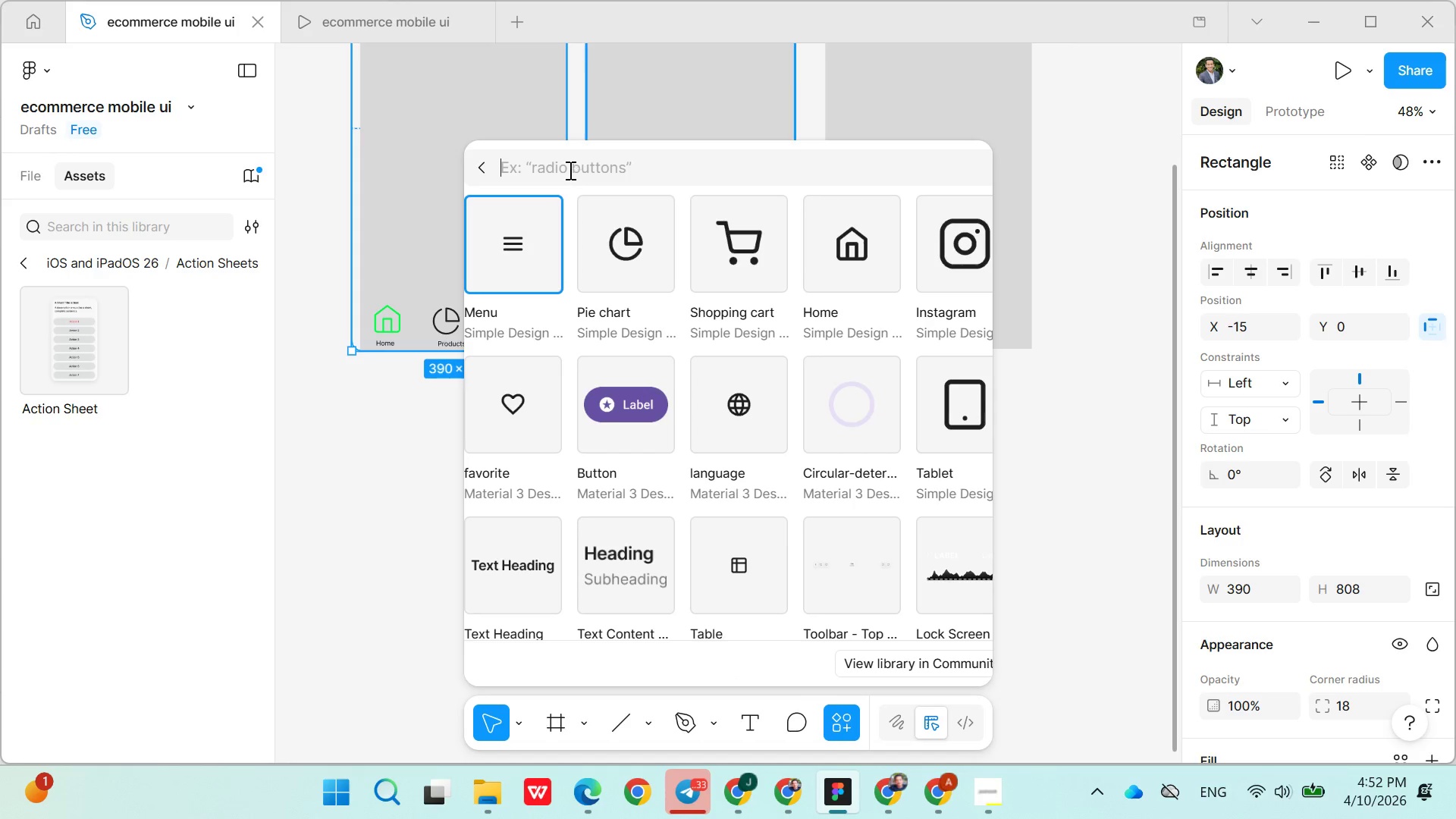 
wait(5.11)
 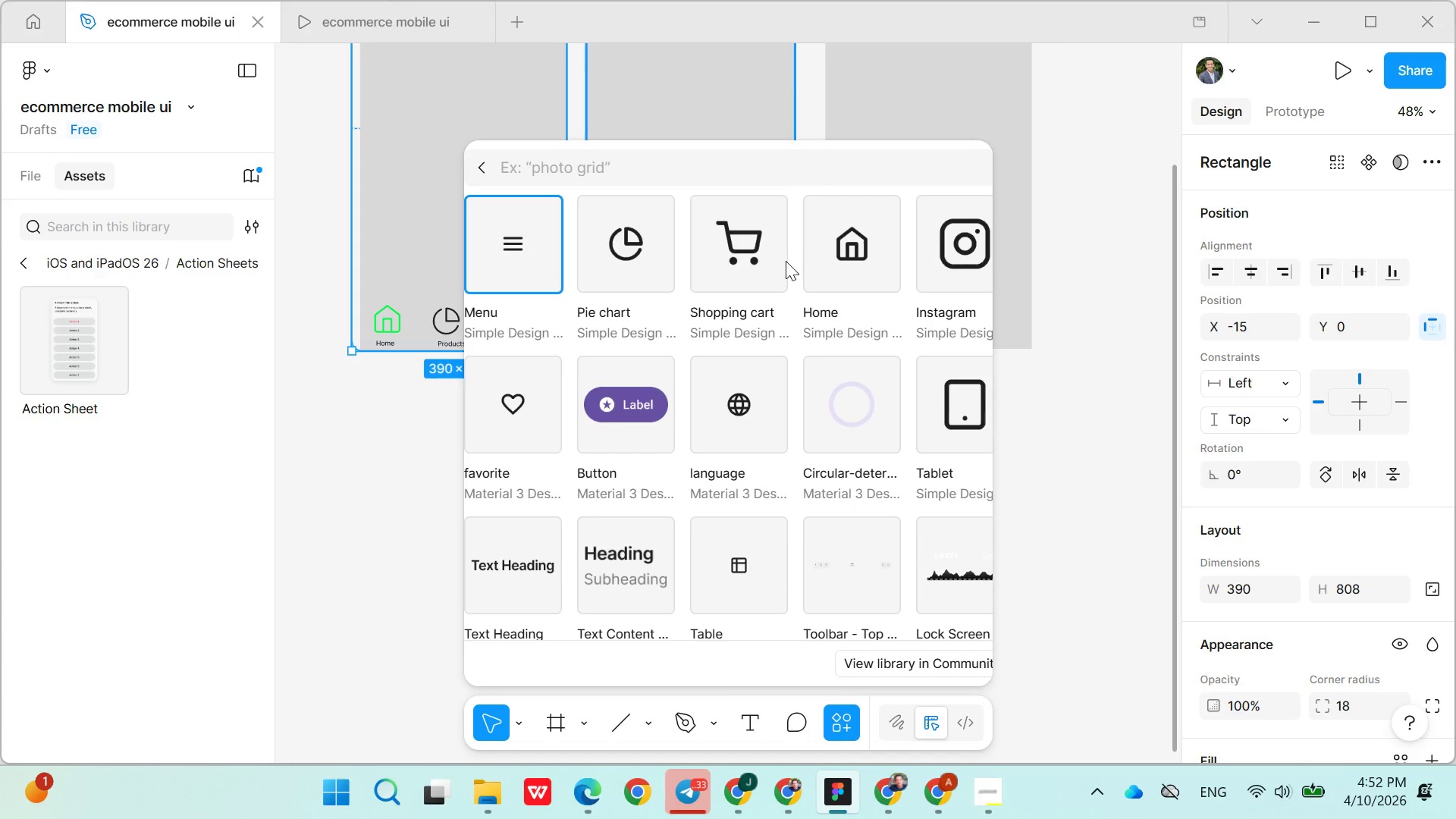 
type(pay)
 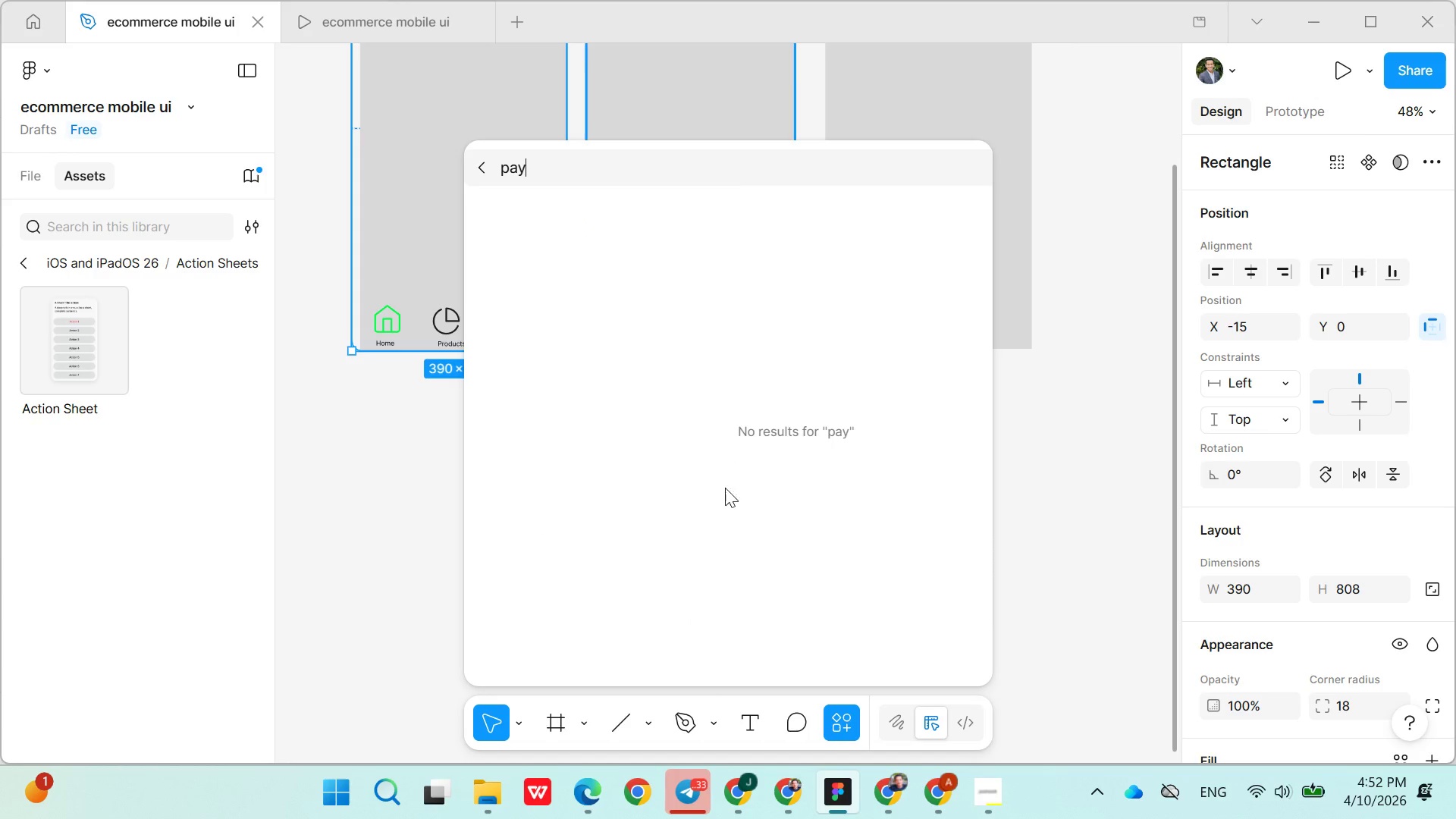 
key(Backspace)
 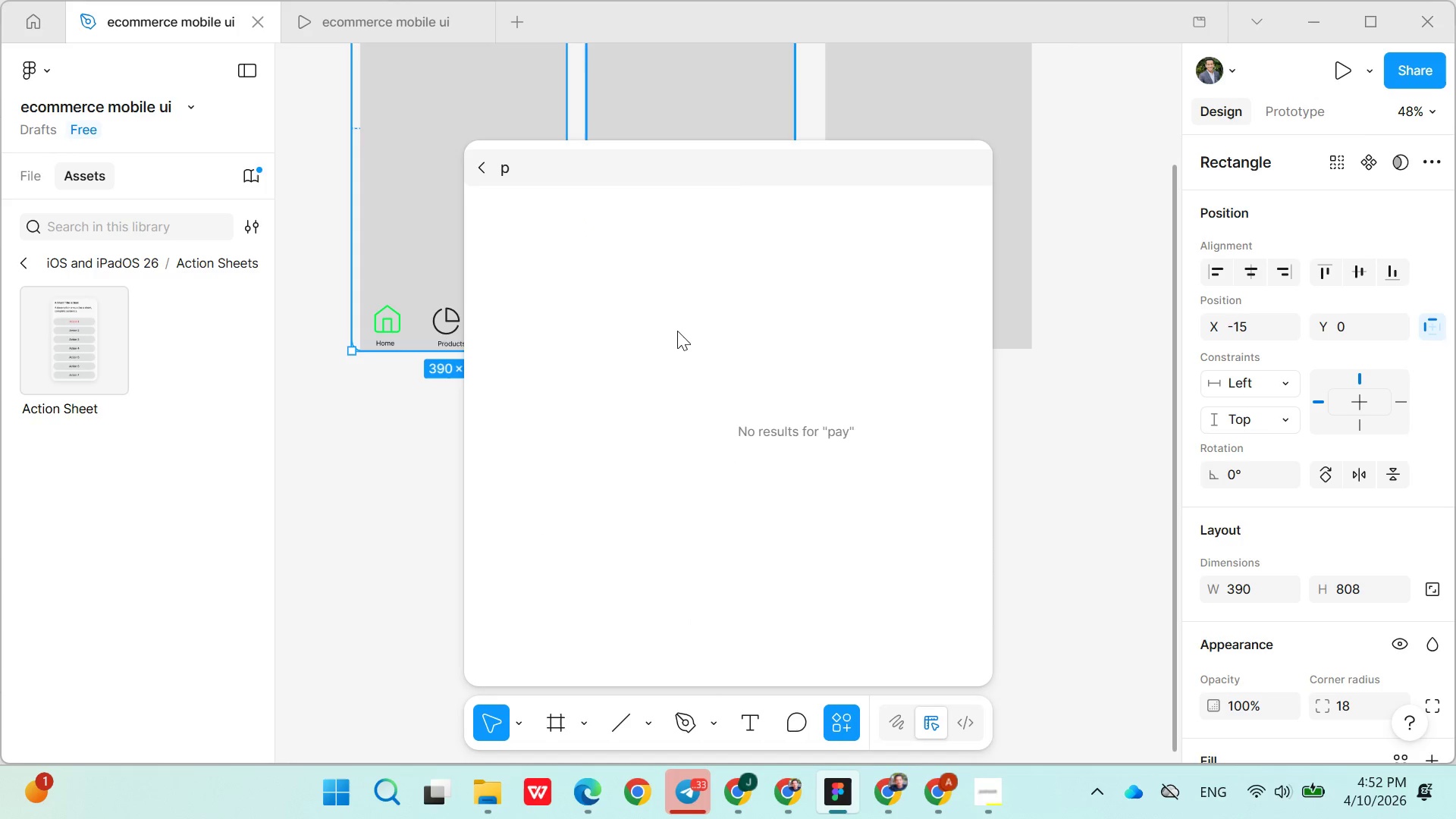 
key(Backspace)
 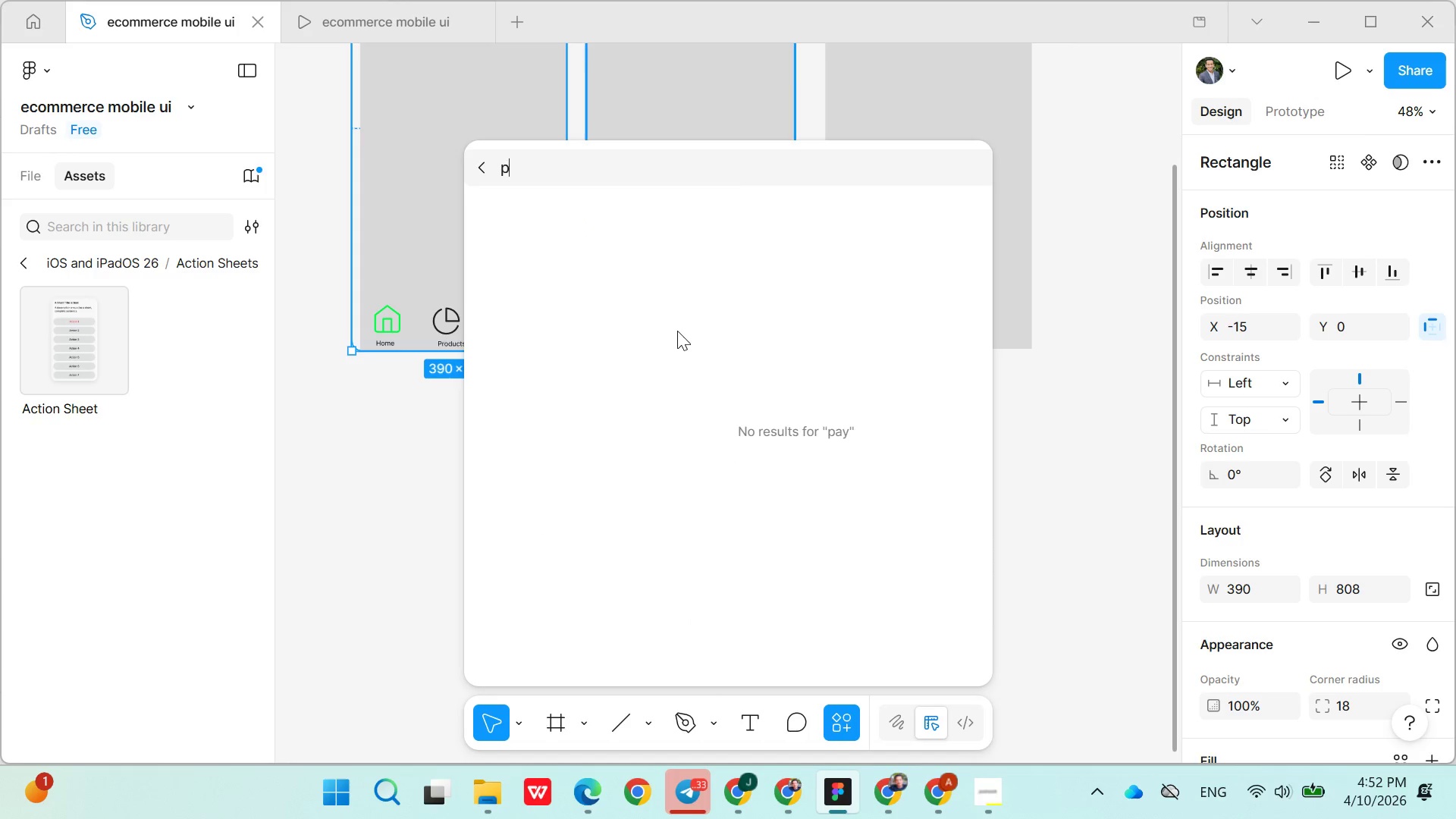 
key(Backspace)
 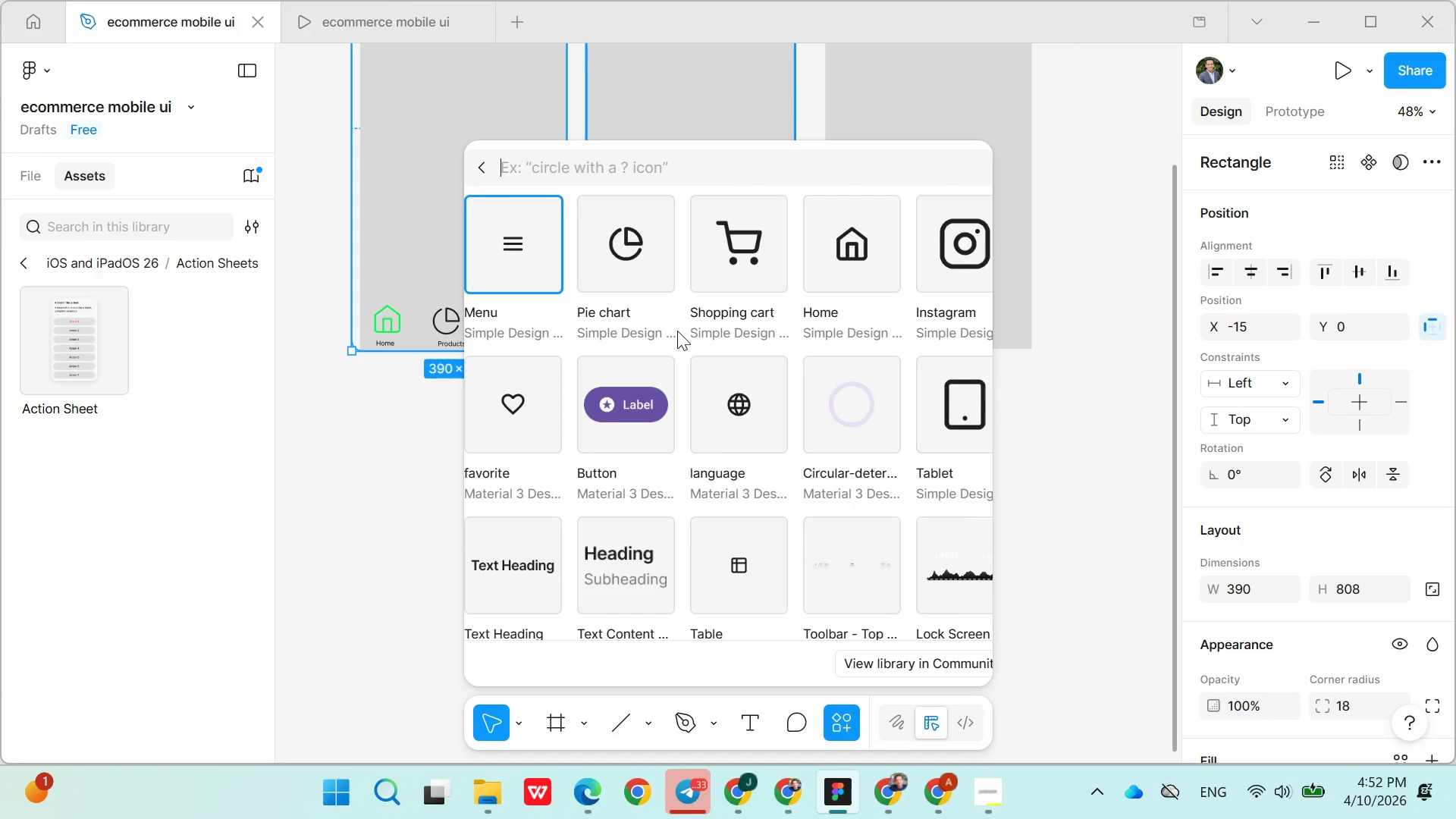 
key(A)
 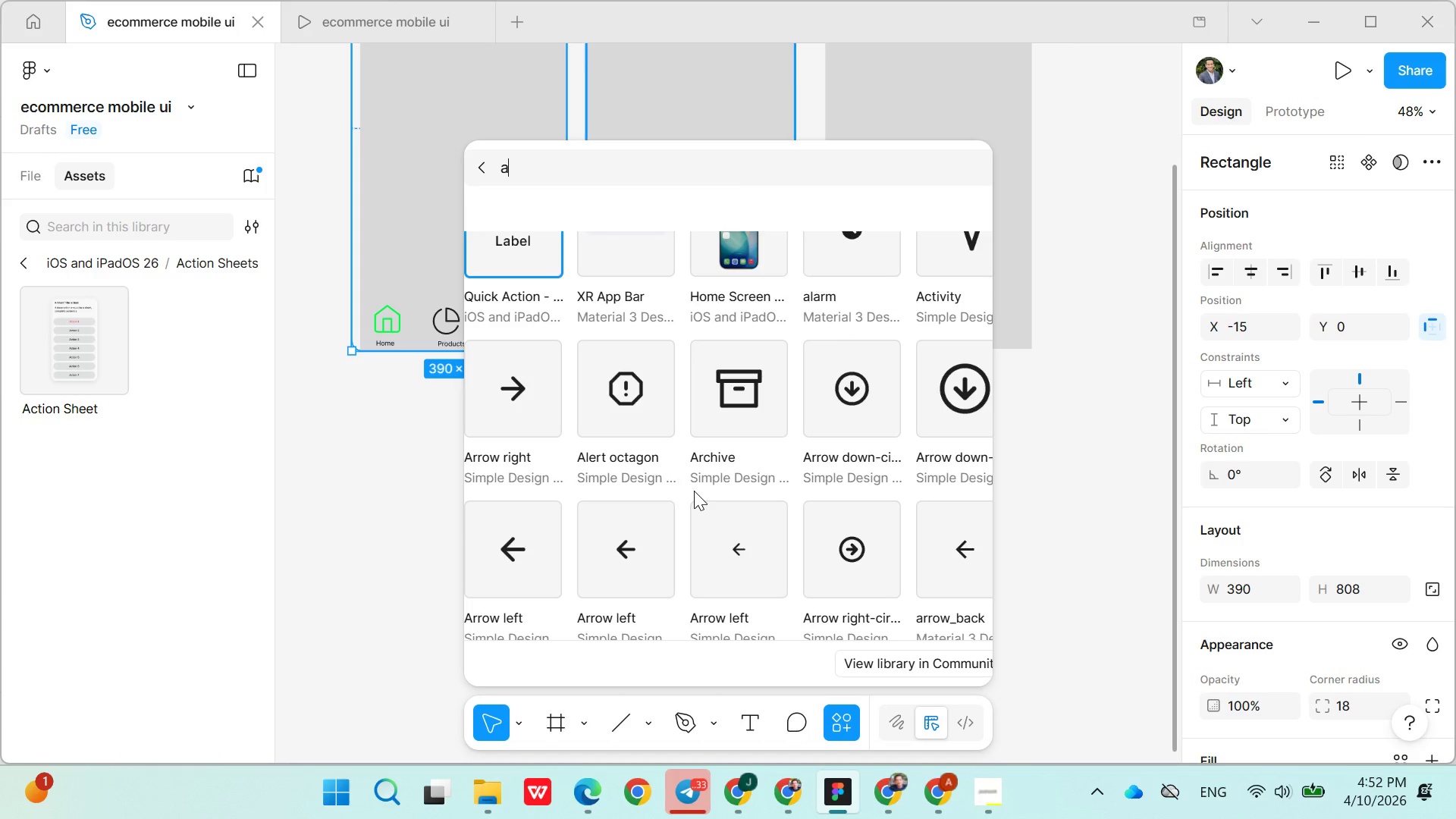 
wait(10.45)
 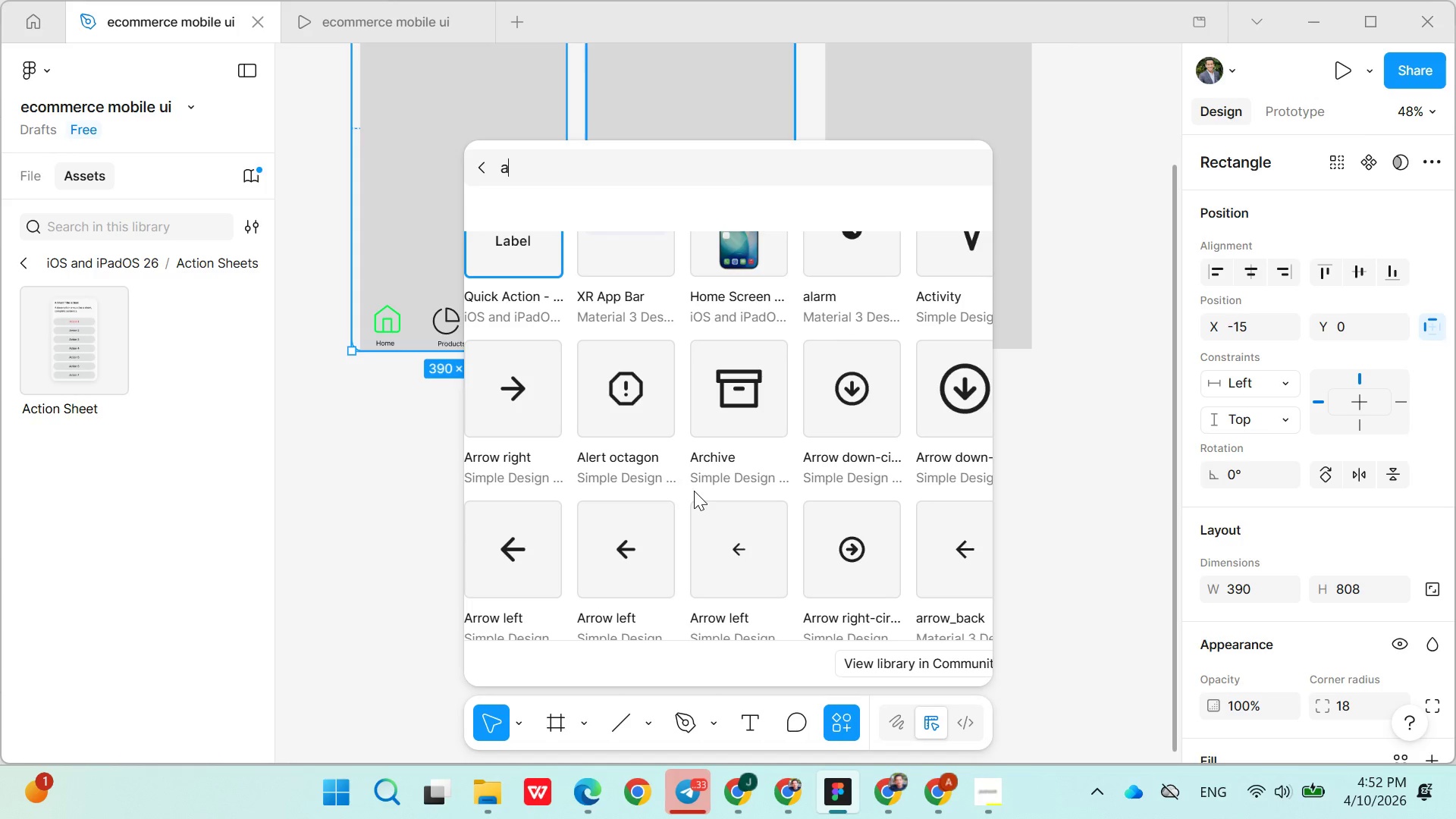 
key(Backspace)
 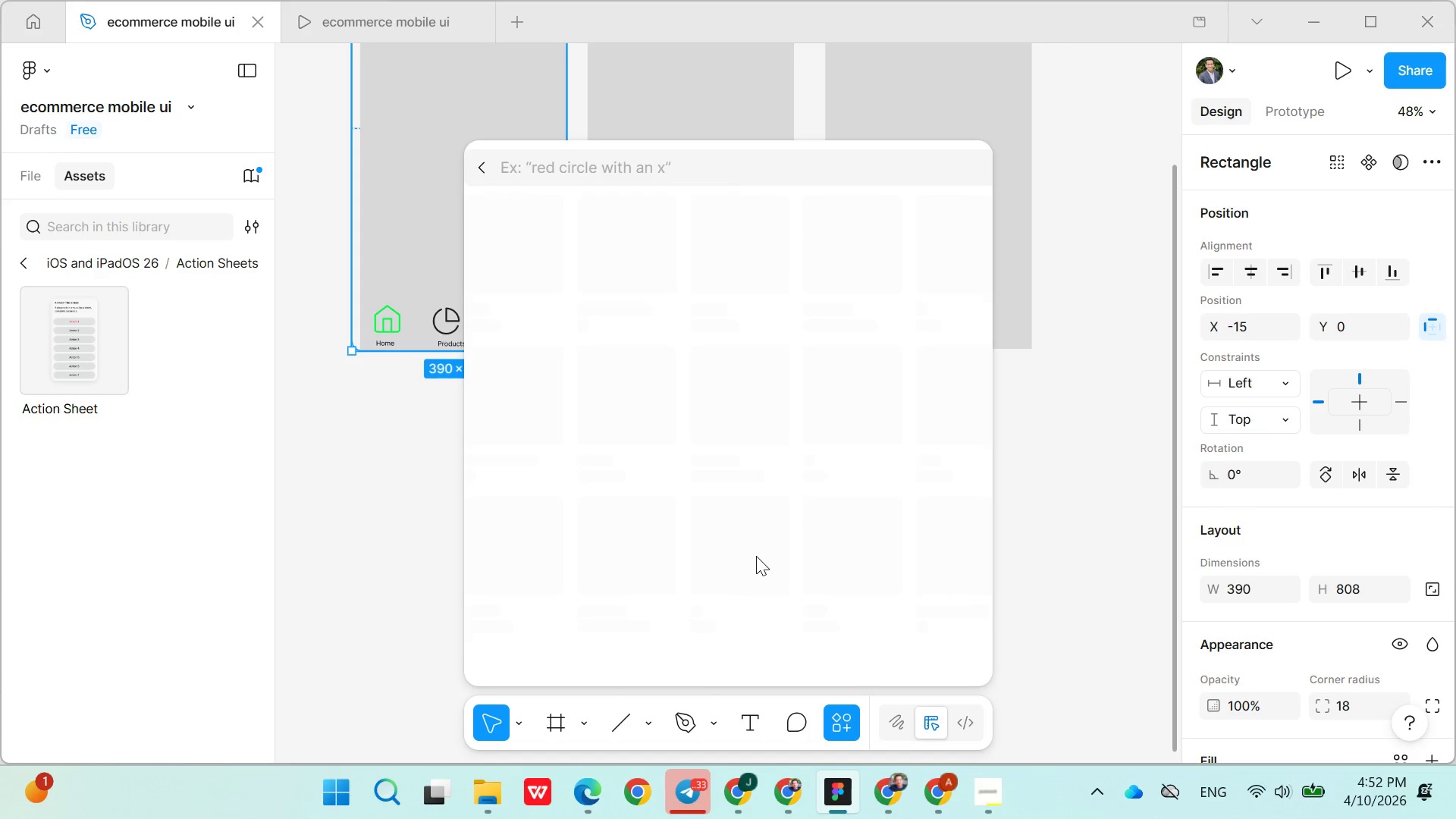 
key(B)
 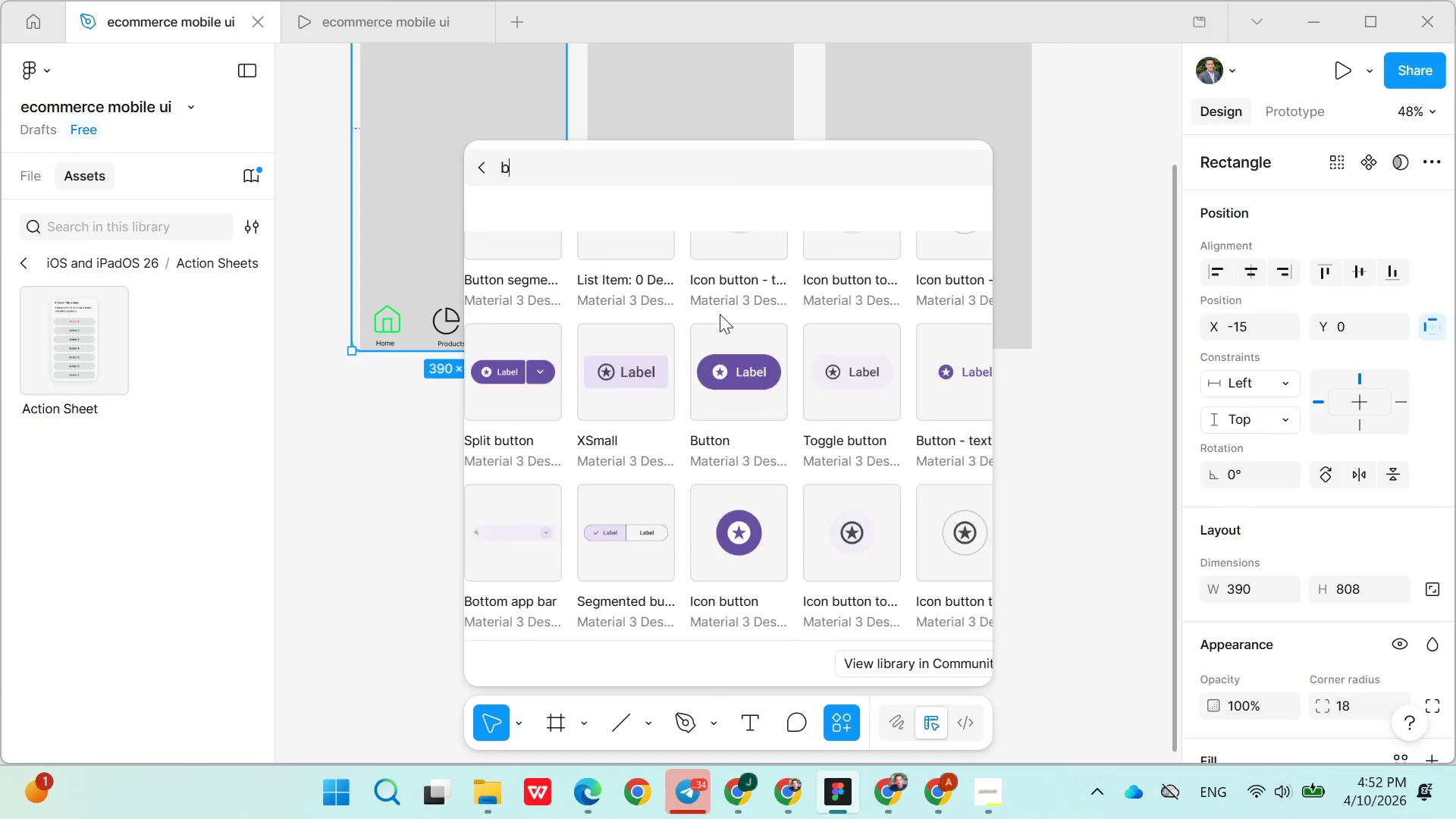 
wait(6.02)
 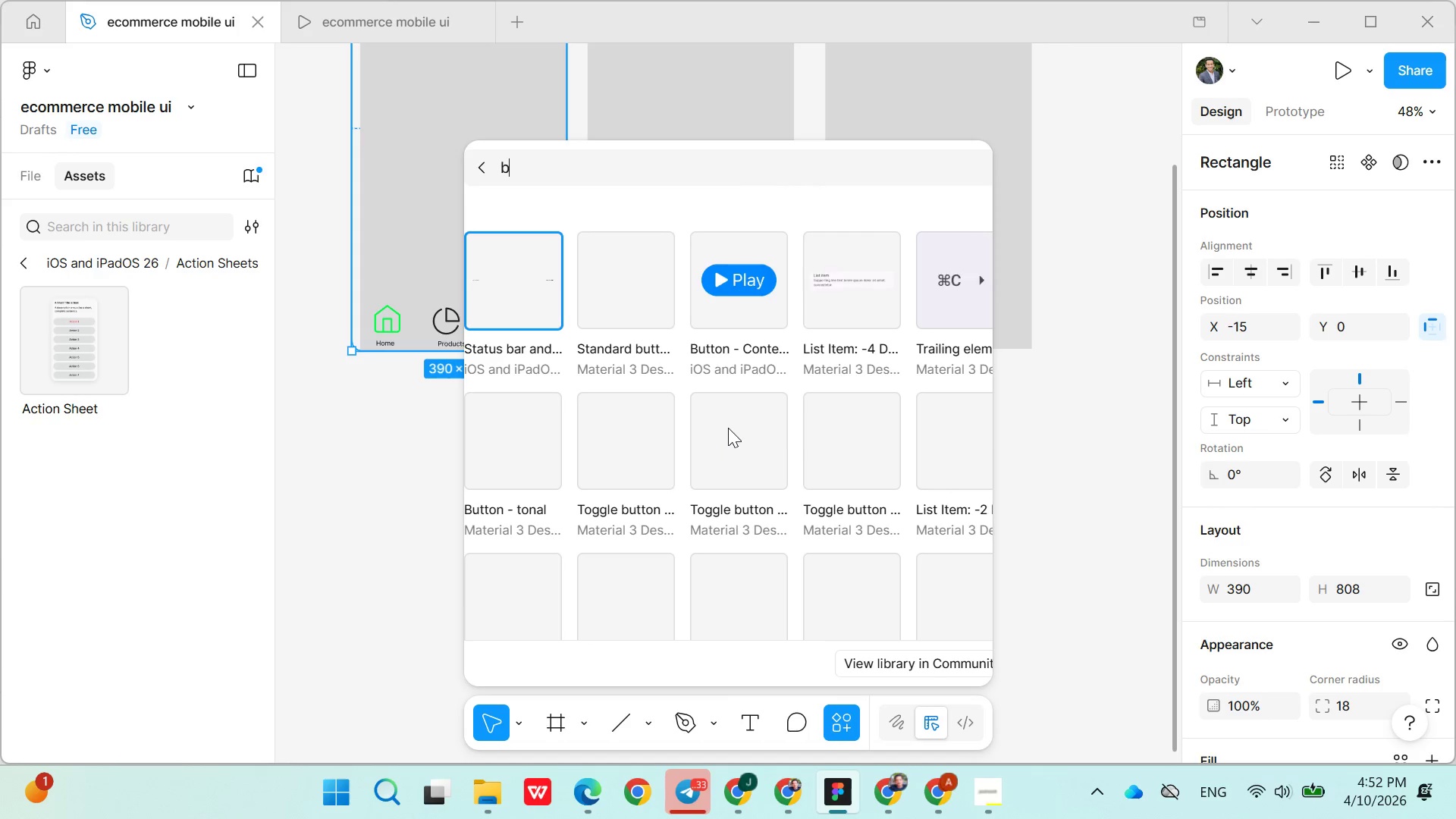 
key(Backspace)
 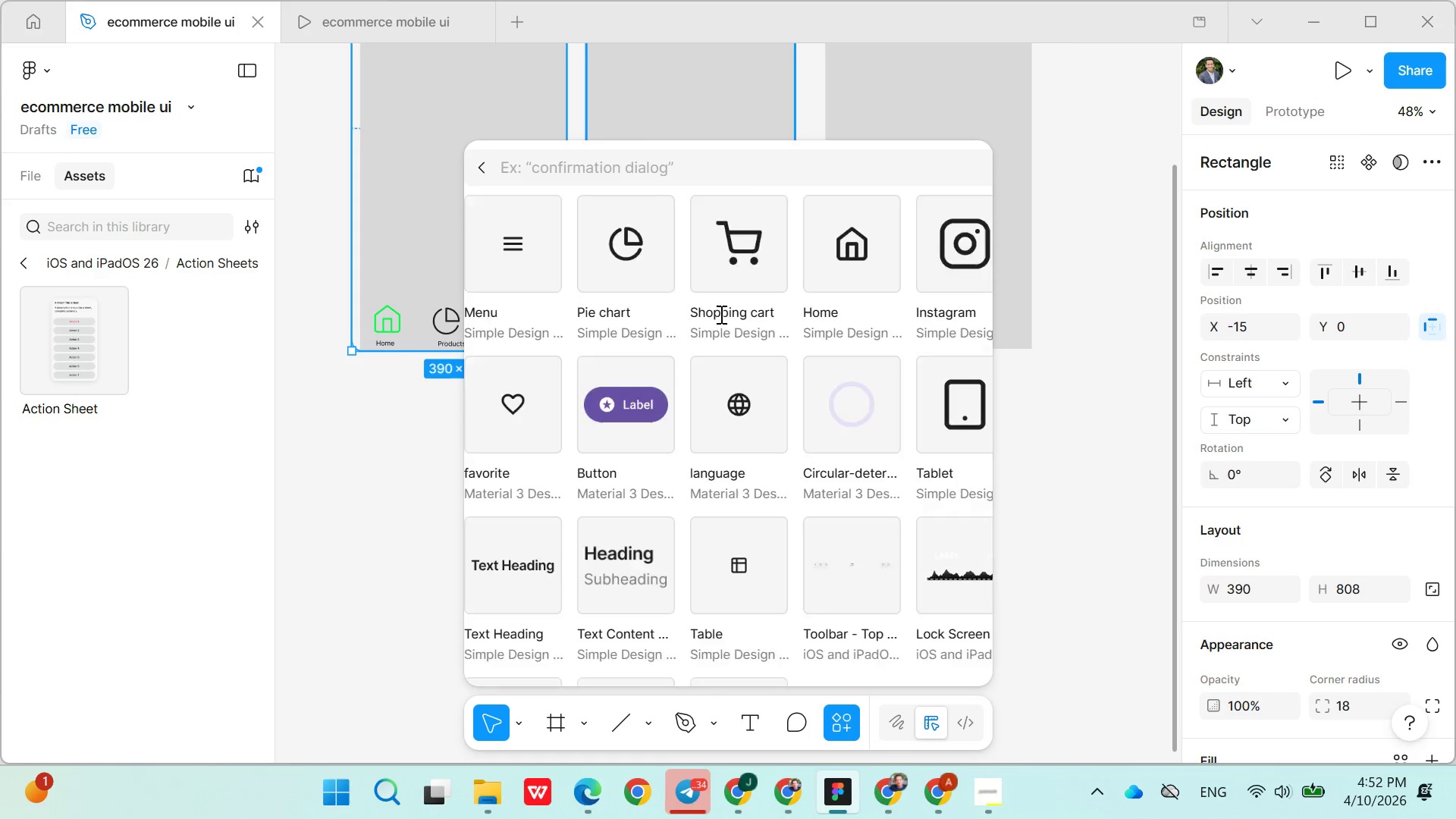 
key(C)
 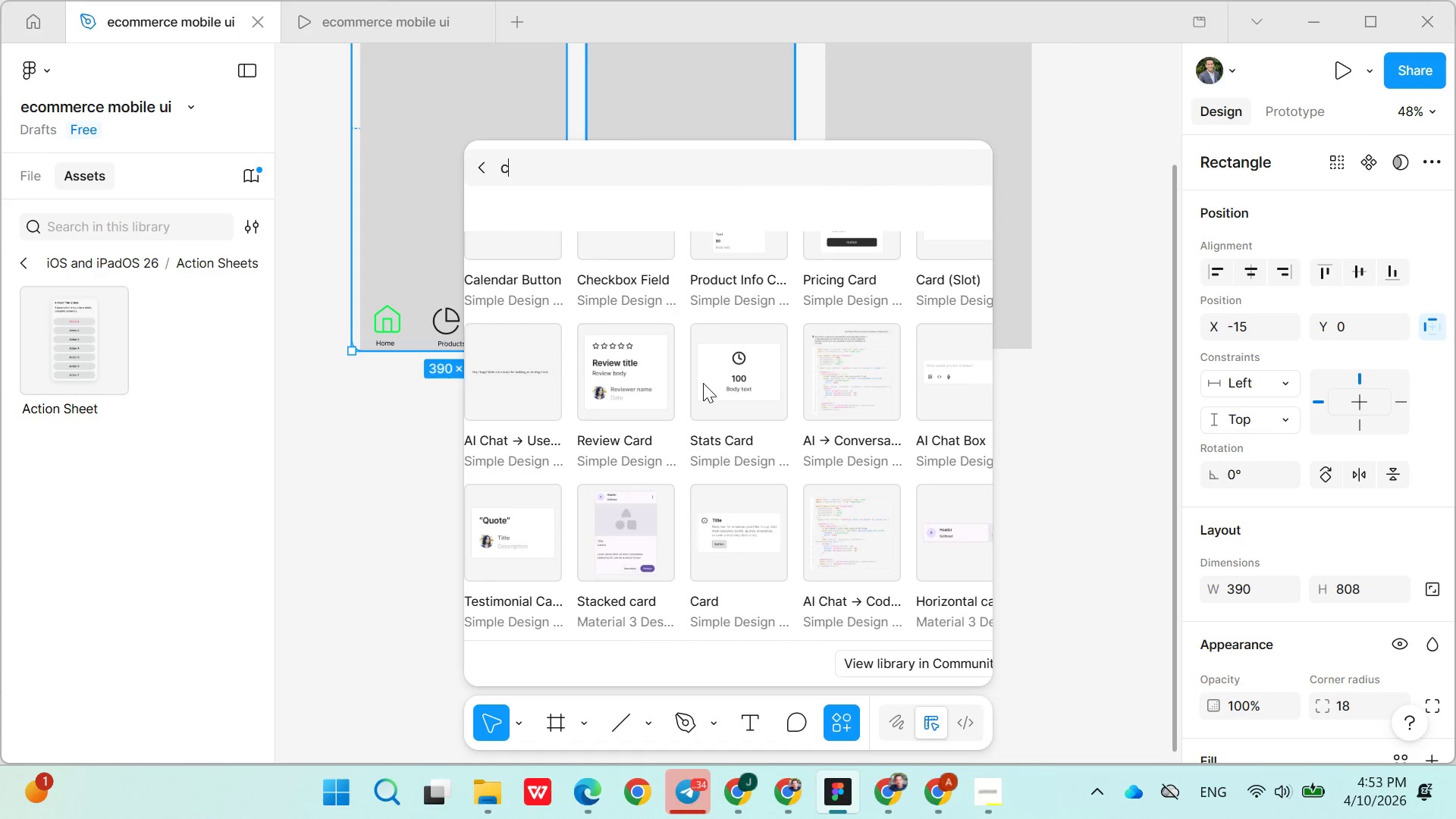 
key(Backspace)
 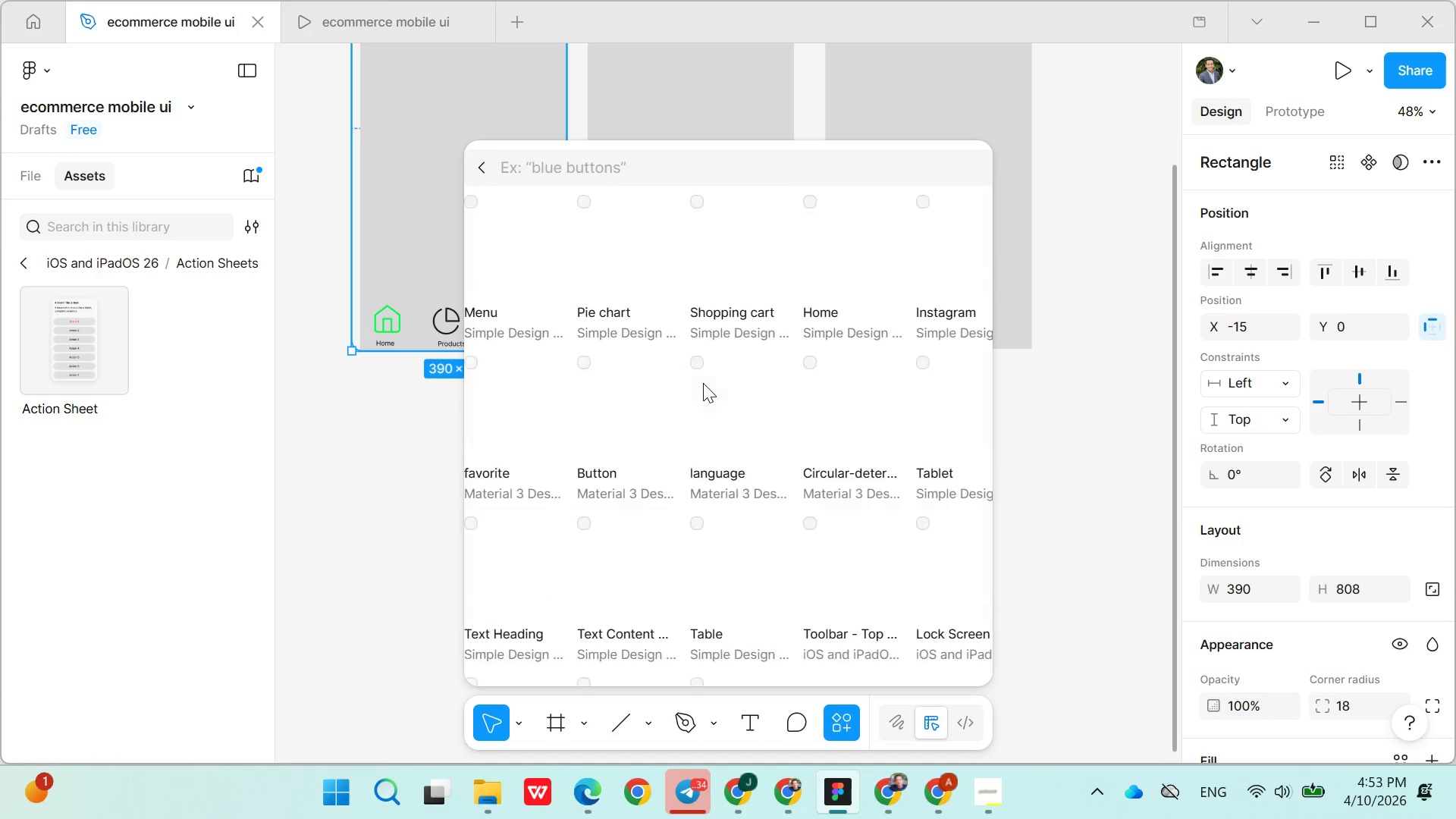 
key(D)
 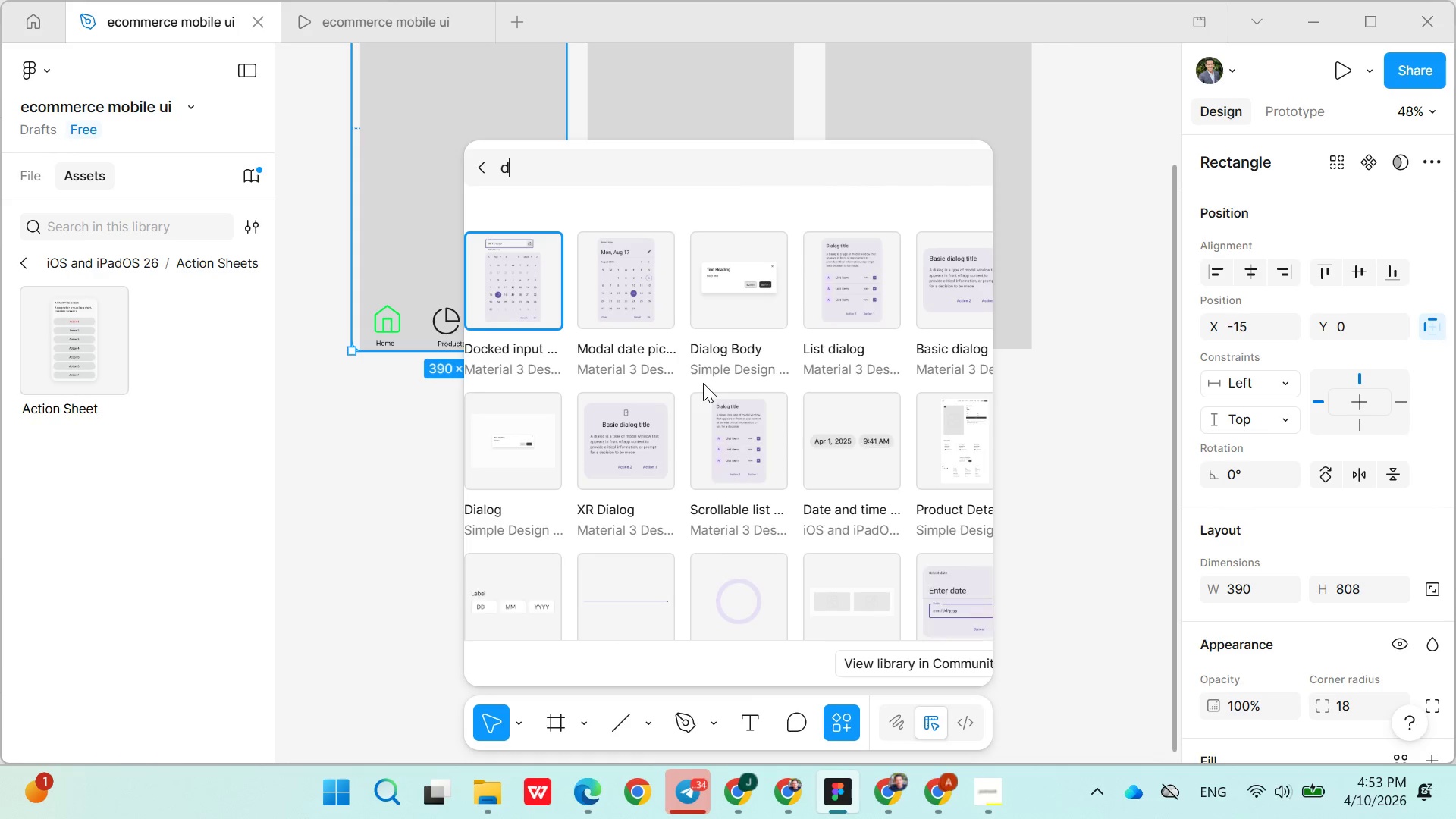 
scroll: coordinate [722, 439], scroll_direction: down, amount: 6.0
 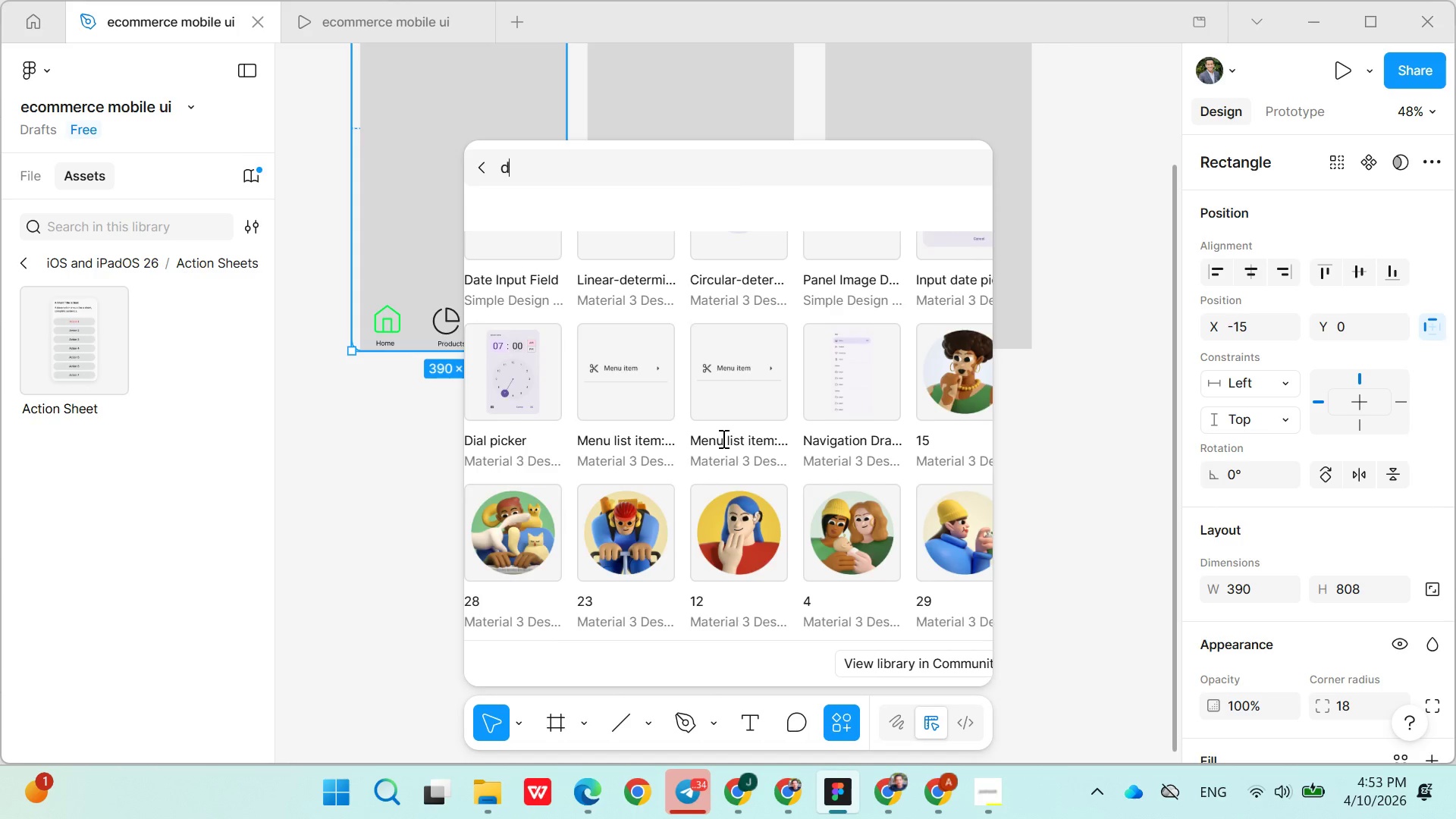 
scroll: coordinate [722, 438], scroll_direction: up, amount: 1.0
 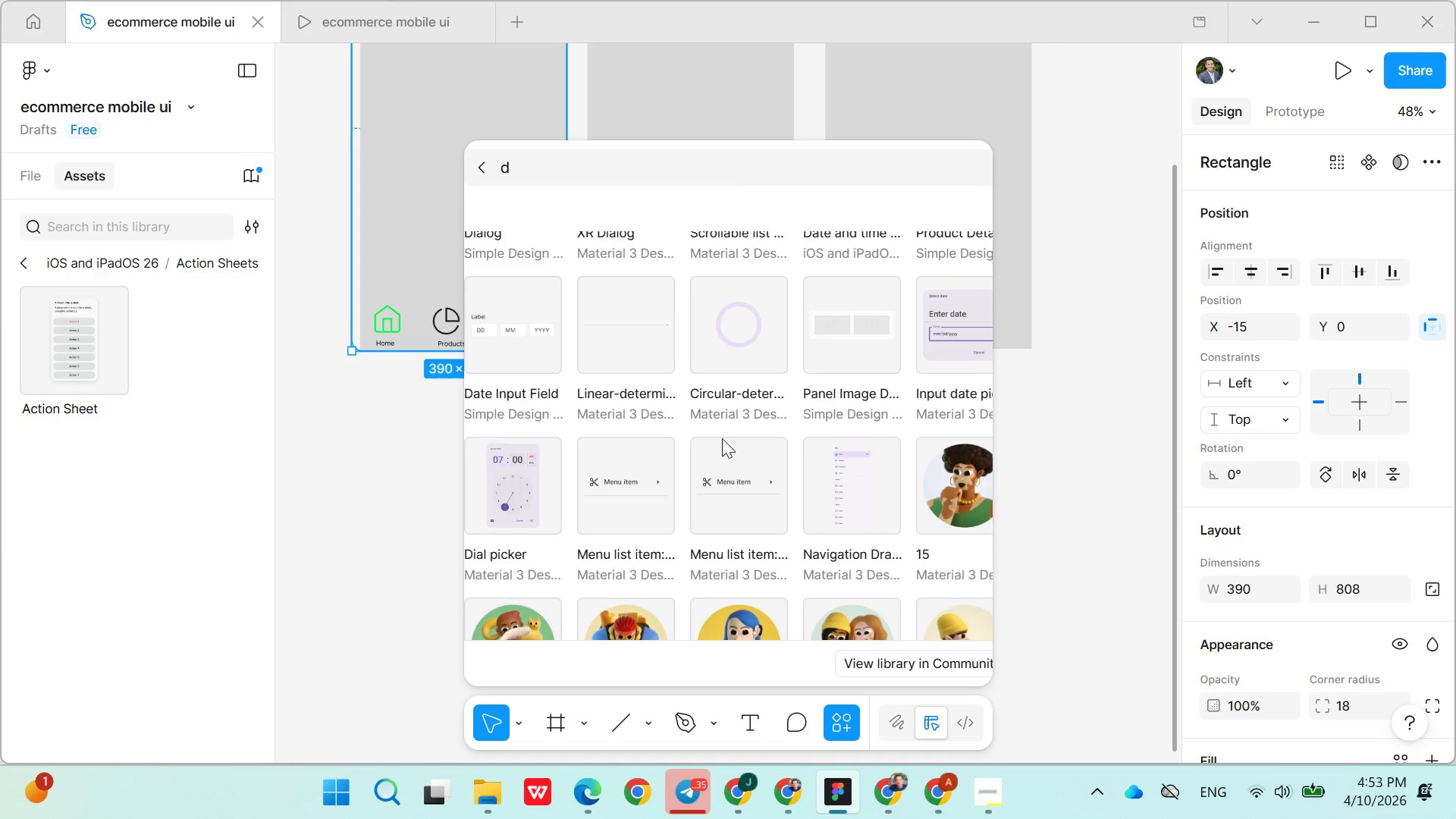 
key(Backspace)
 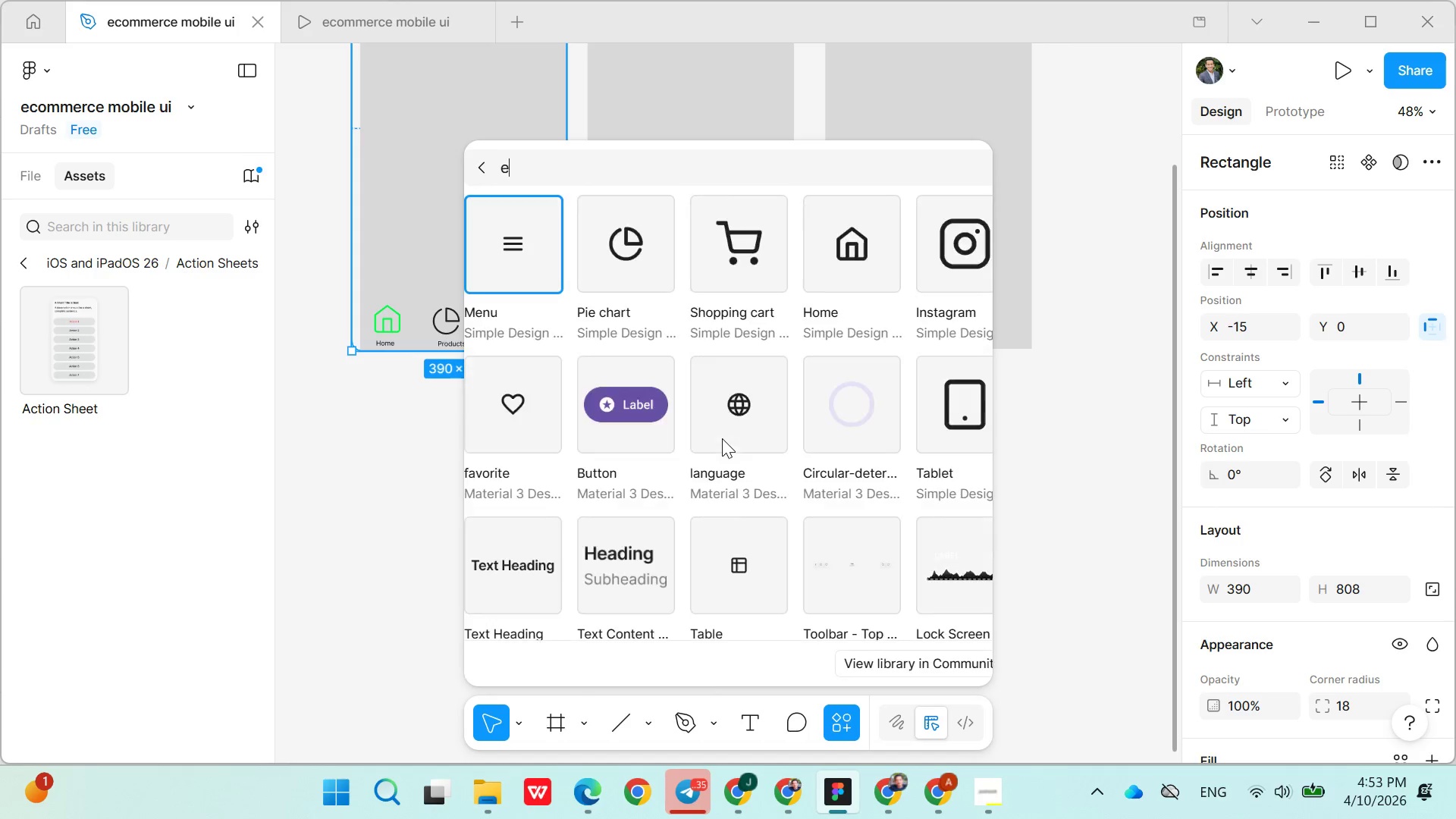 
key(E)
 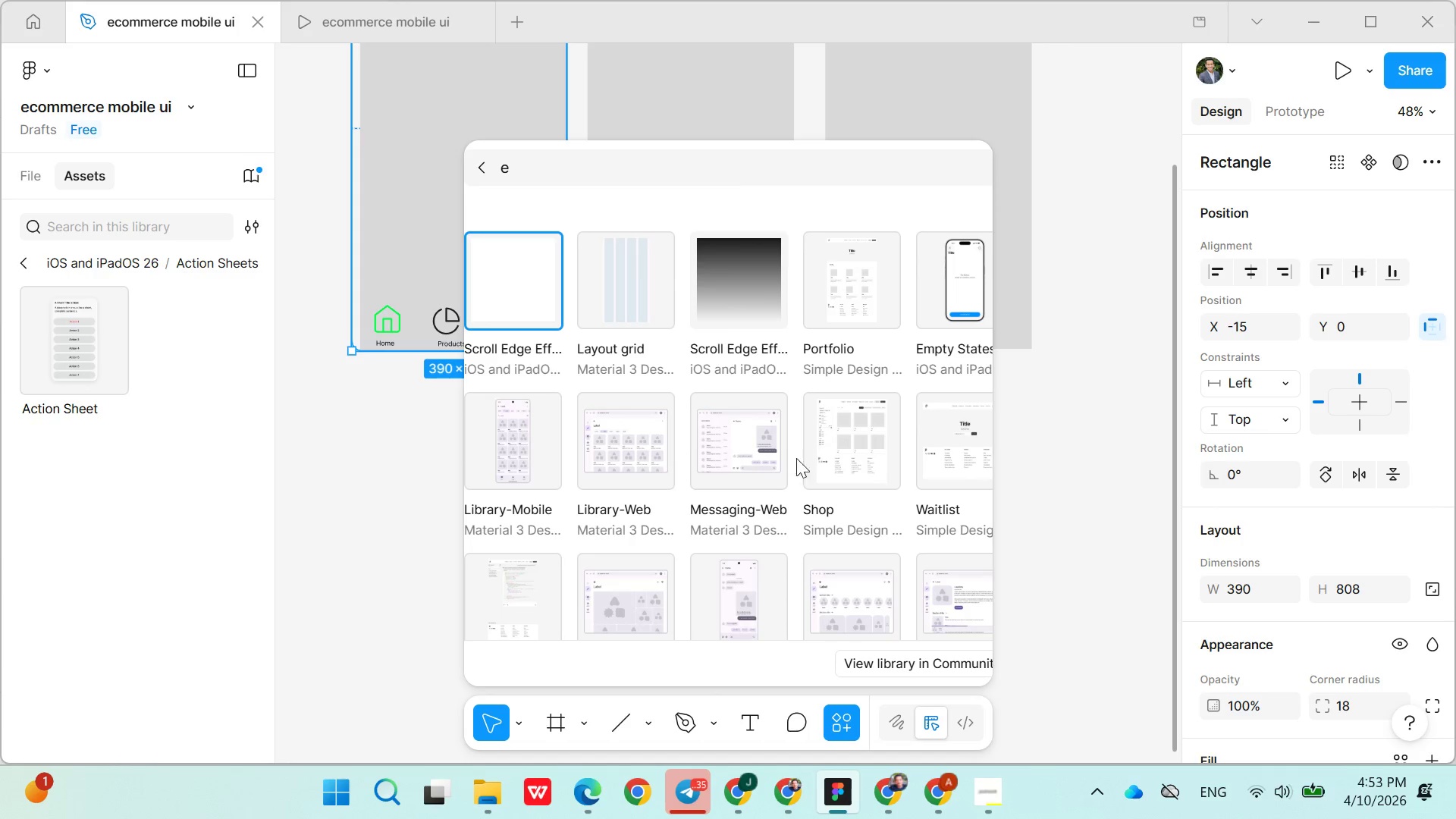 
scroll: coordinate [825, 451], scroll_direction: down, amount: 6.0
 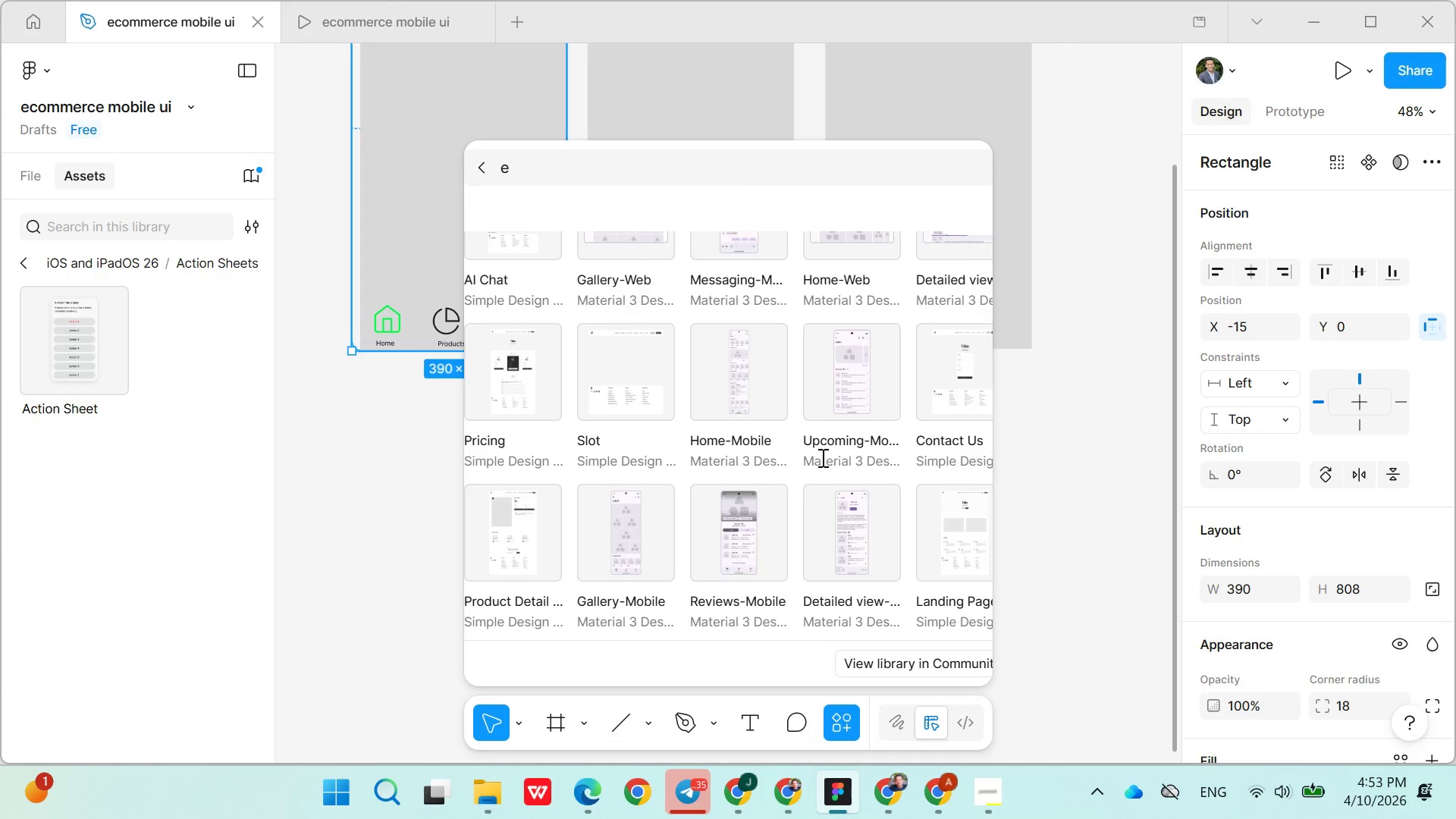 
key(Backspace)
 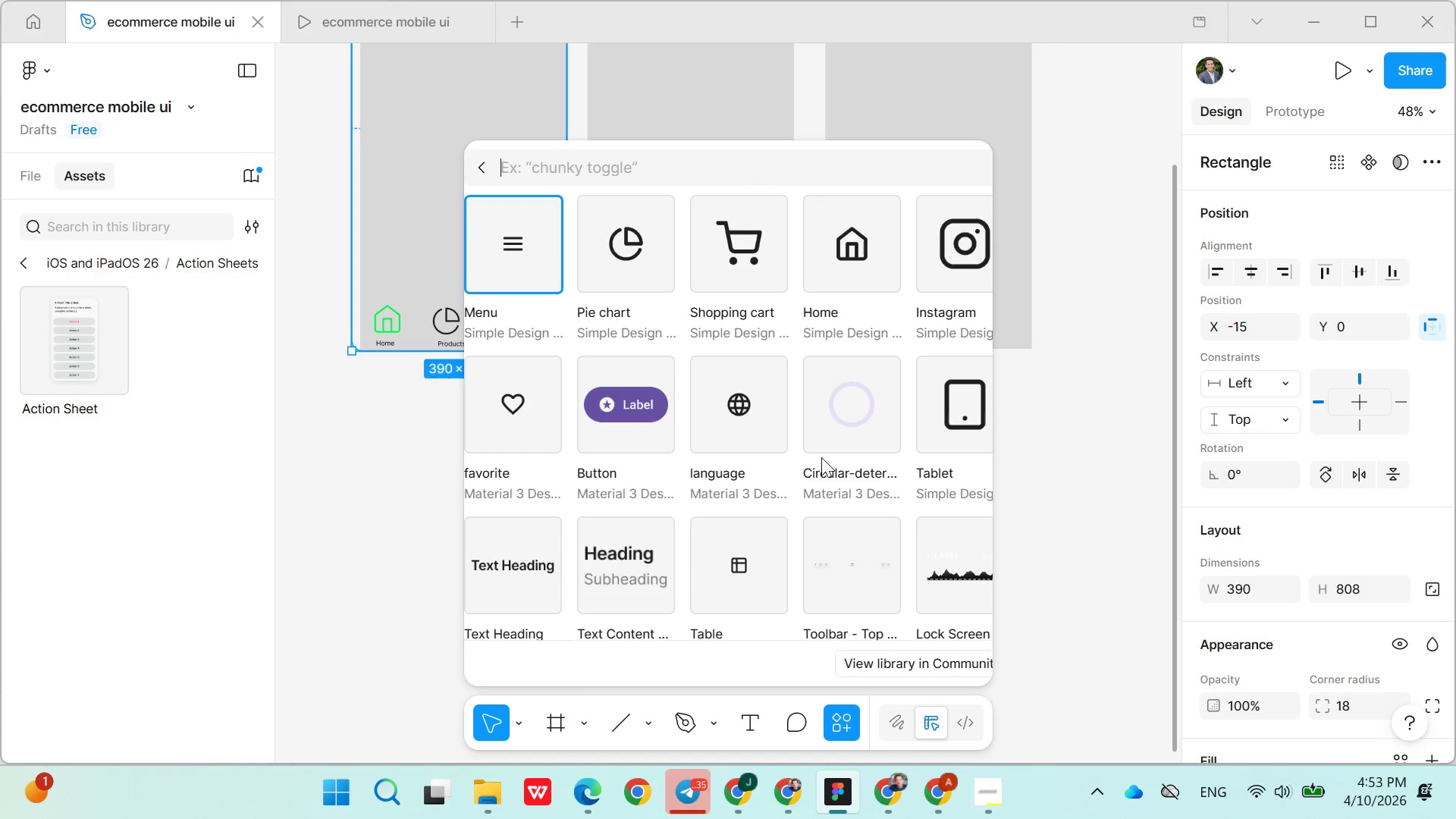 
key(F)
 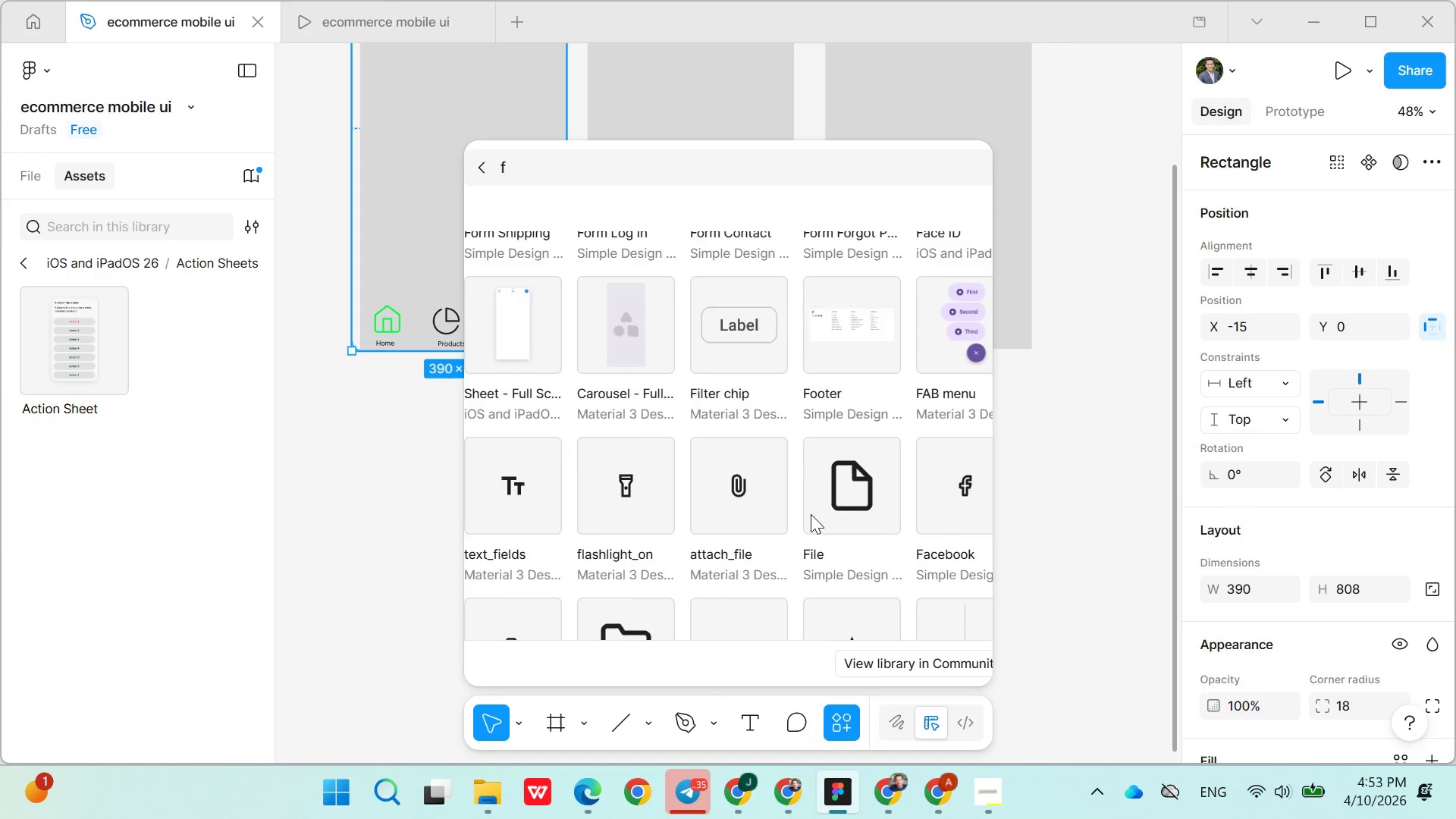 
wait(15.24)
 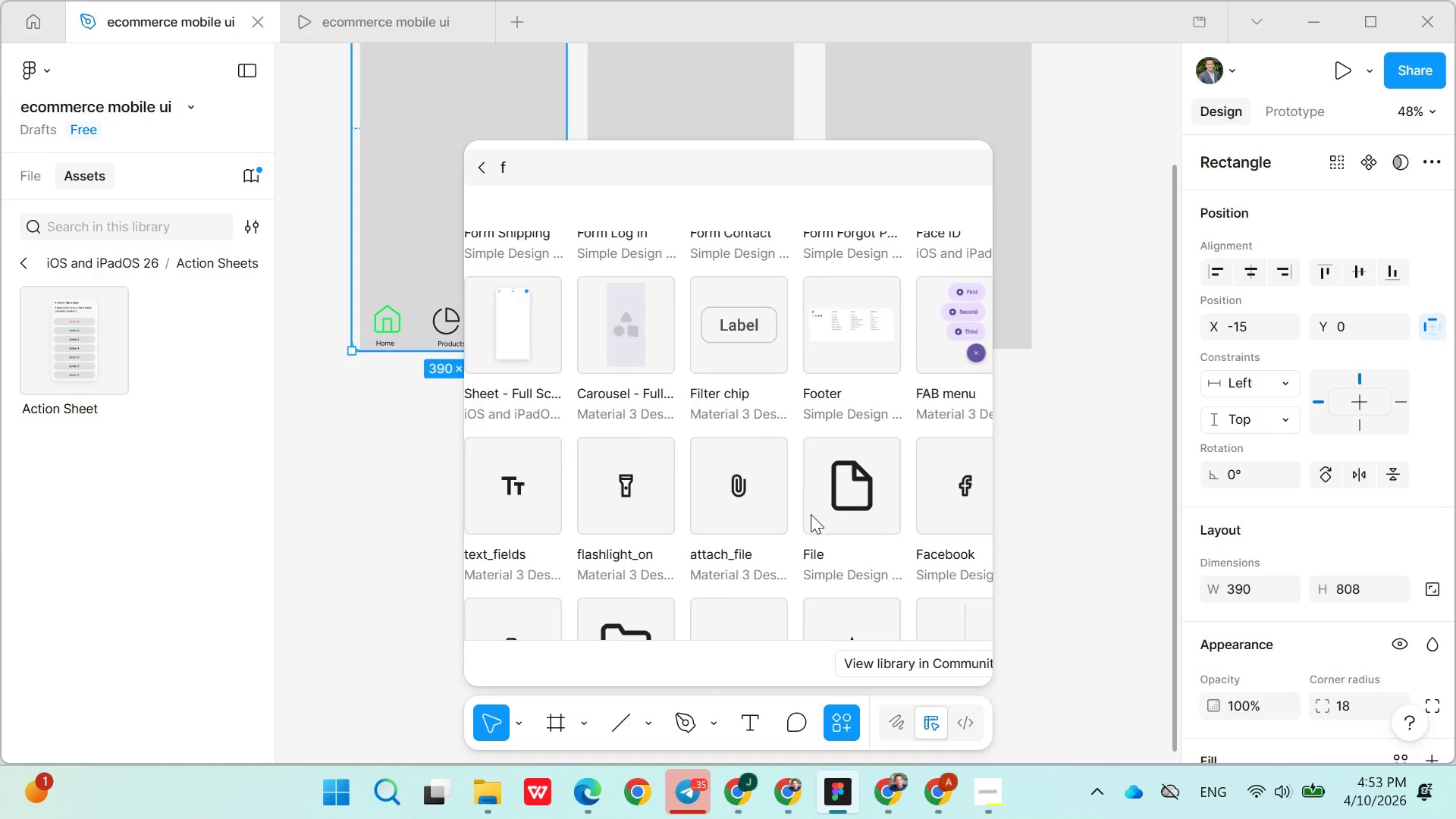 
key(Backspace)
 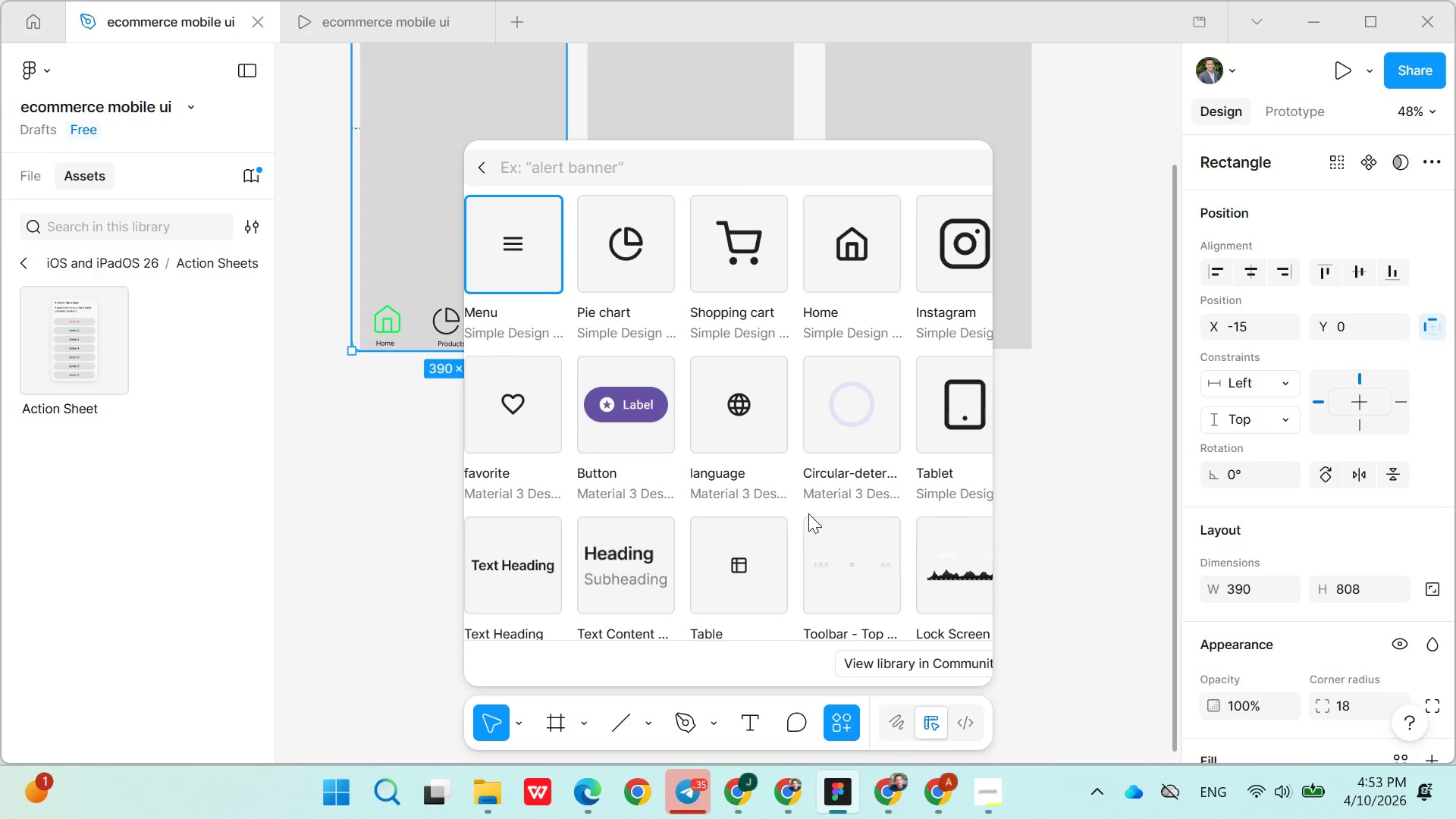 
key(G)
 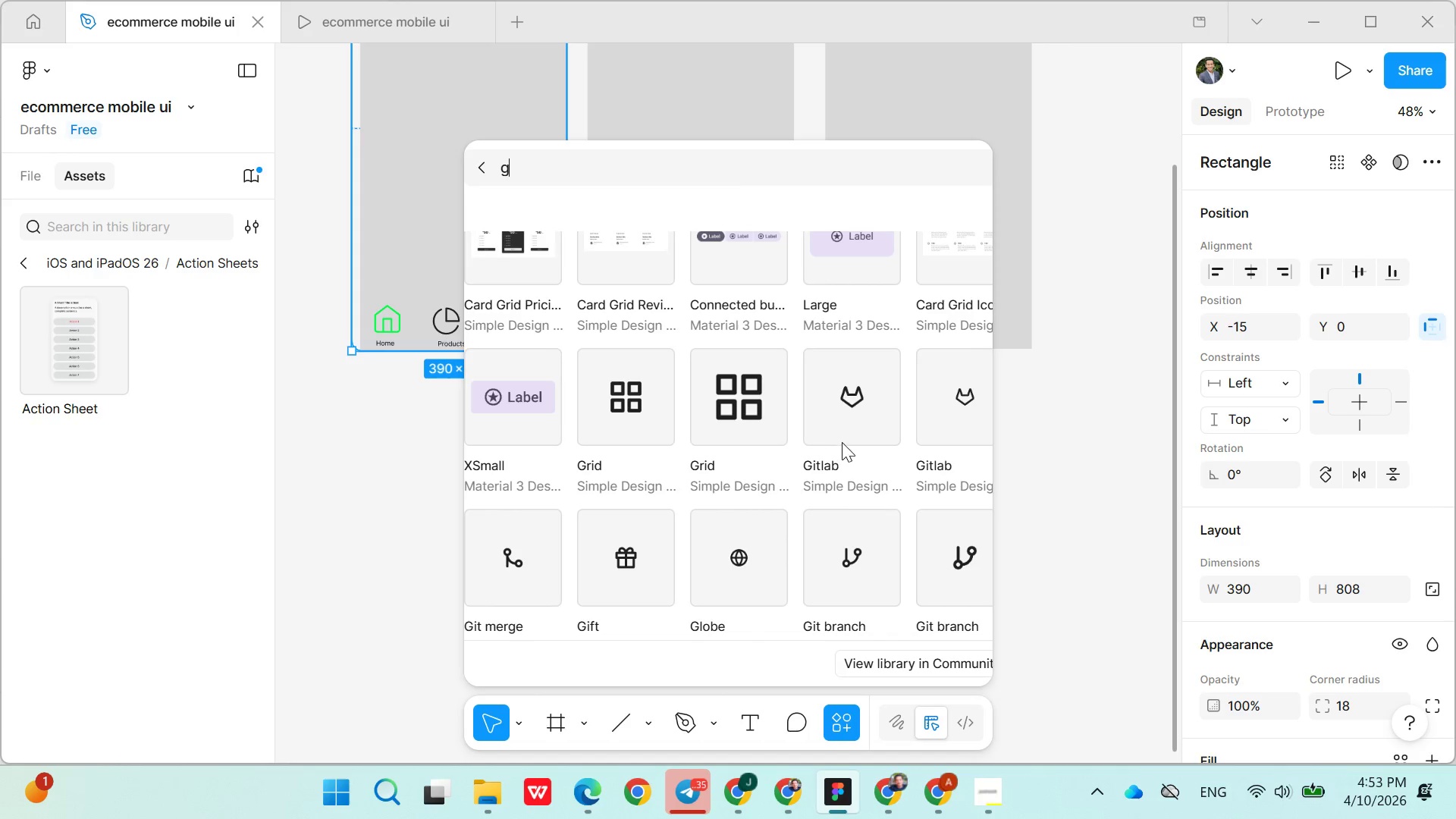 
mouse_move([943, 515])
 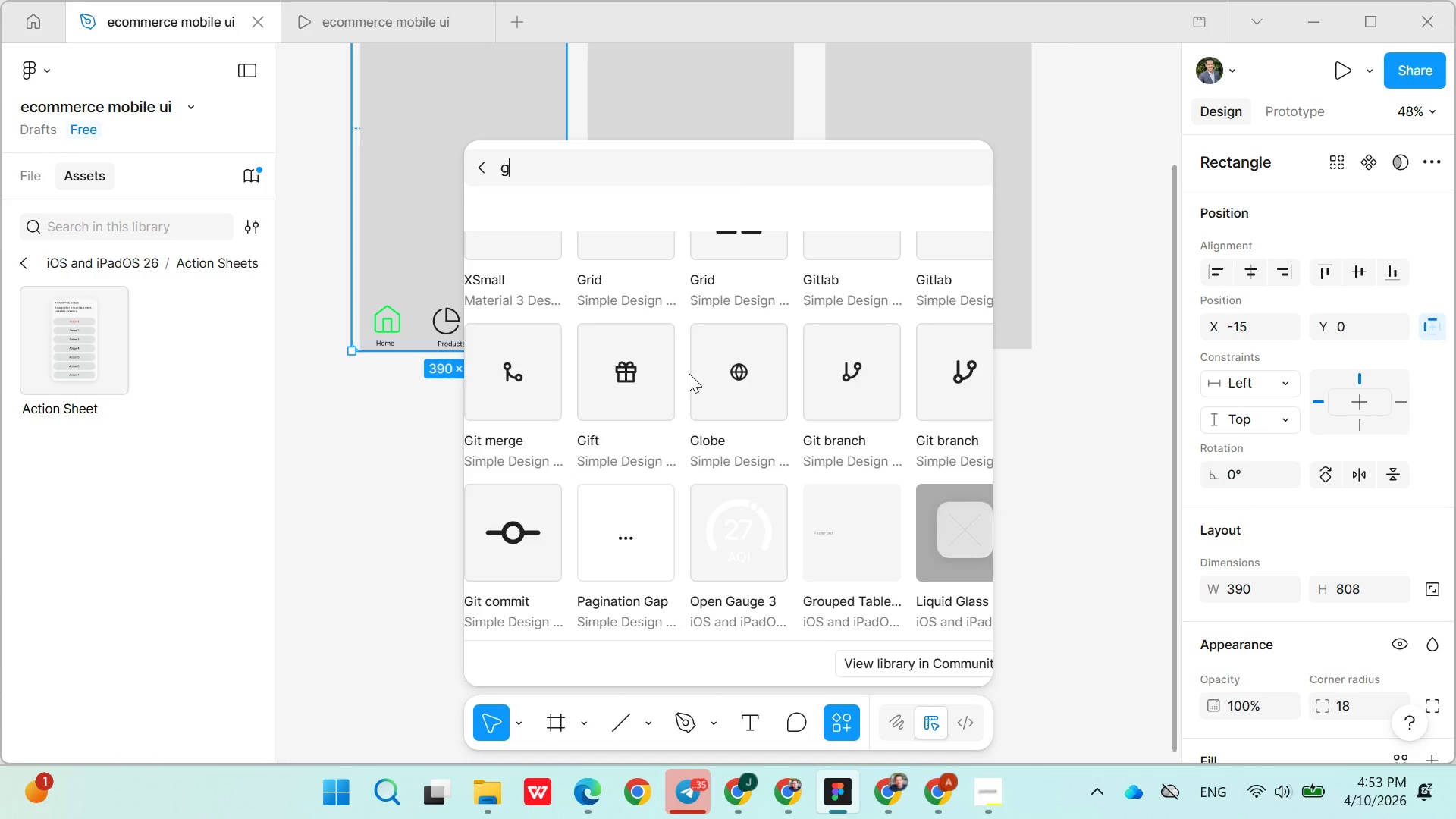 
wait(7.09)
 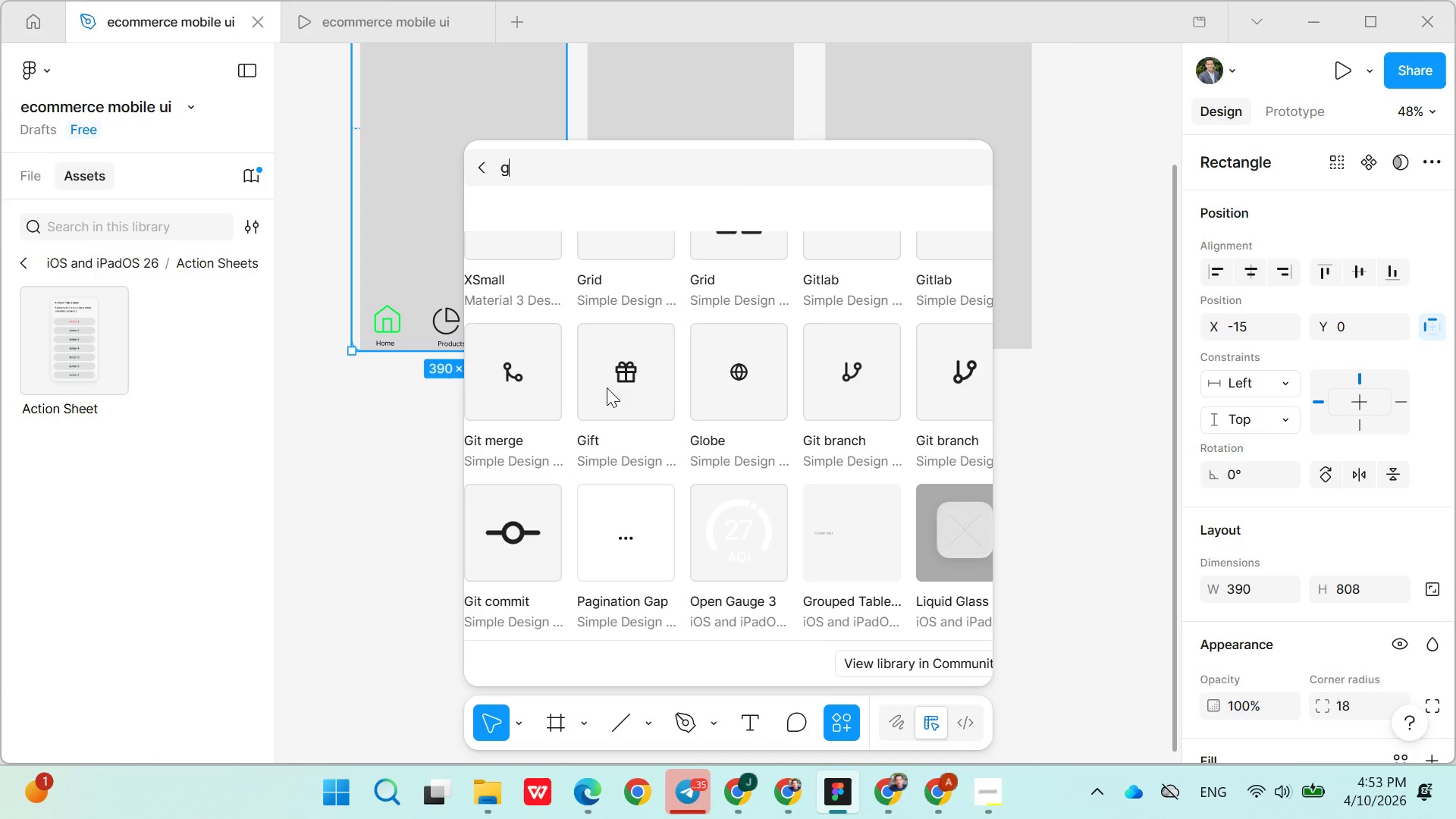 
key(Backspace)
 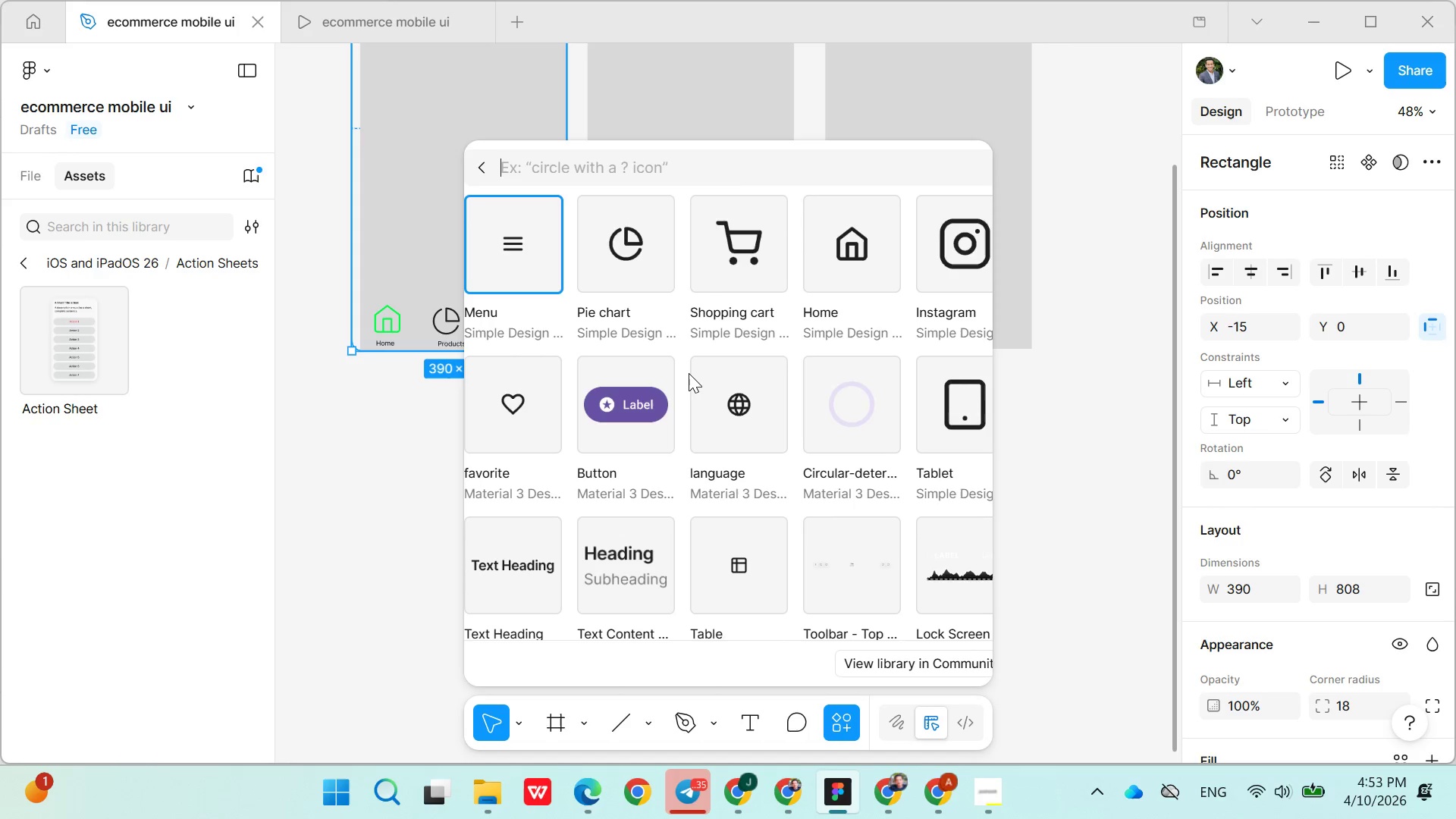 
key(I)
 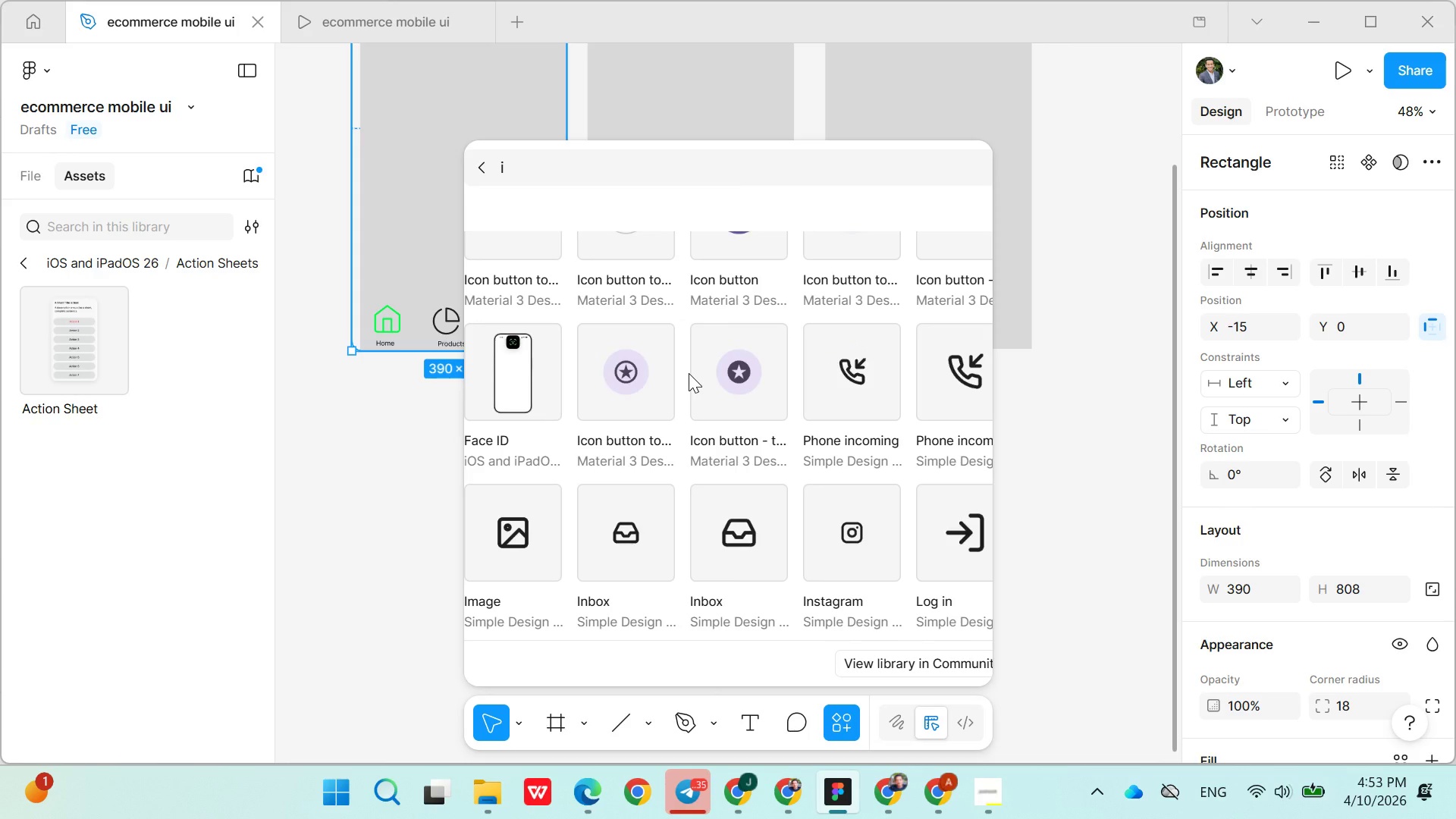 
wait(10.06)
 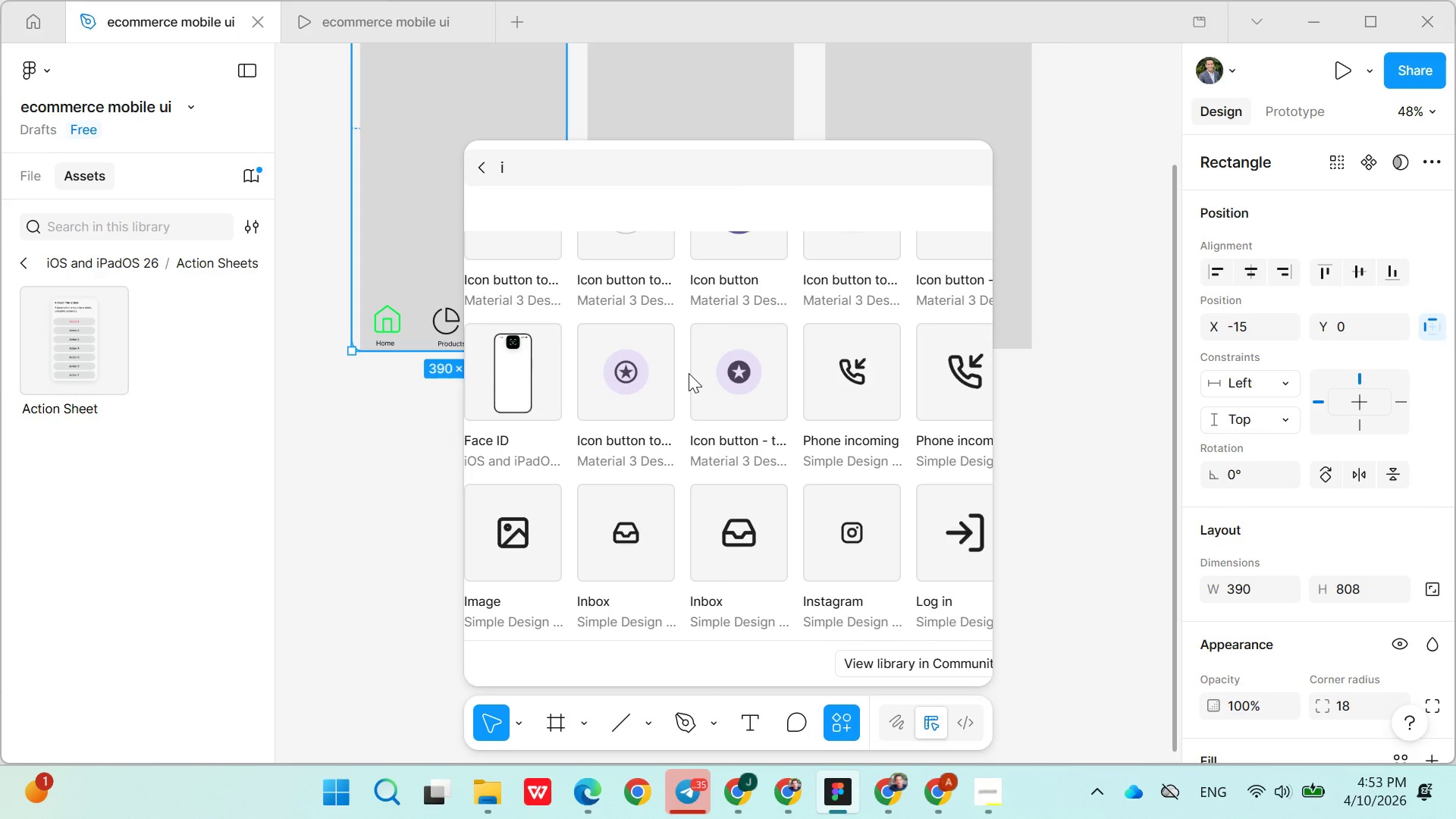 
key(Backspace)
 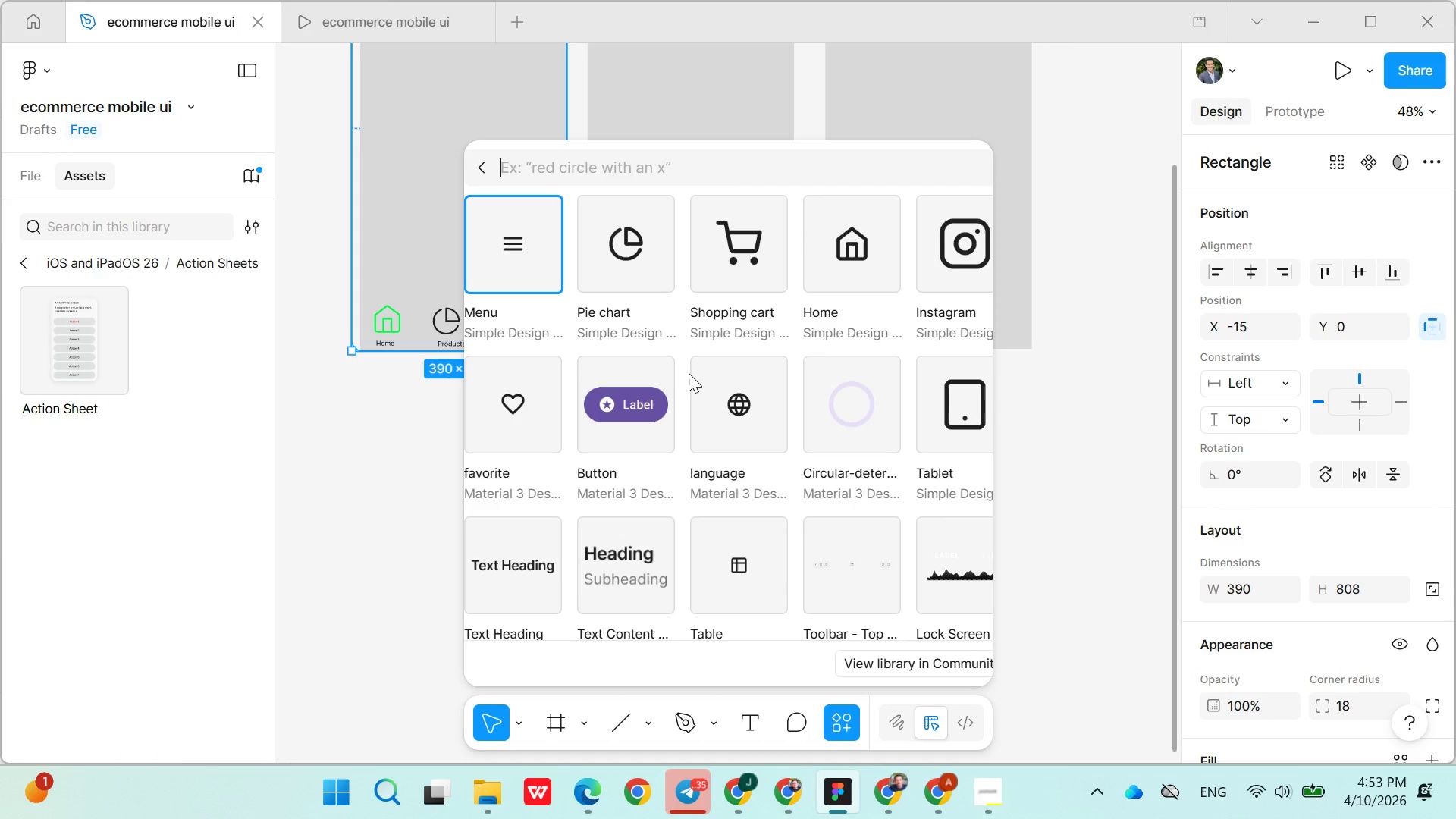 
key(J)
 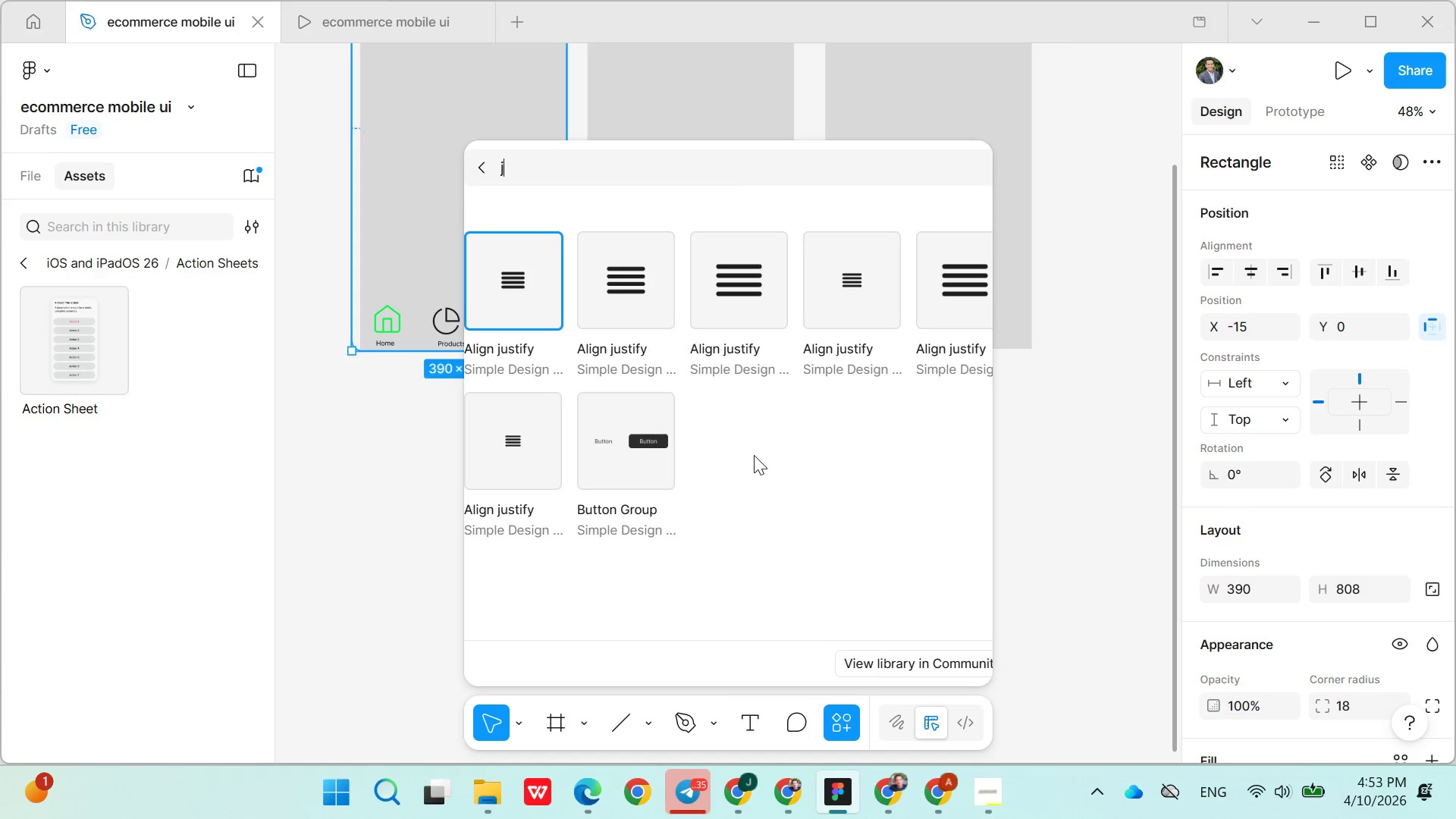 
wait(5.66)
 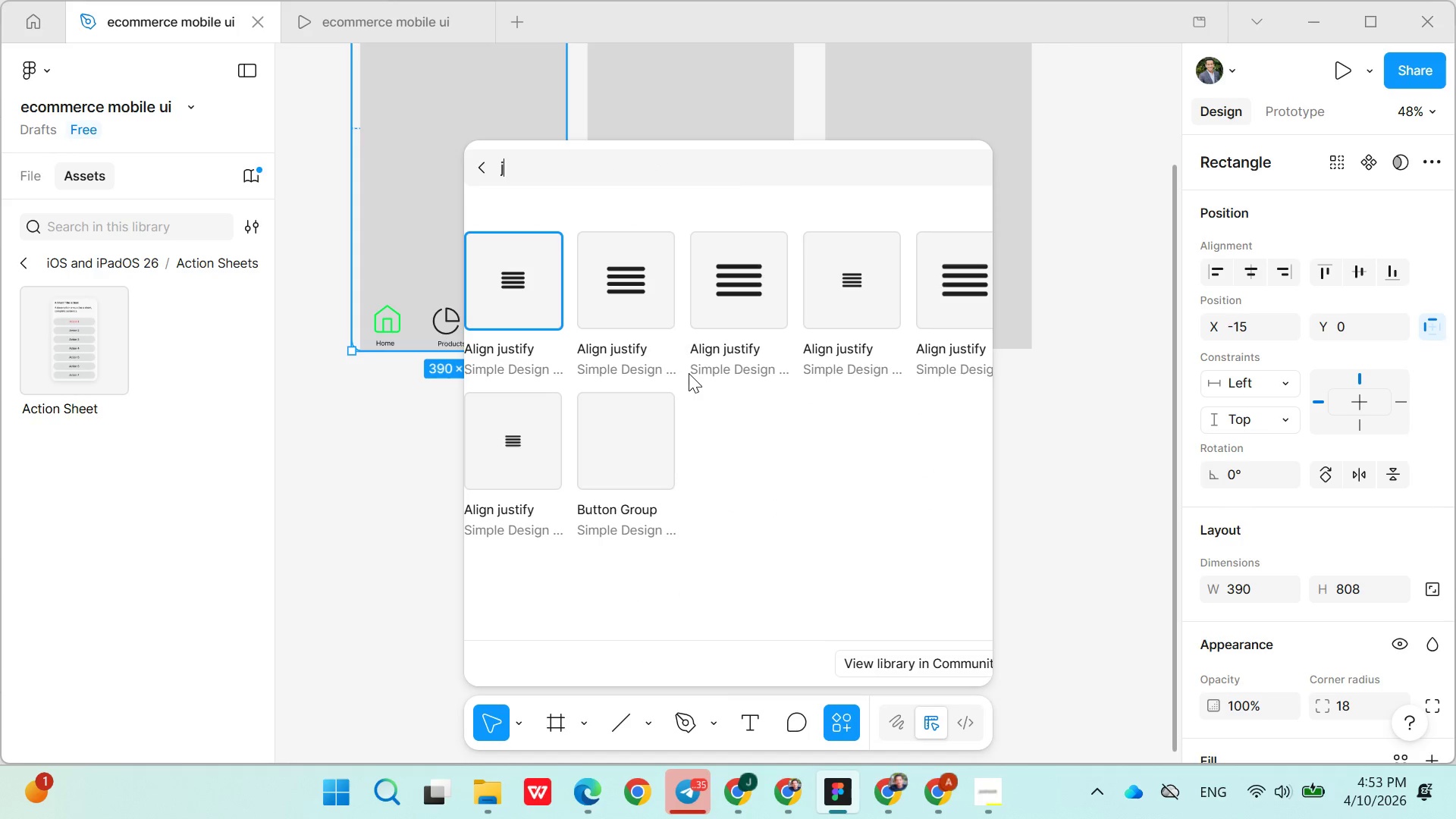 
key(Backspace)
 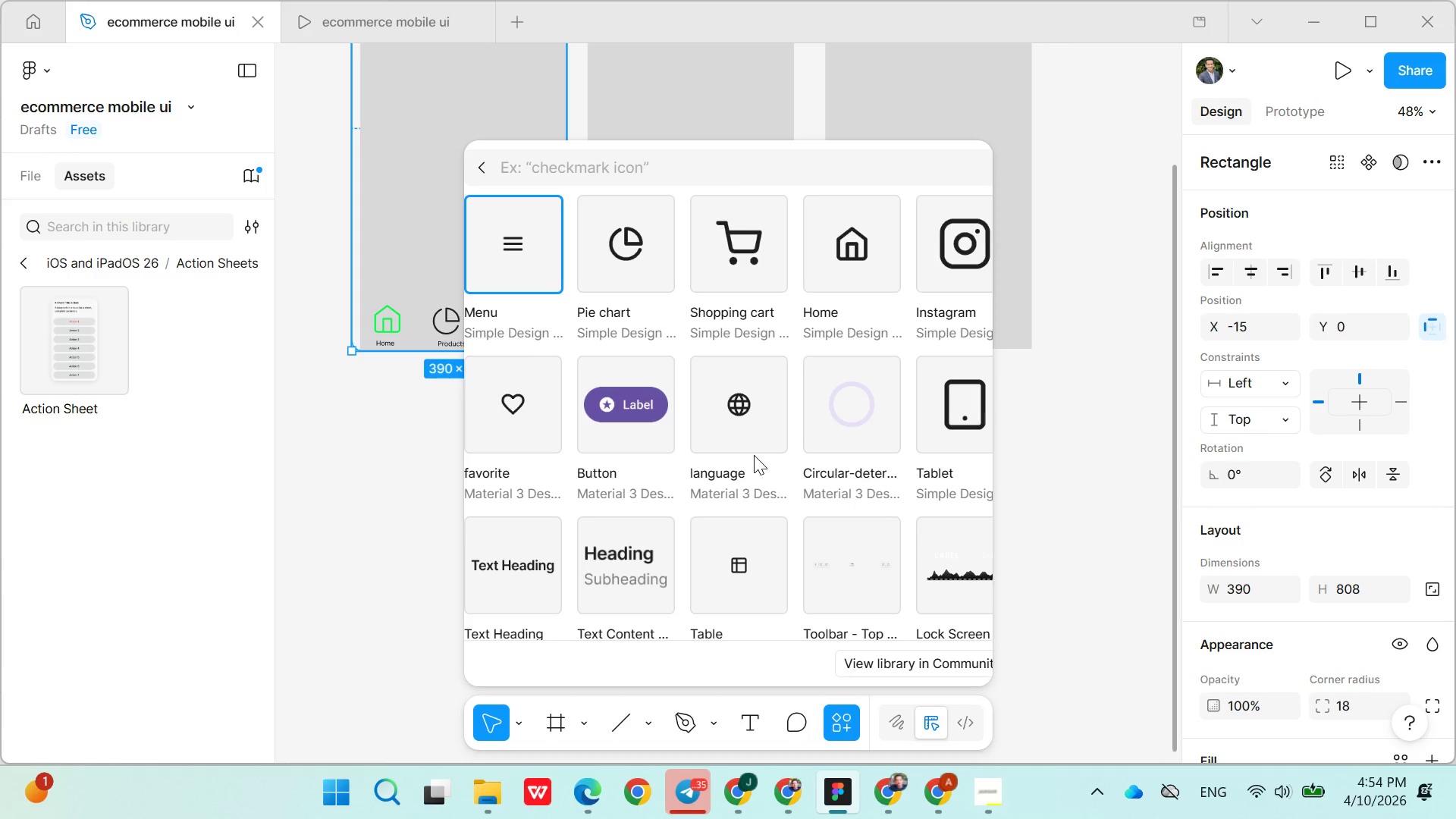 
key(K)
 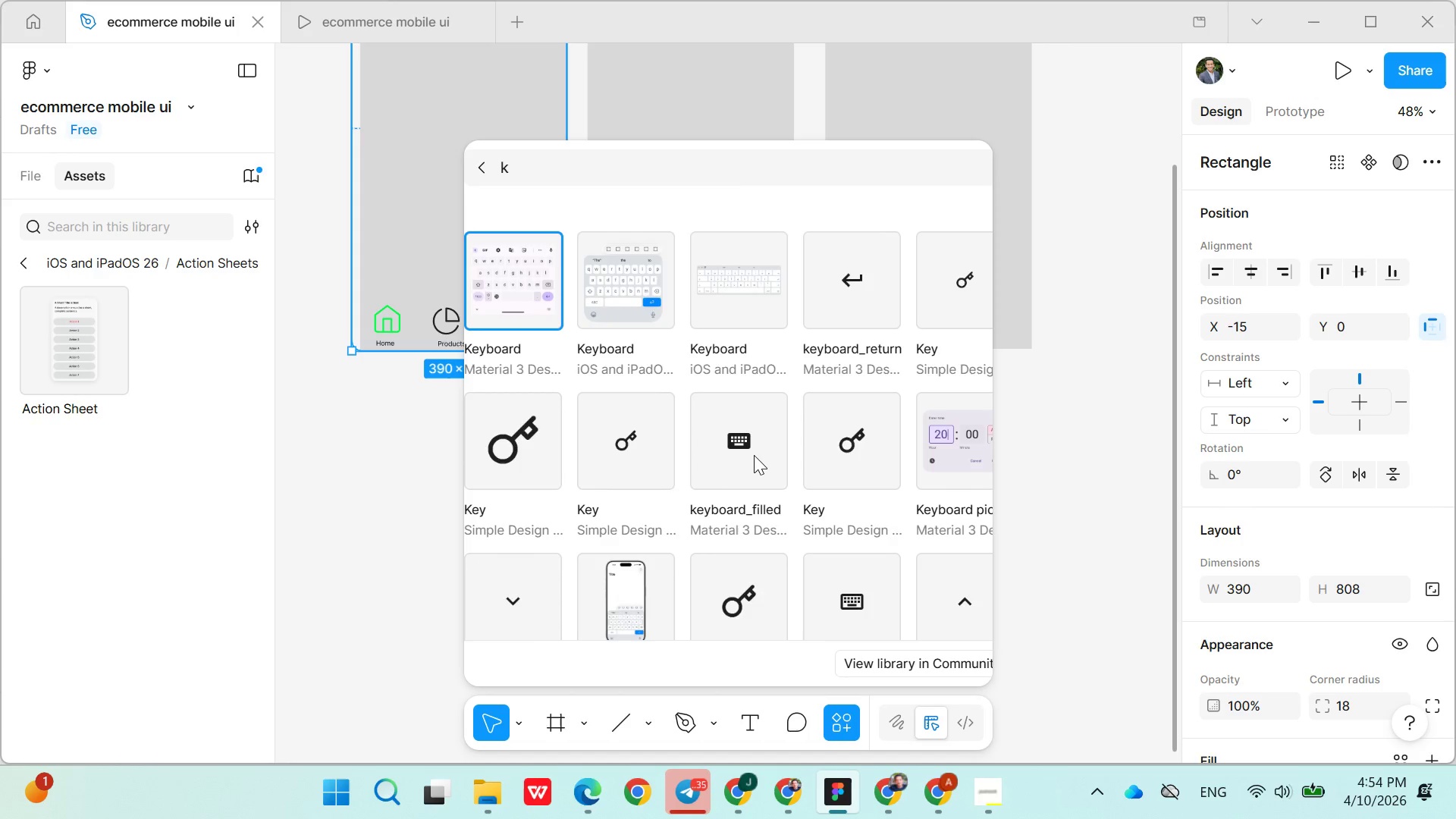 
scroll: coordinate [752, 463], scroll_direction: down, amount: 3.0
 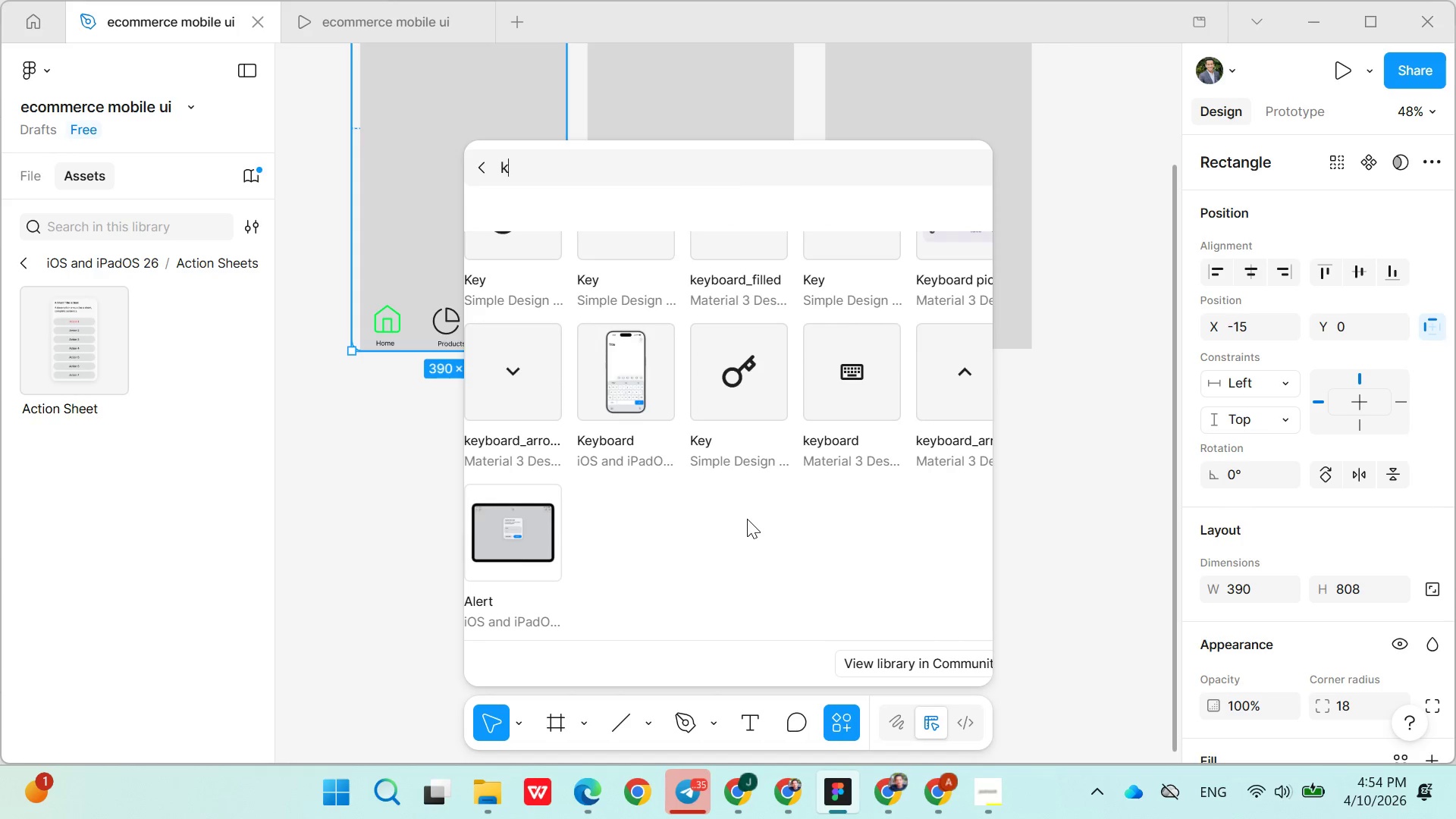 
scroll: coordinate [747, 519], scroll_direction: up, amount: 2.0
 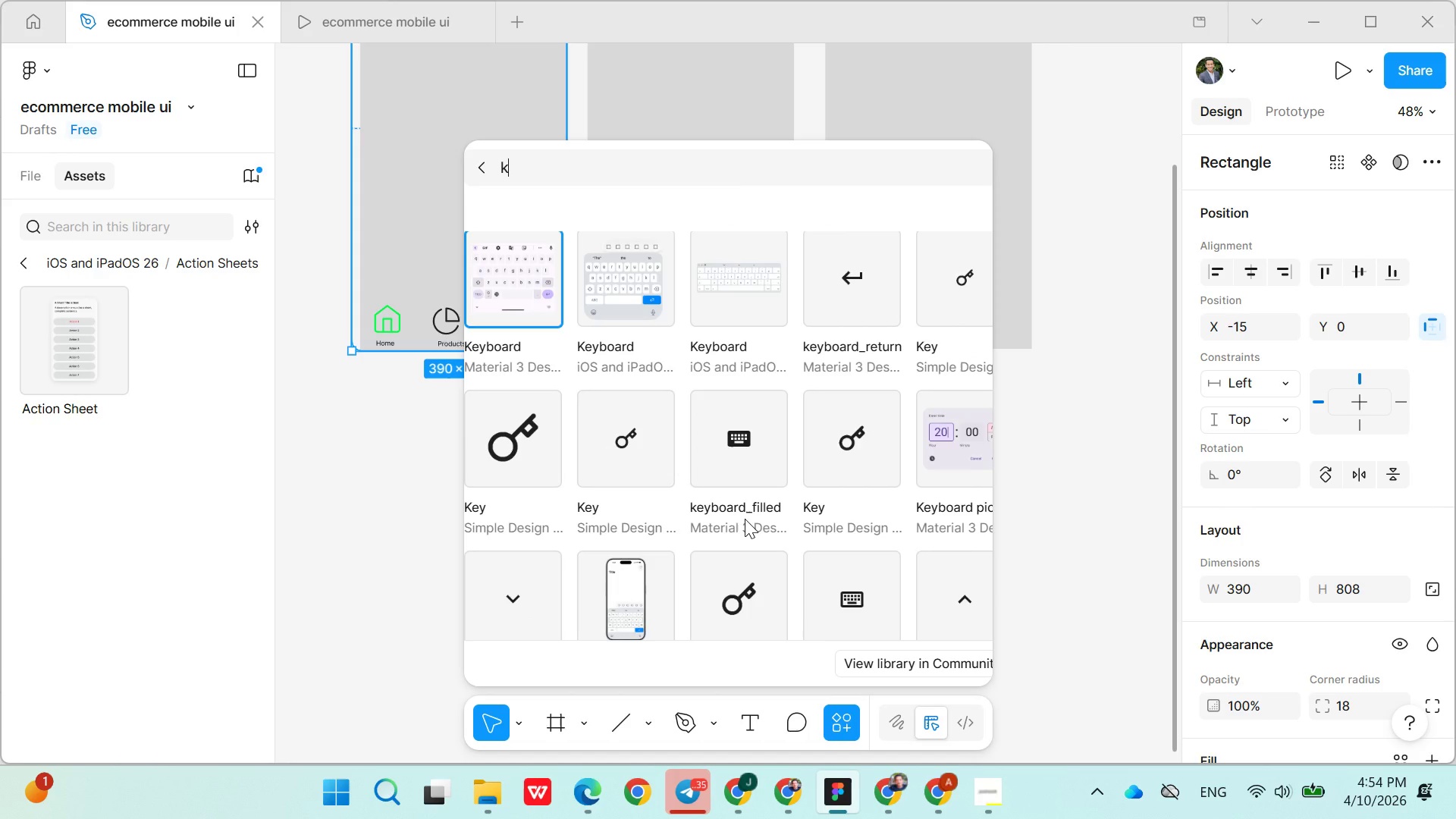 
key(Backspace)
 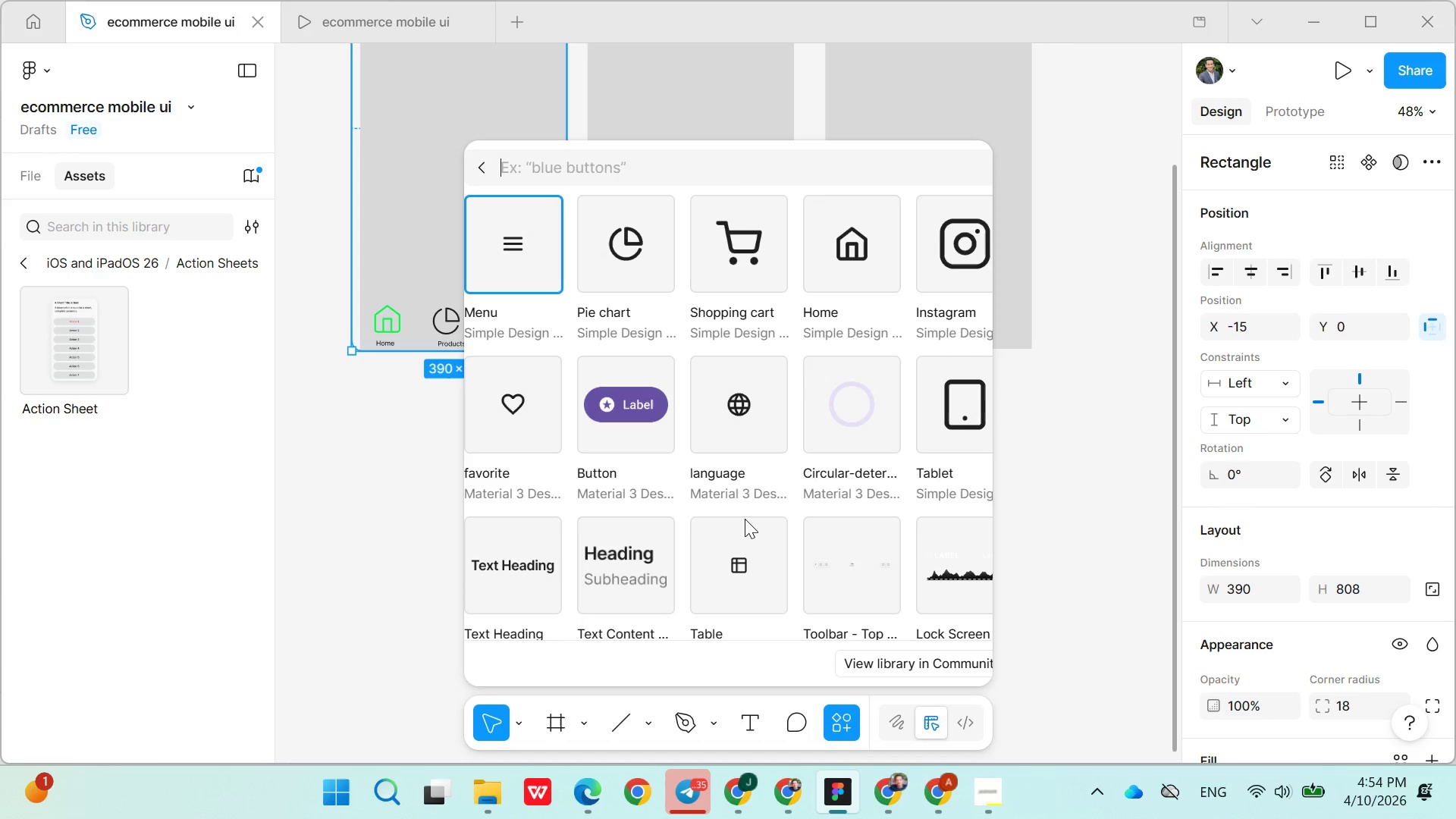 
key(L)
 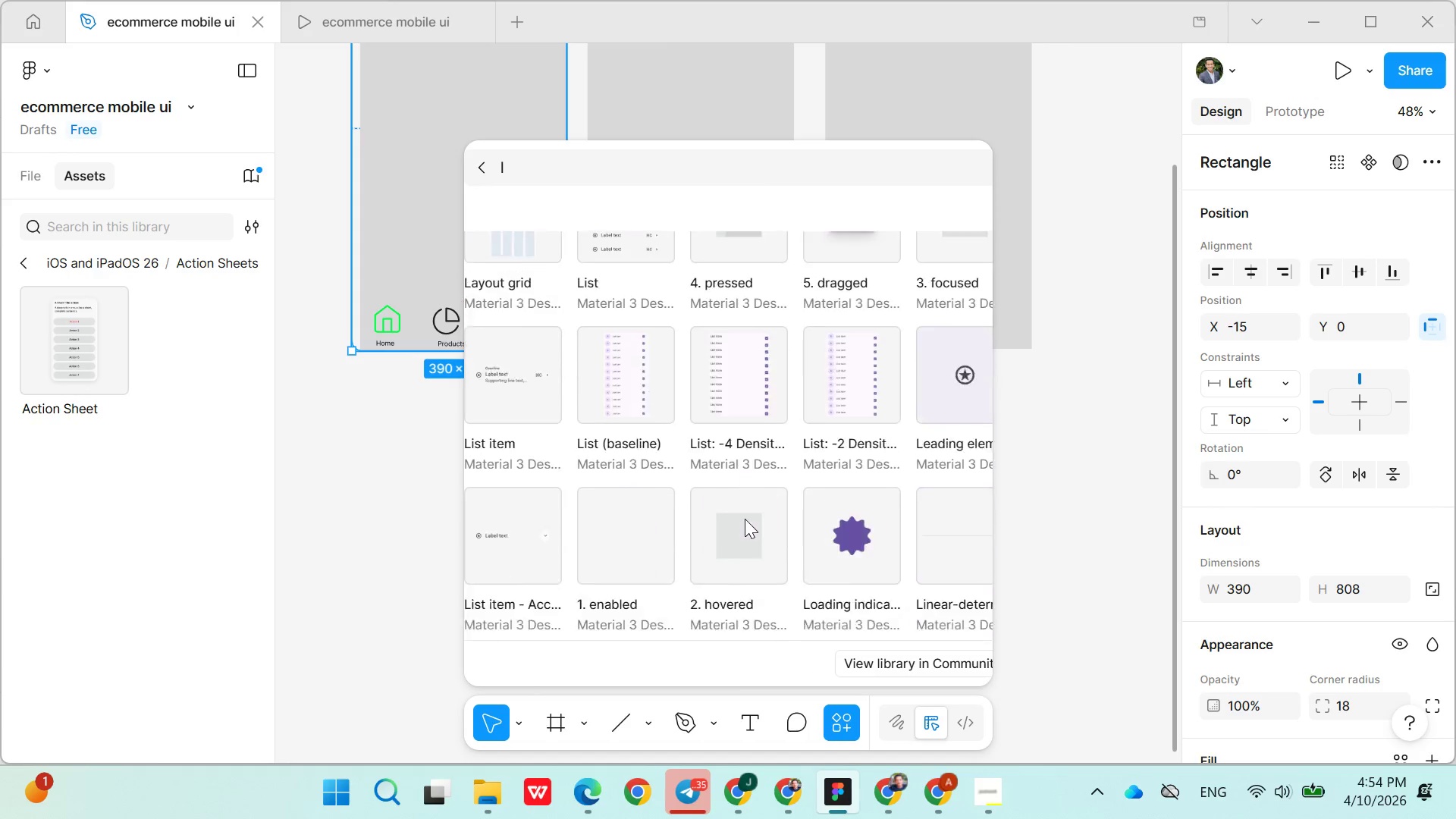 
wait(5.41)
 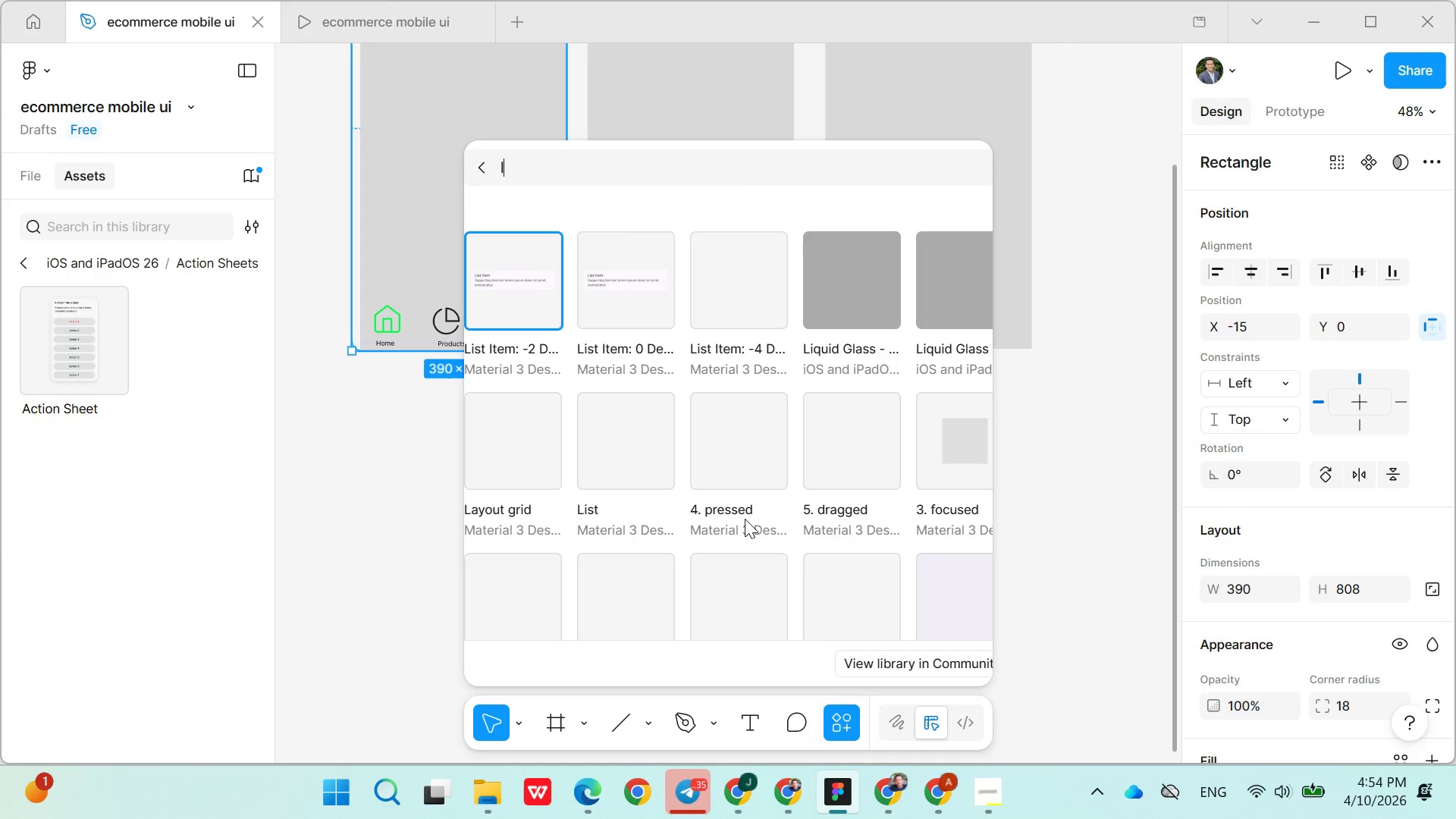 
key(Backspace)
 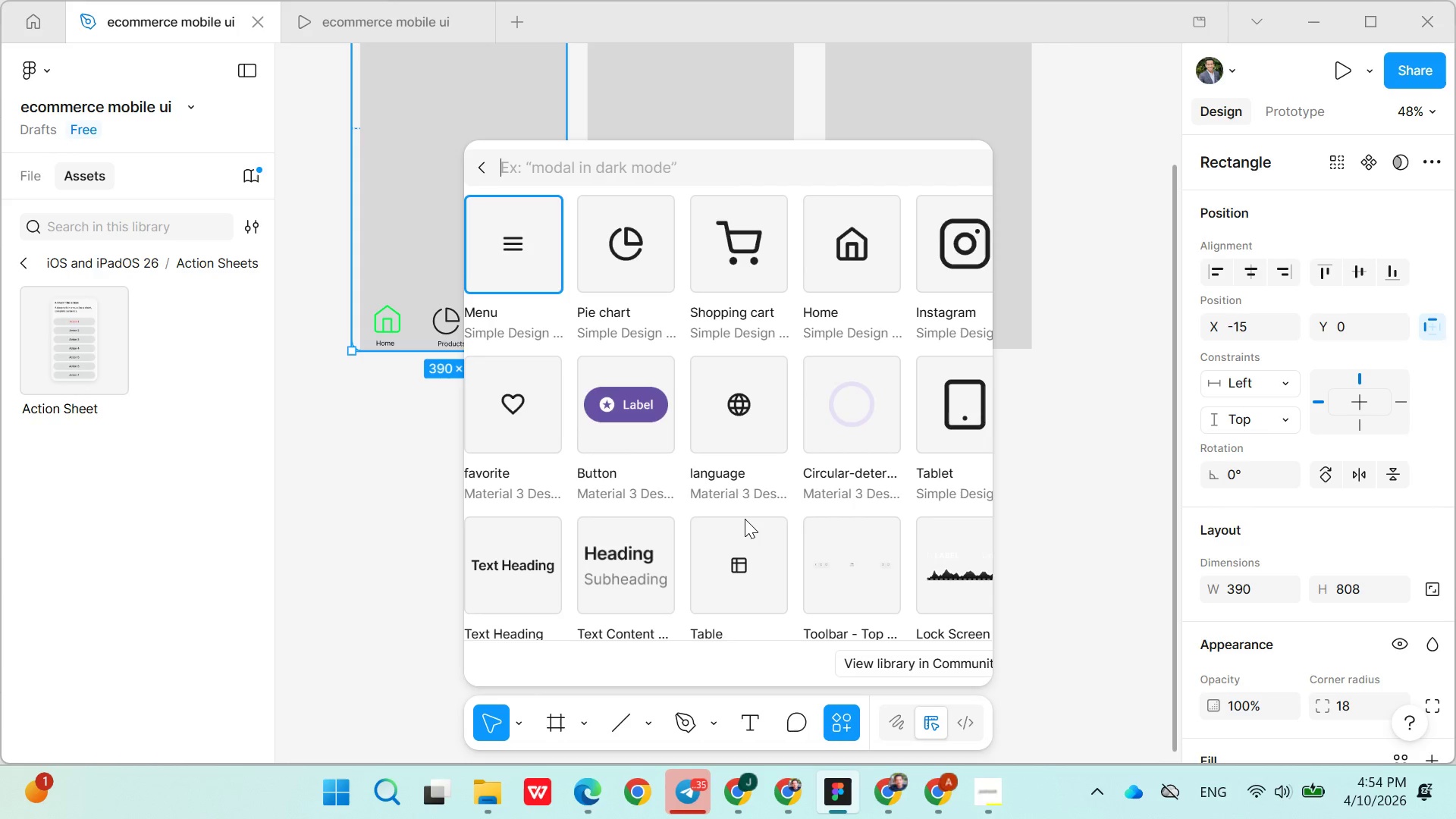 
key(M)
 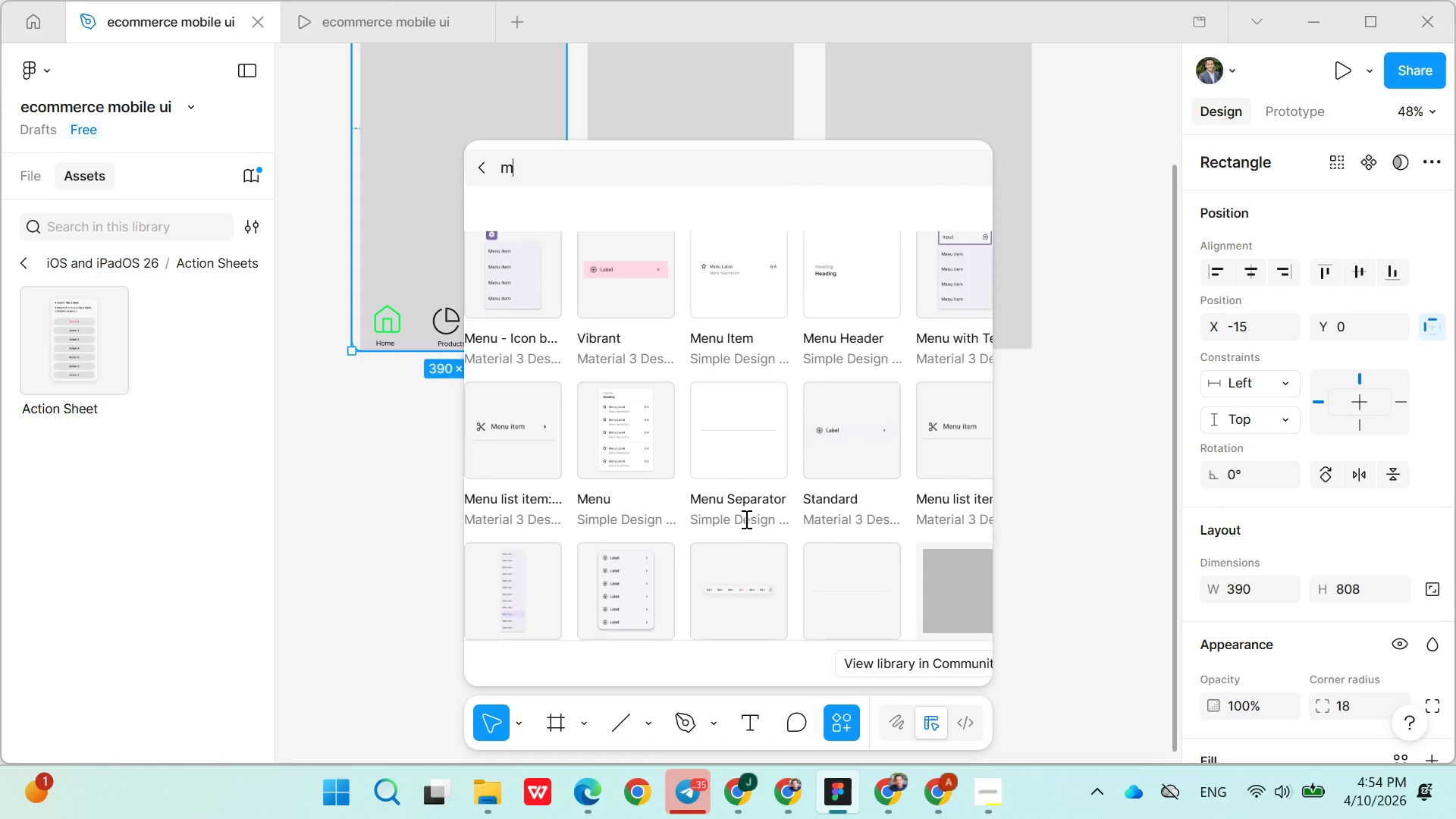 
key(Backspace)
 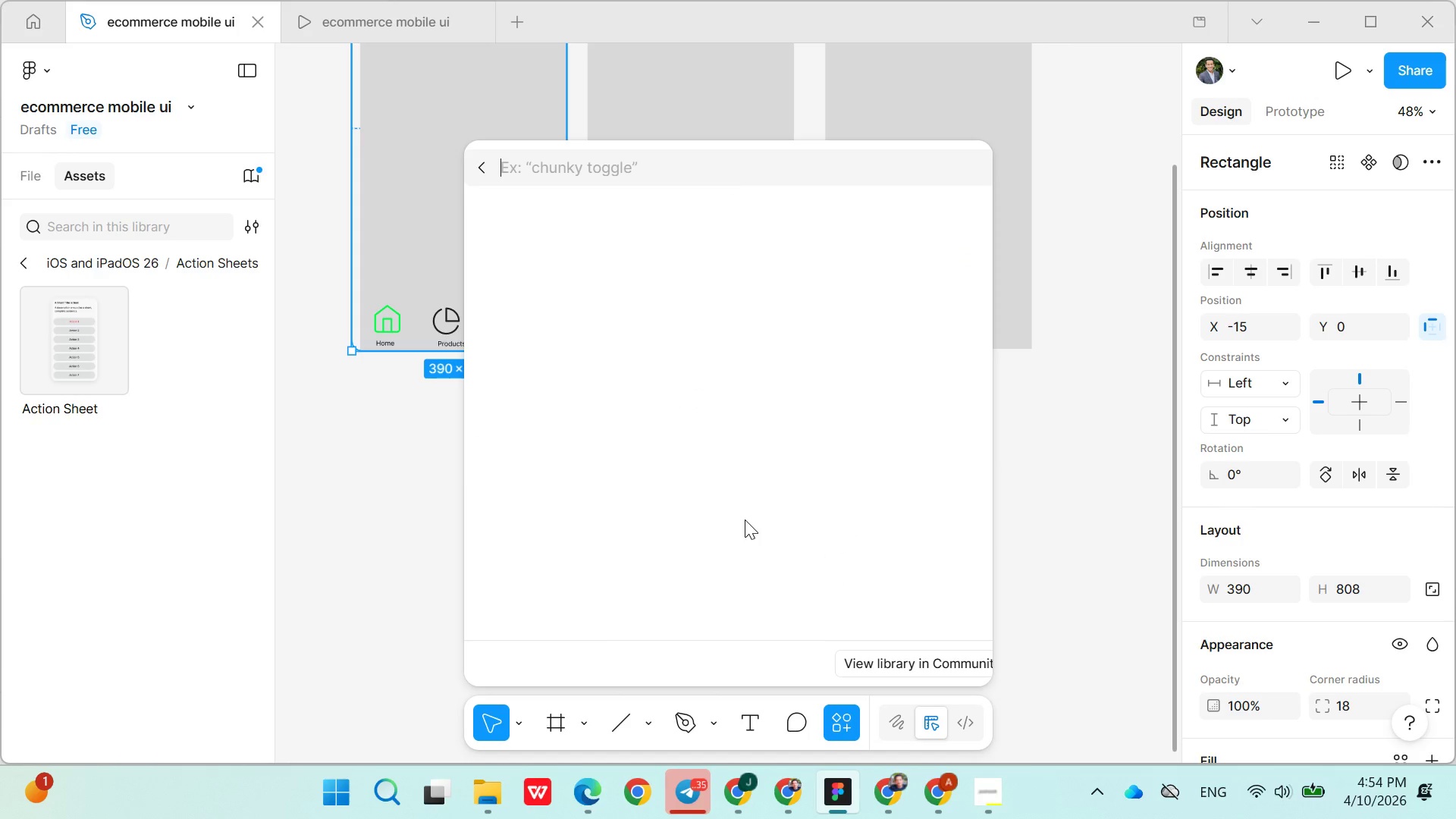 
key(N)
 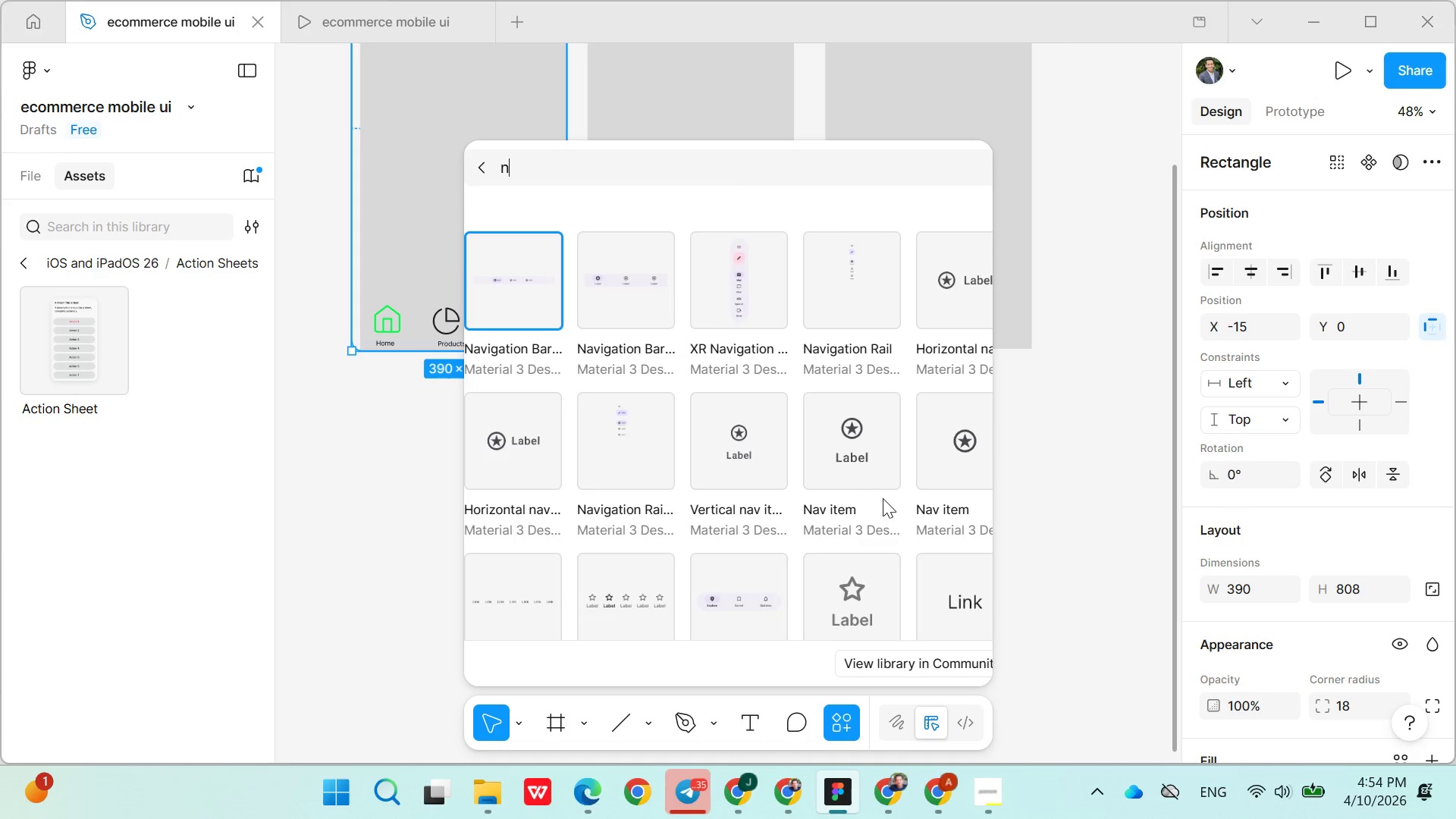 
wait(8.48)
 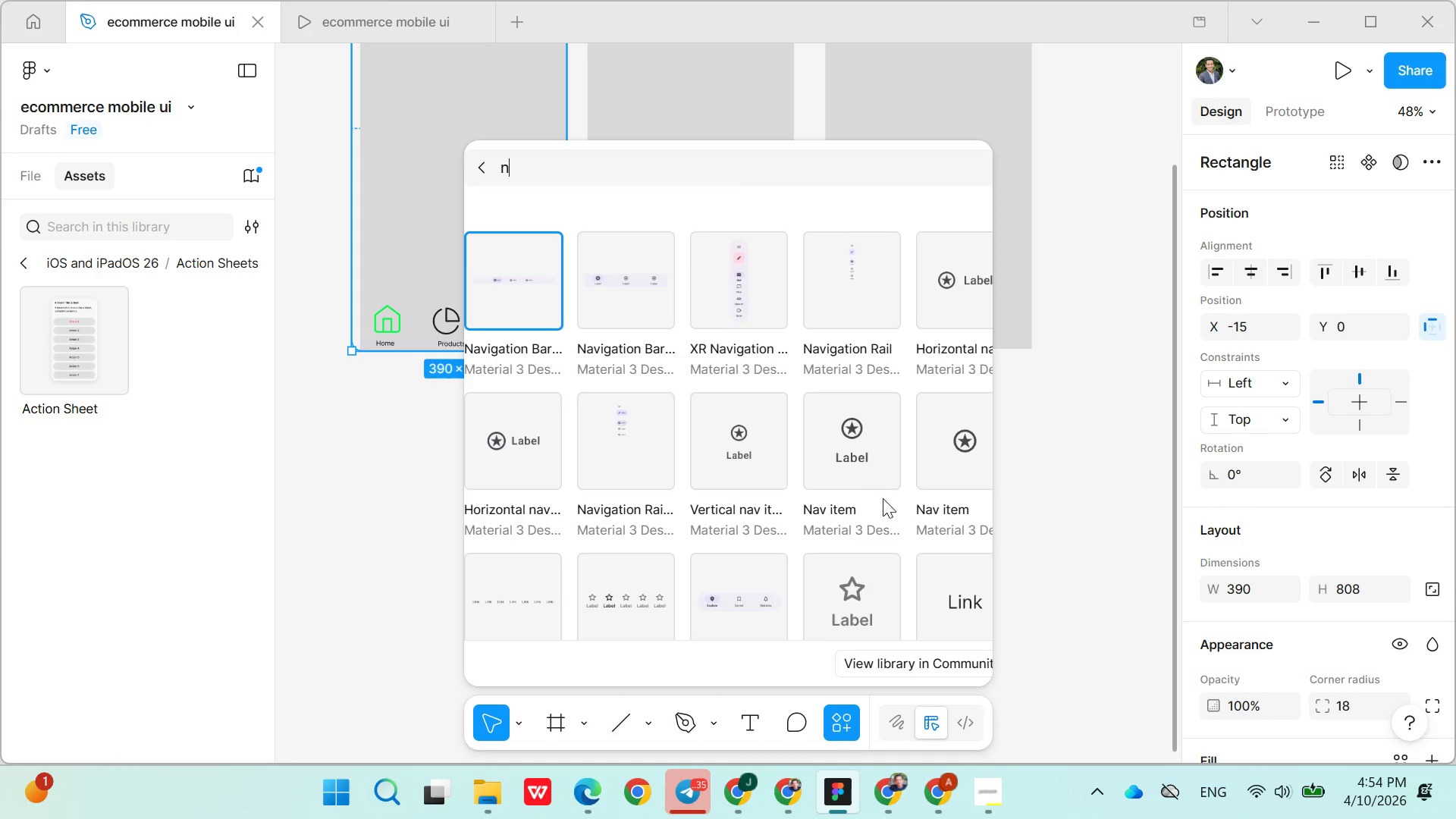 
key(Backspace)
 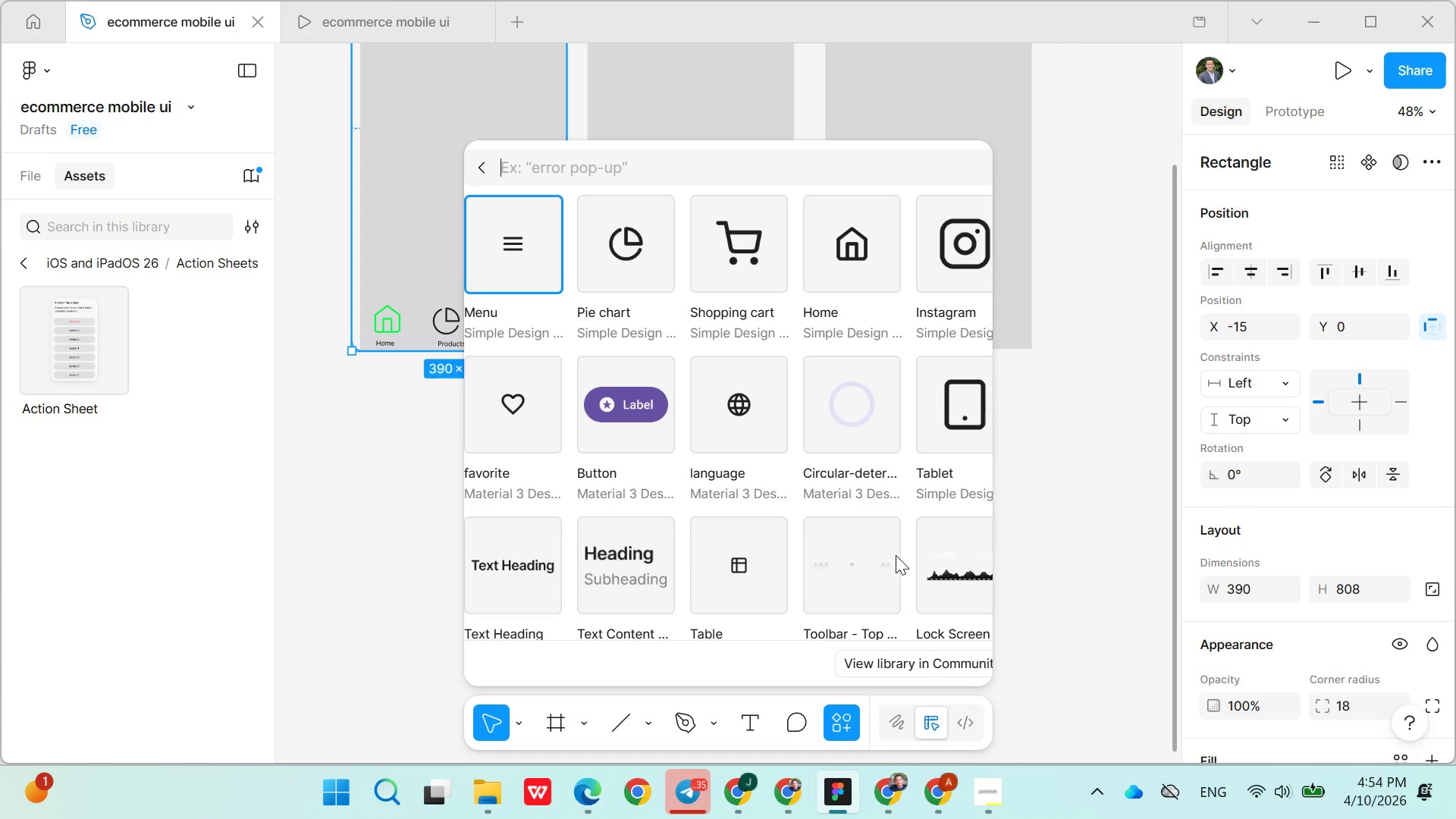 
key(B)
 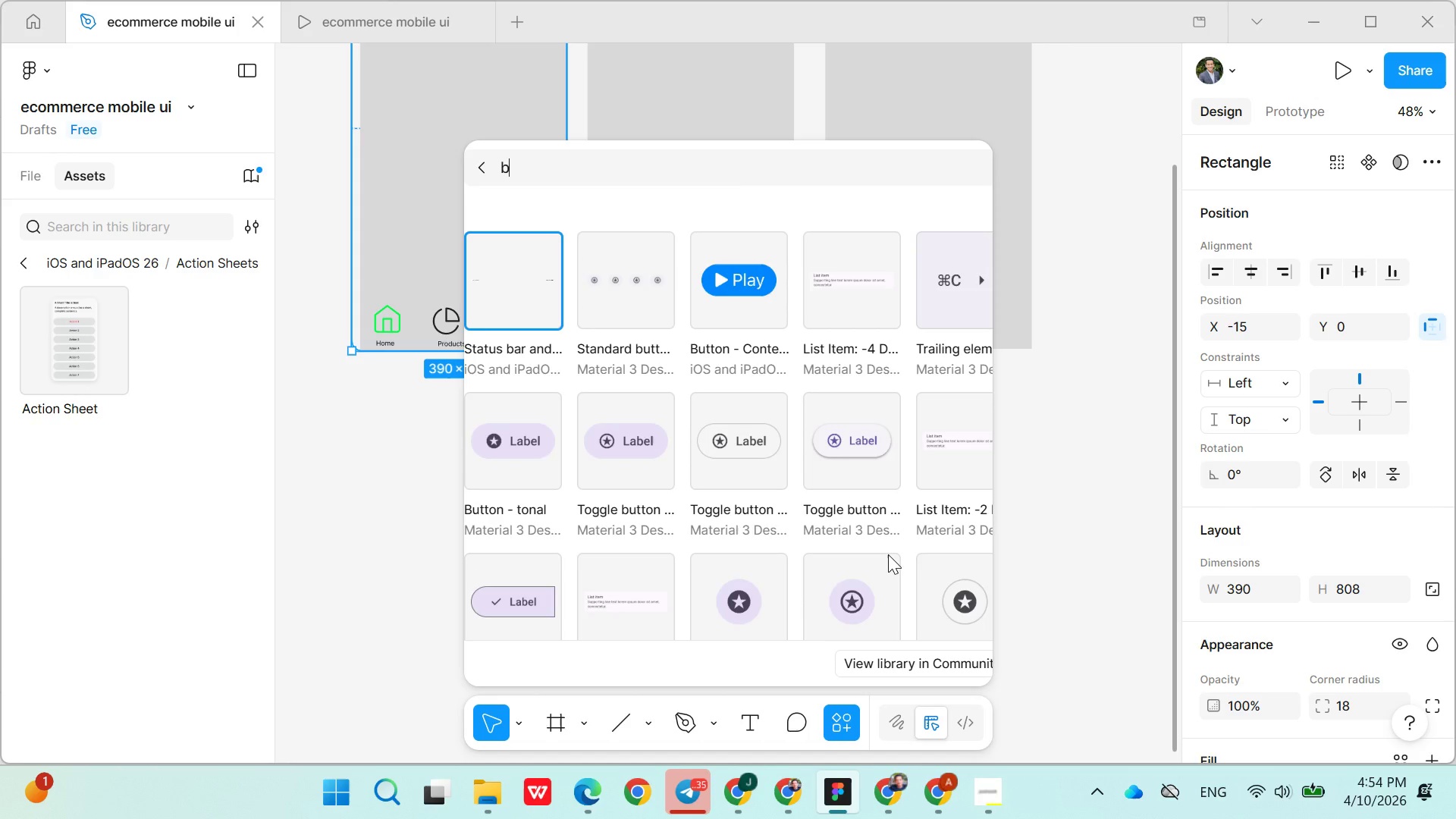 
key(Backspace)
 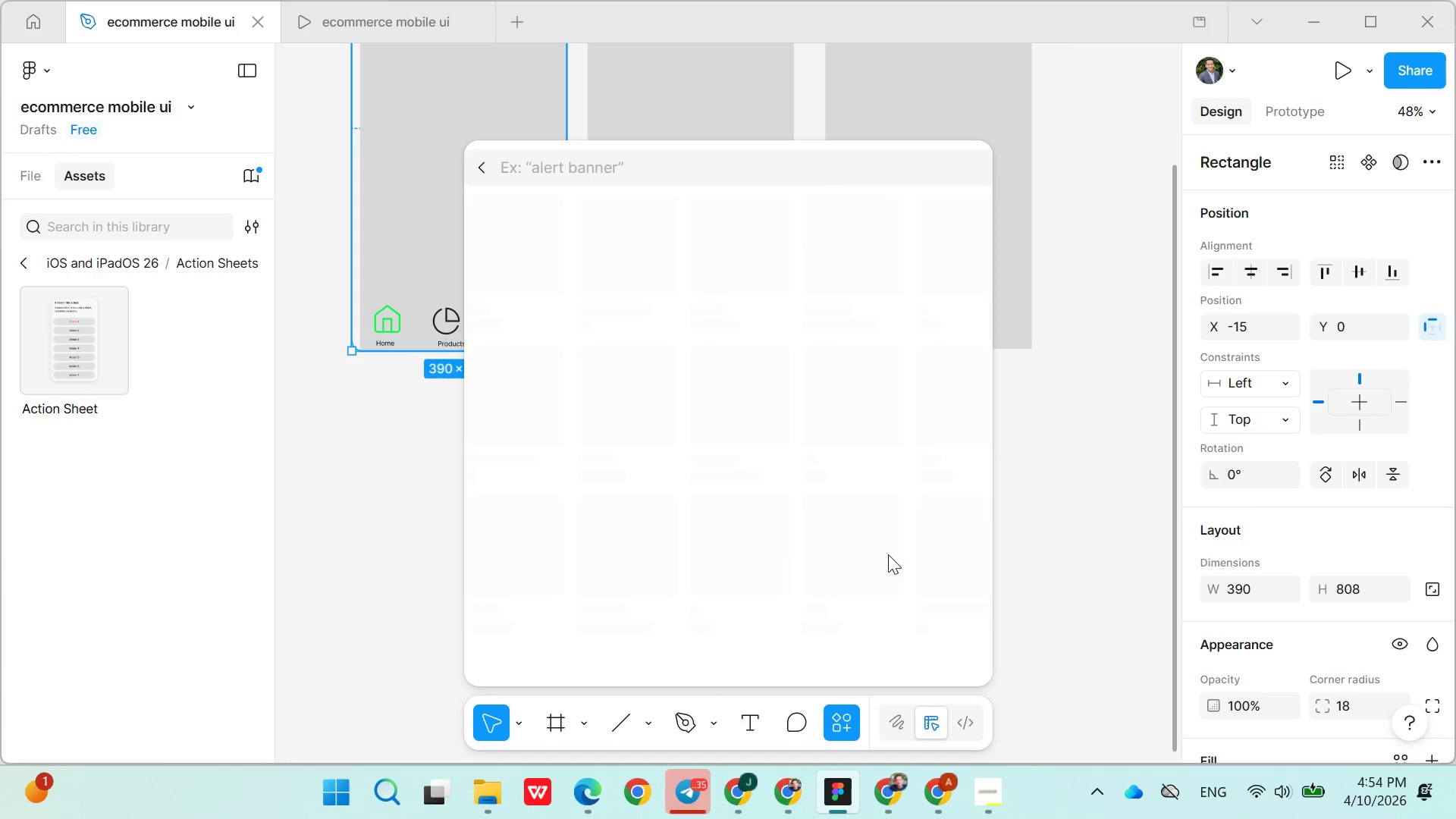 
key(V)
 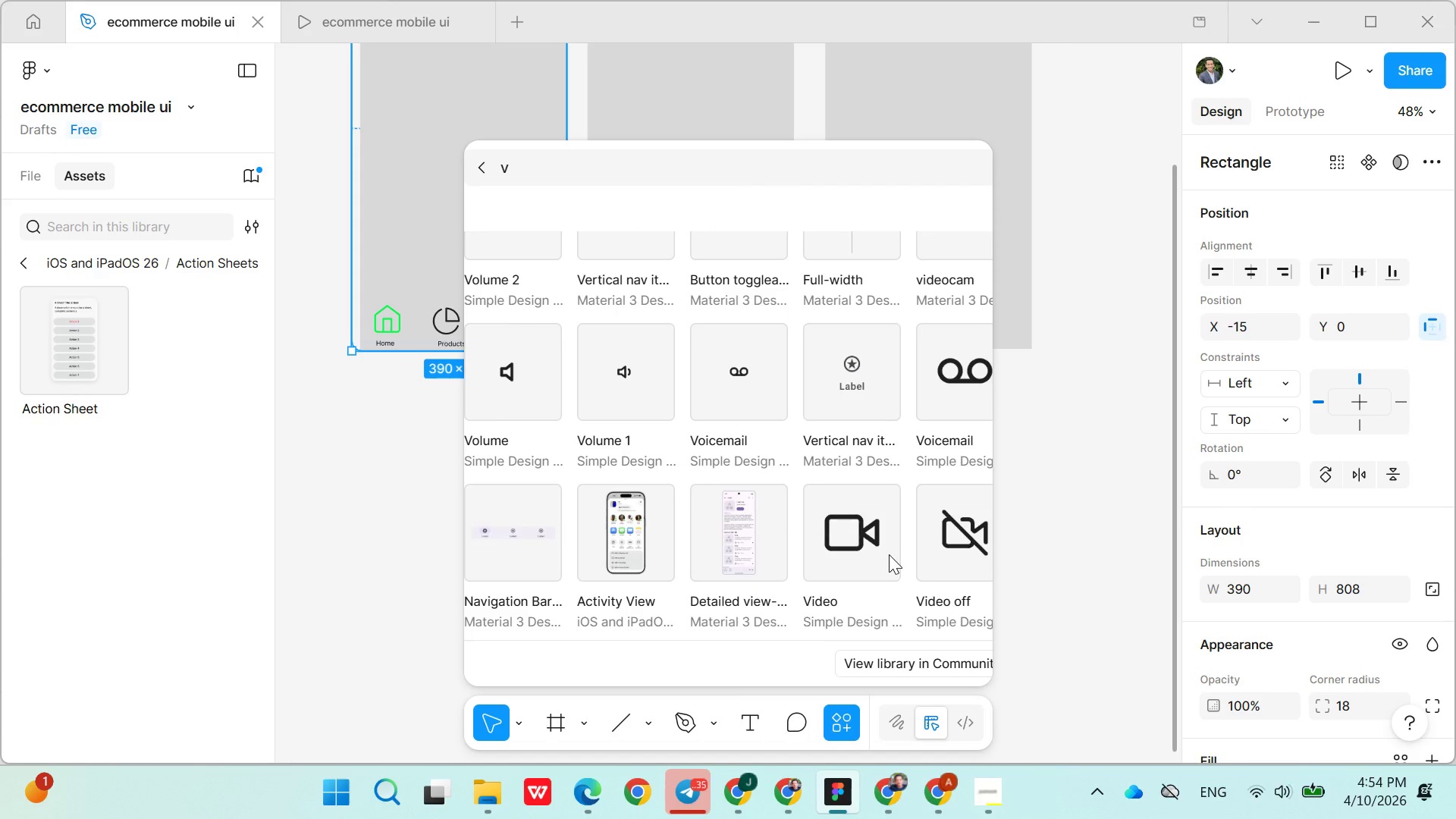 
wait(10.16)
 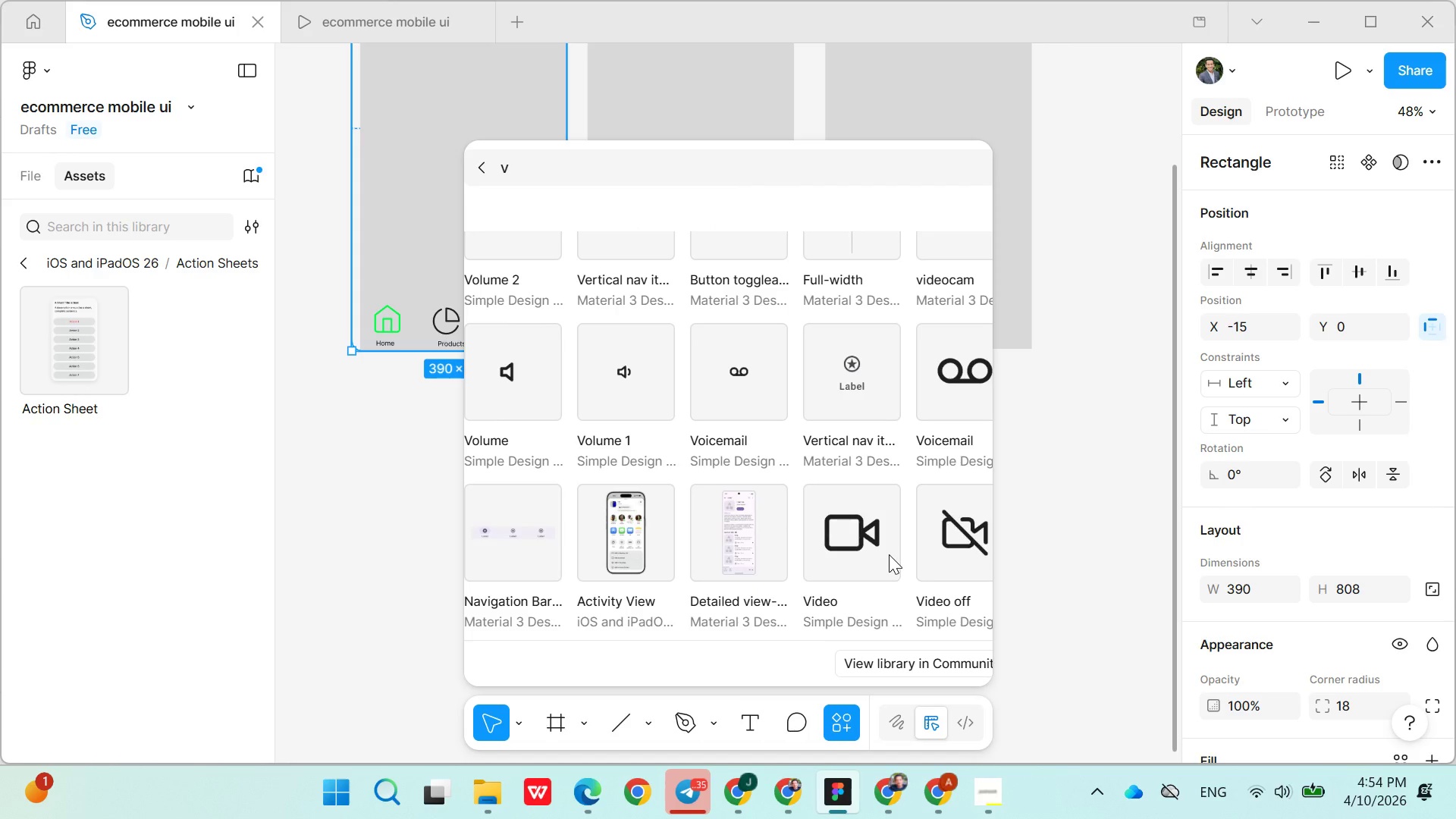 
key(Backspace)
 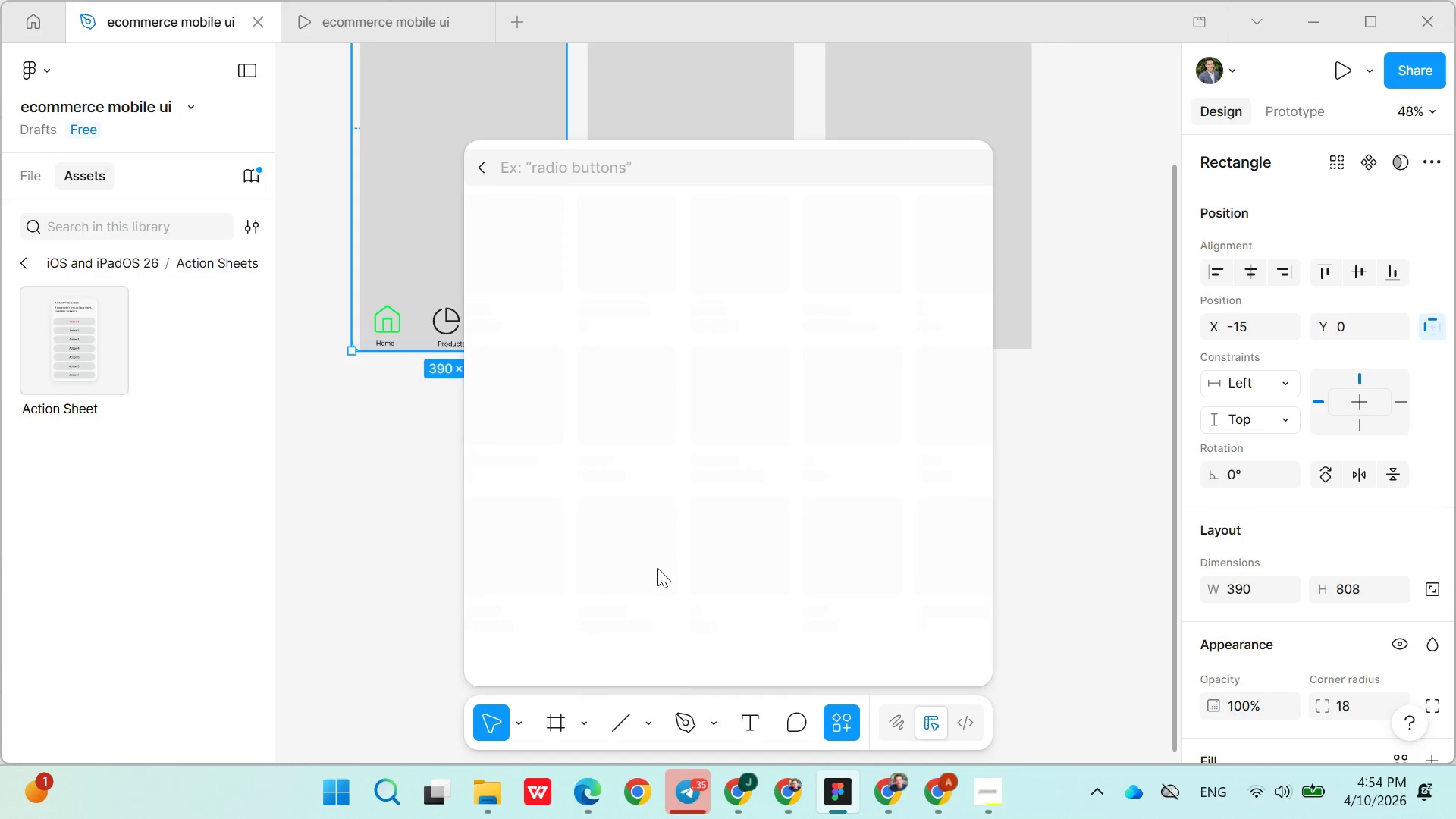 
key(X)
 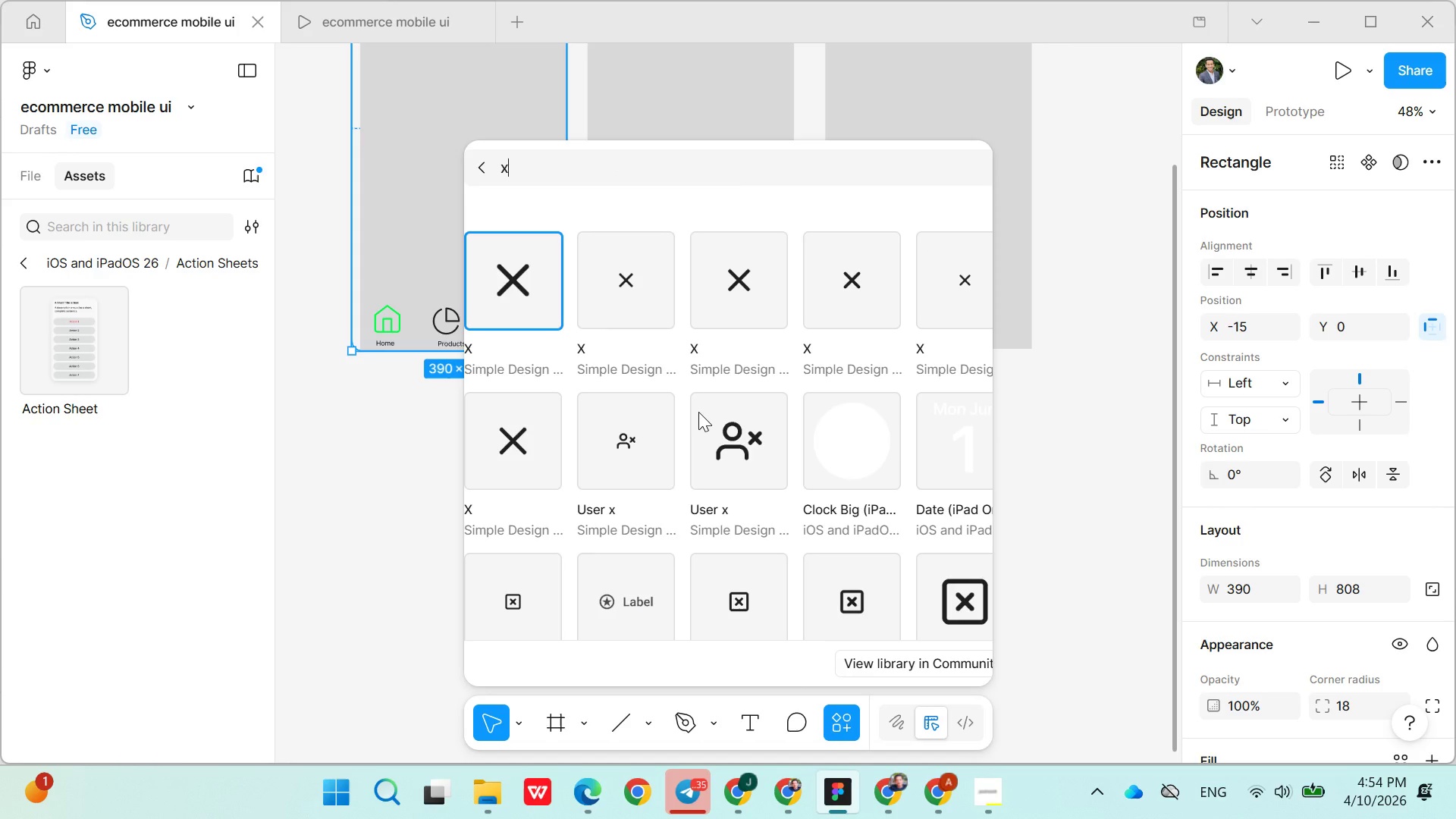 
scroll: coordinate [818, 439], scroll_direction: down, amount: 4.0
 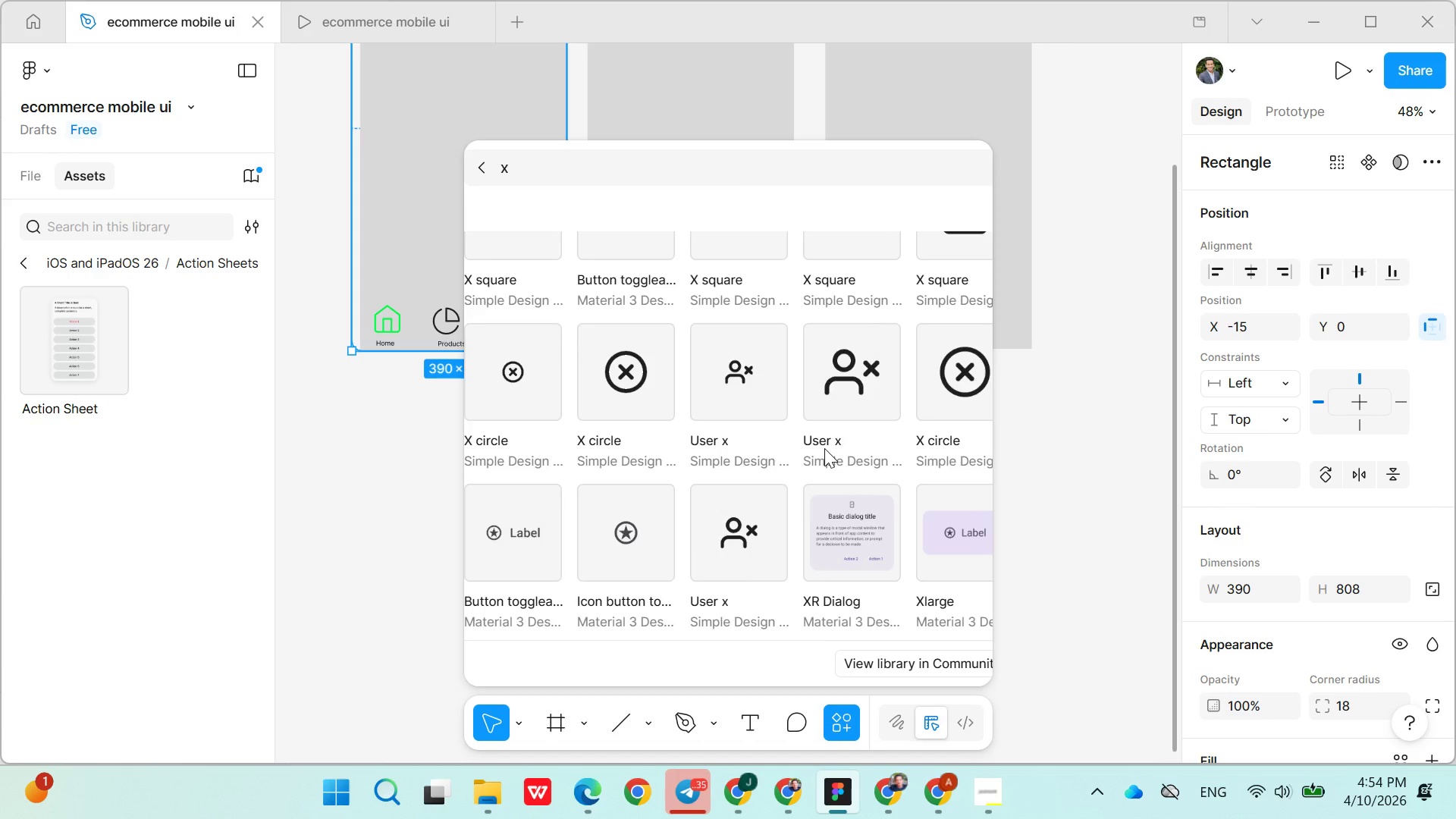 
key(Backspace)
 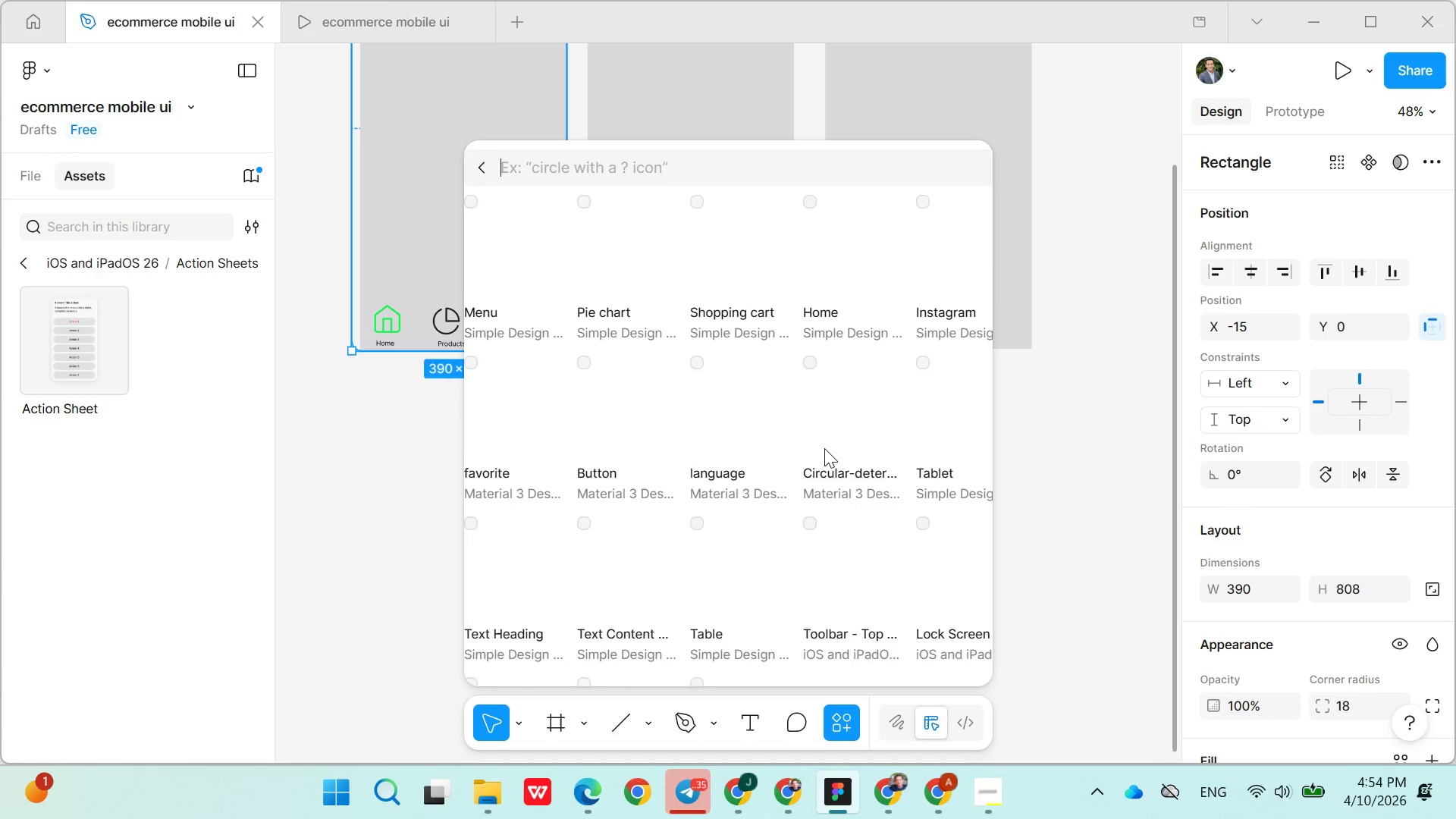 
key(Z)
 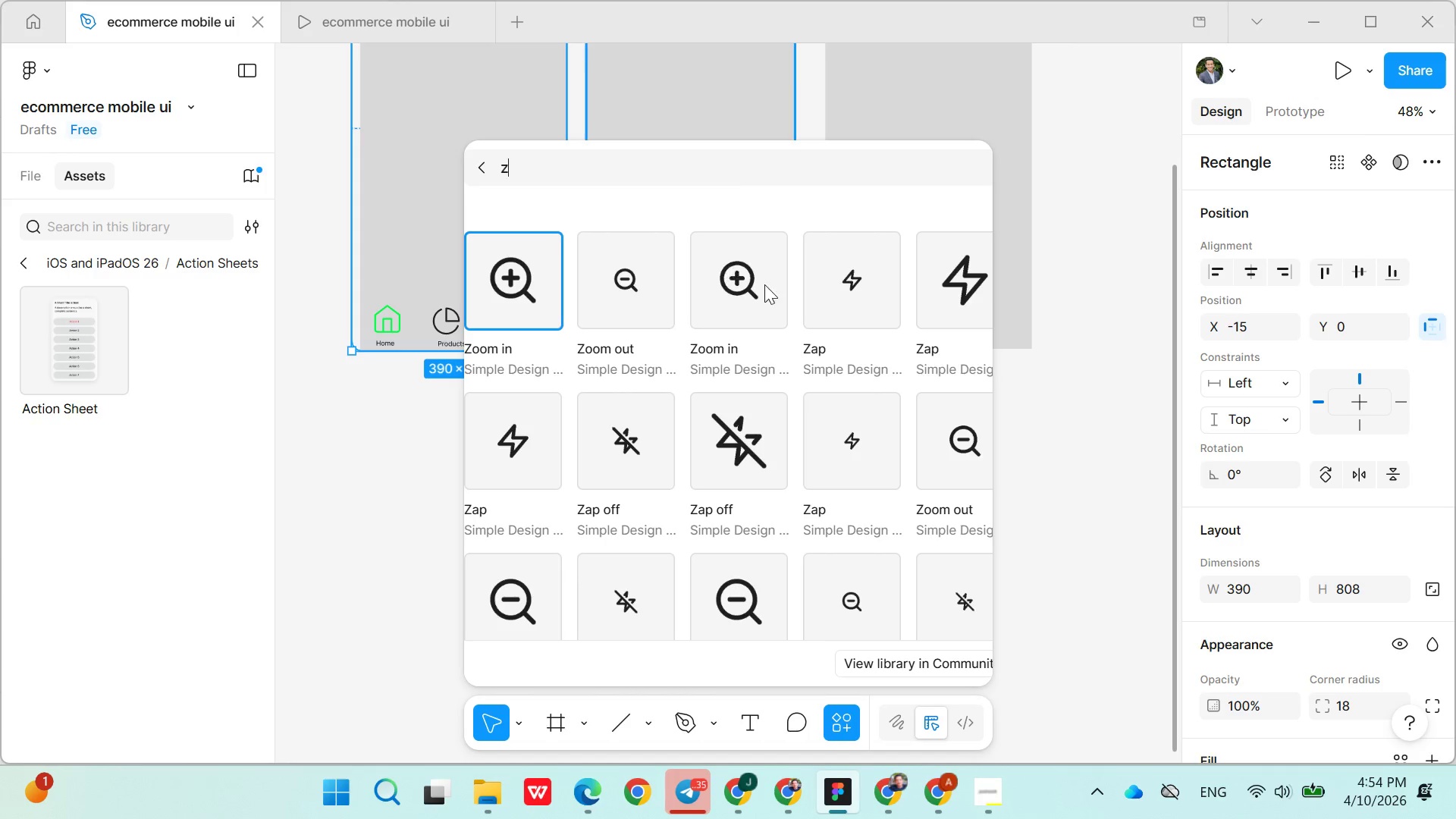 
scroll: coordinate [880, 344], scroll_direction: down, amount: 7.0
 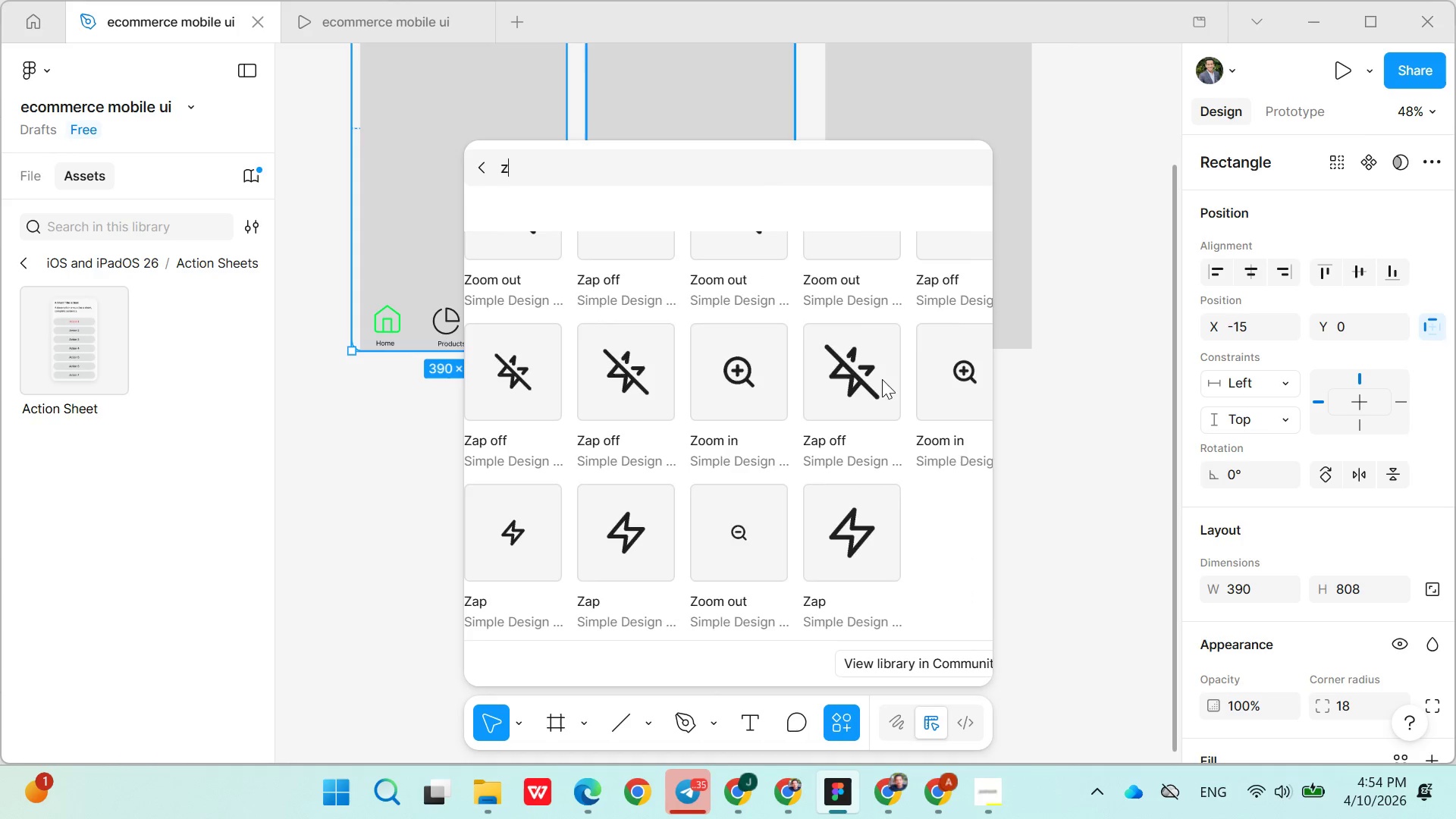 
scroll: coordinate [881, 384], scroll_direction: up, amount: 4.0
 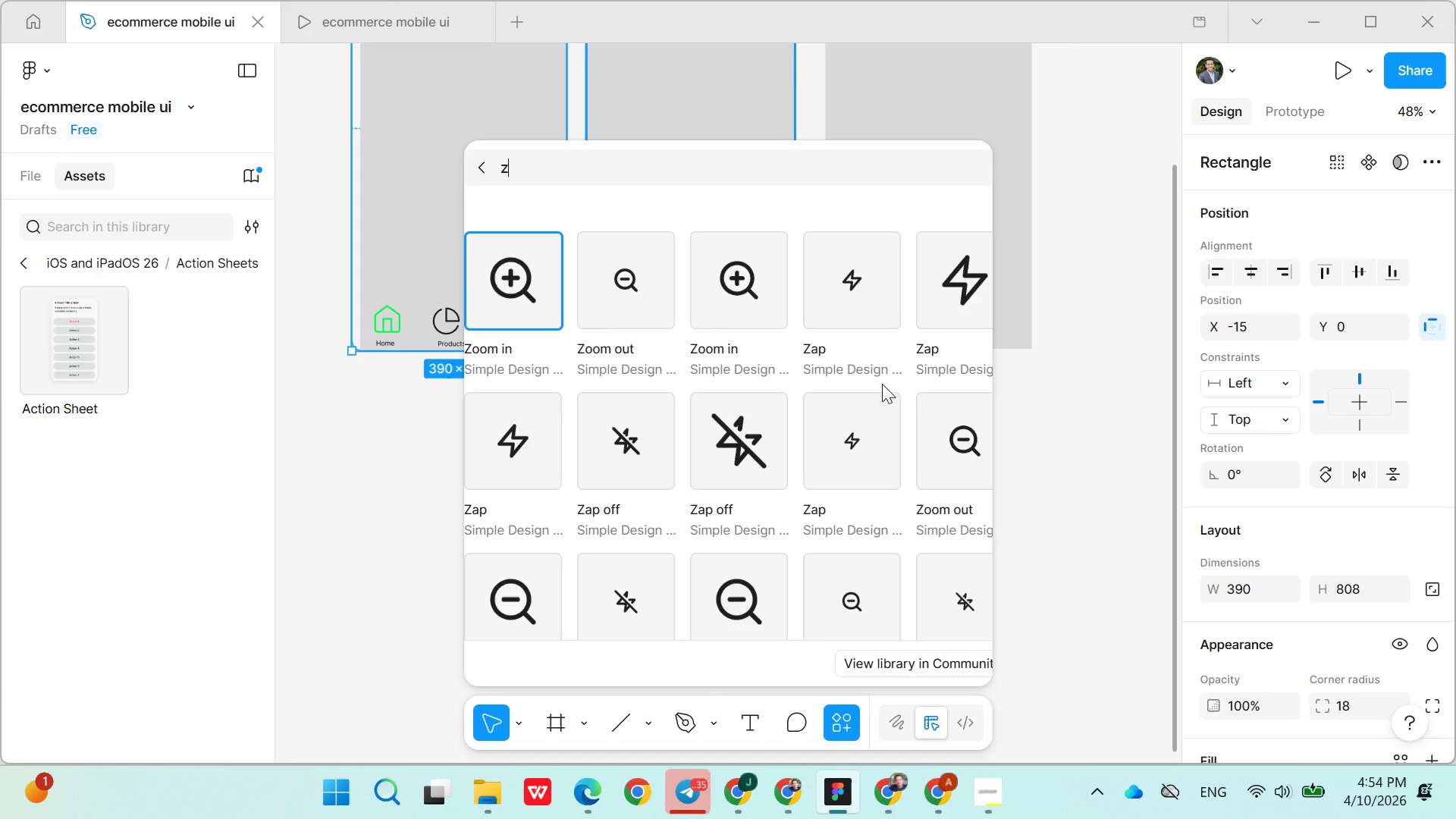 
key(Backspace)
 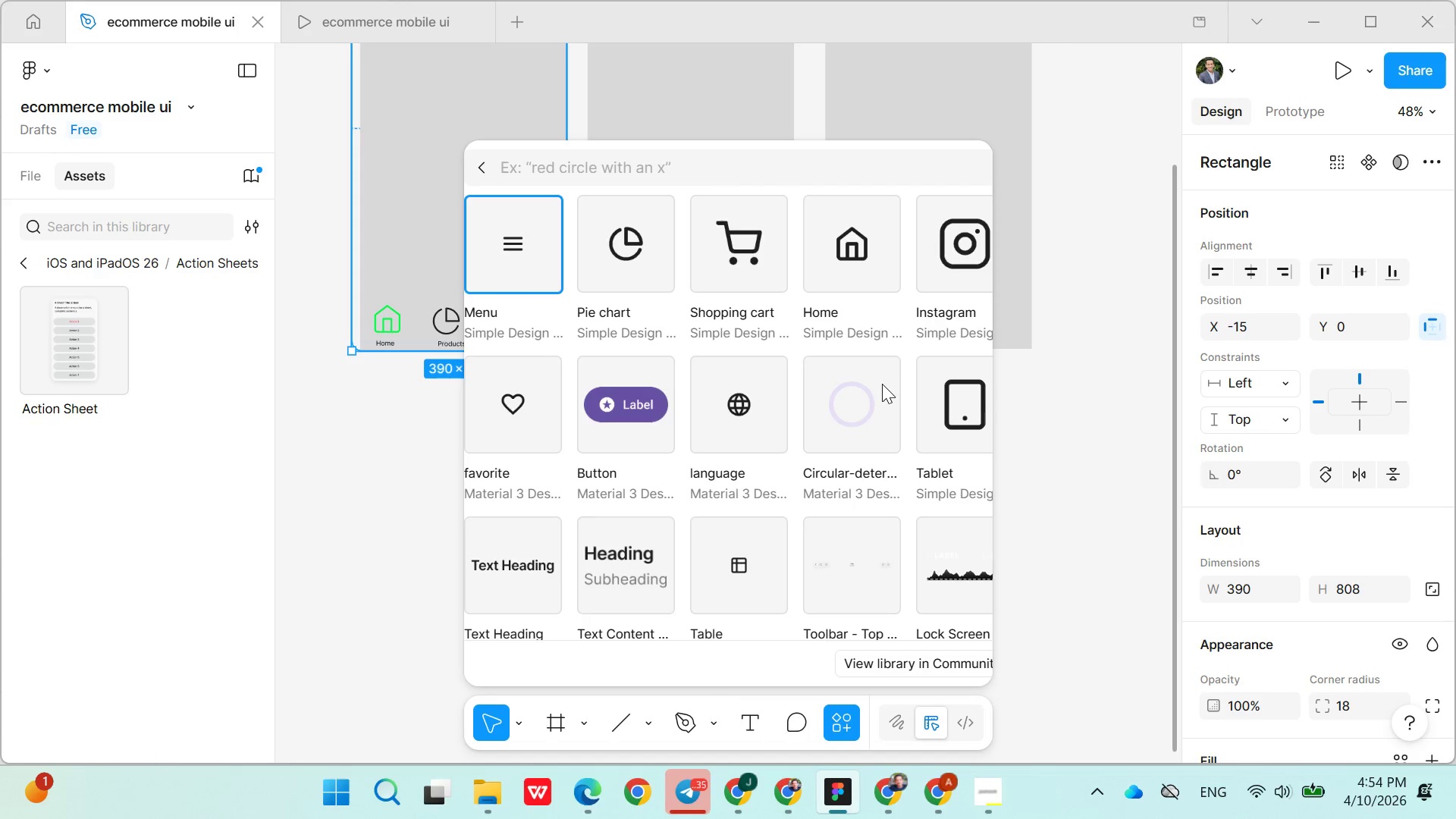 
key(S)
 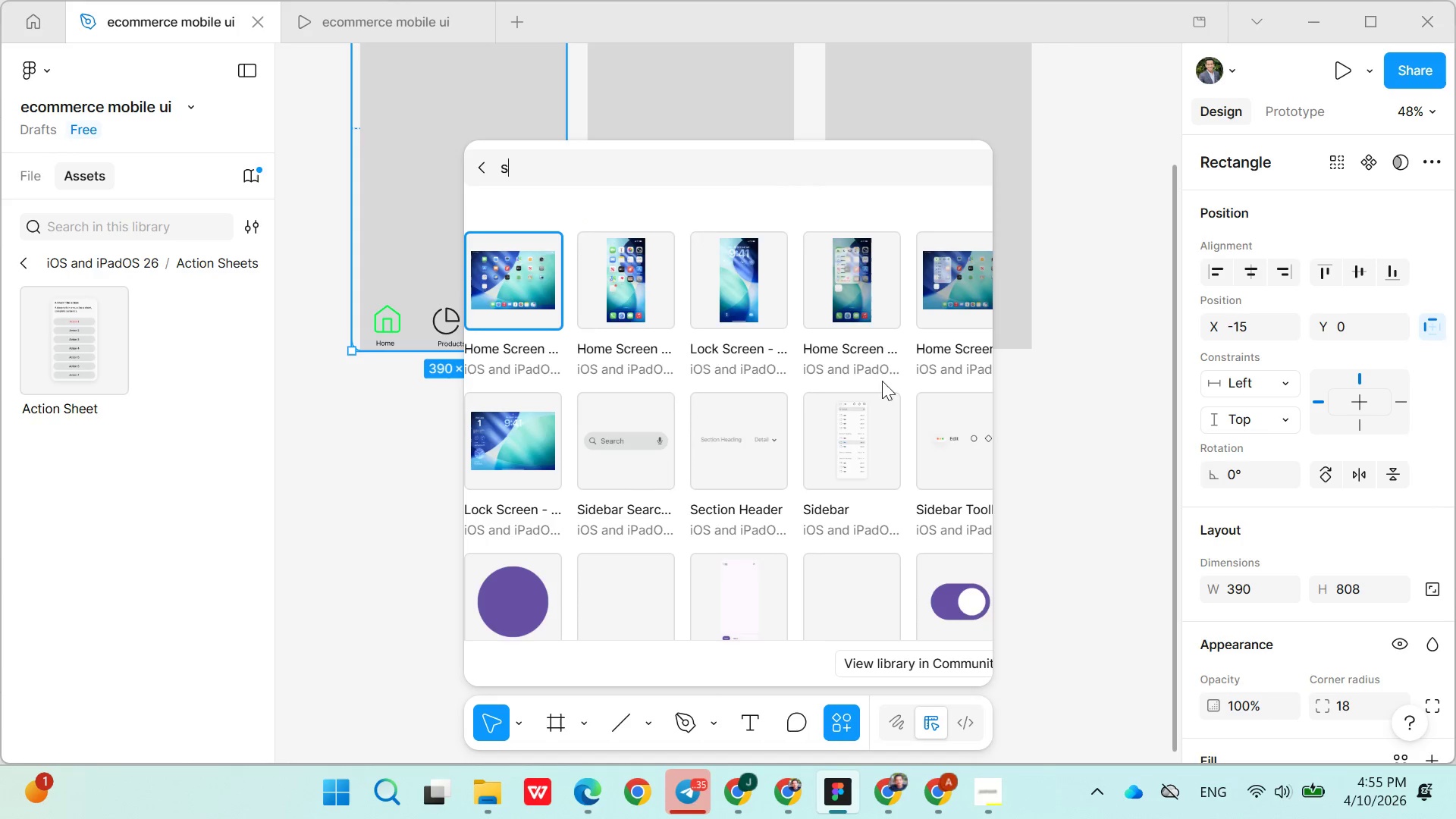 
scroll: coordinate [834, 451], scroll_direction: down, amount: 2.0
 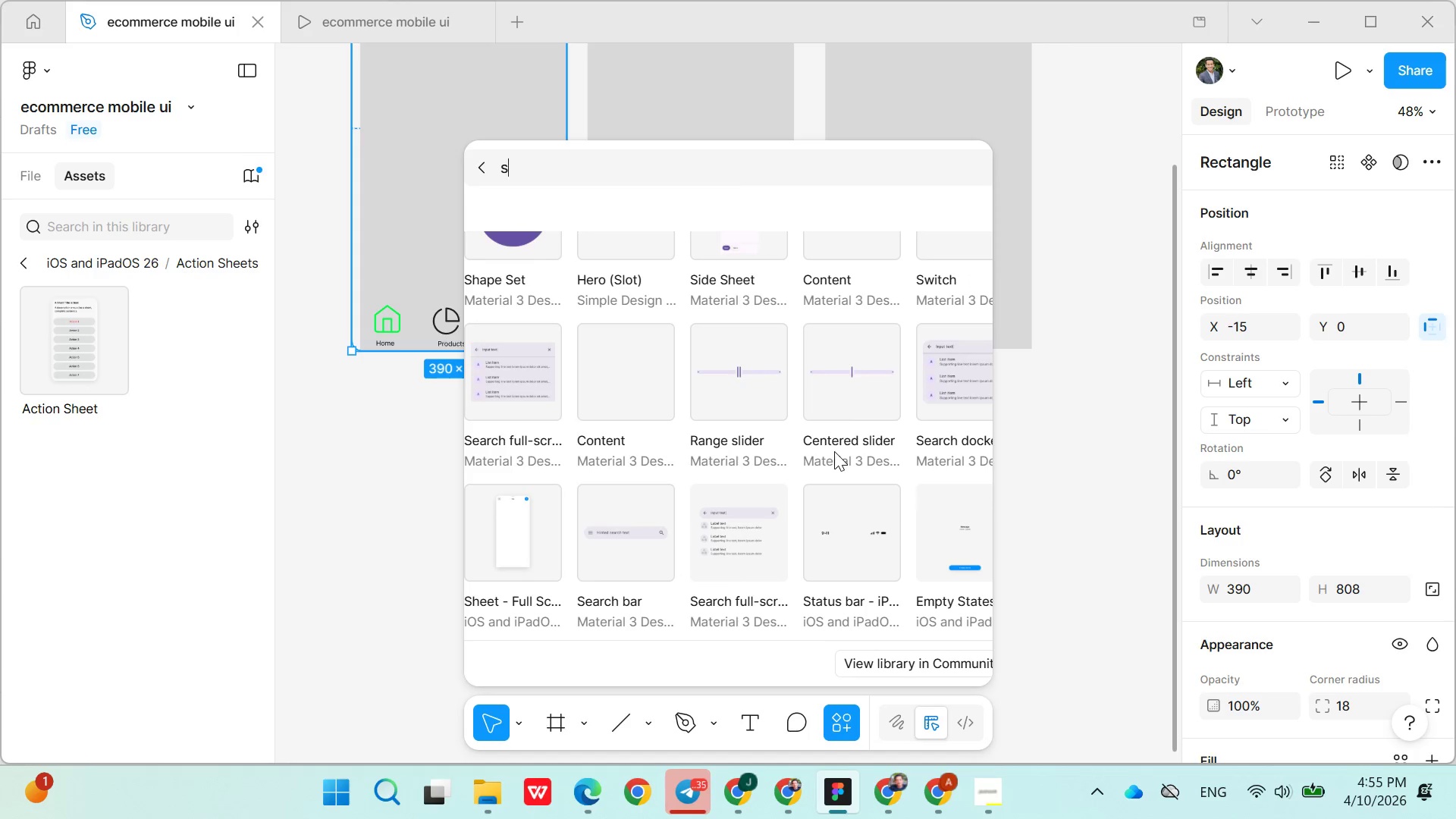 
scroll: coordinate [827, 474], scroll_direction: up, amount: 4.0
 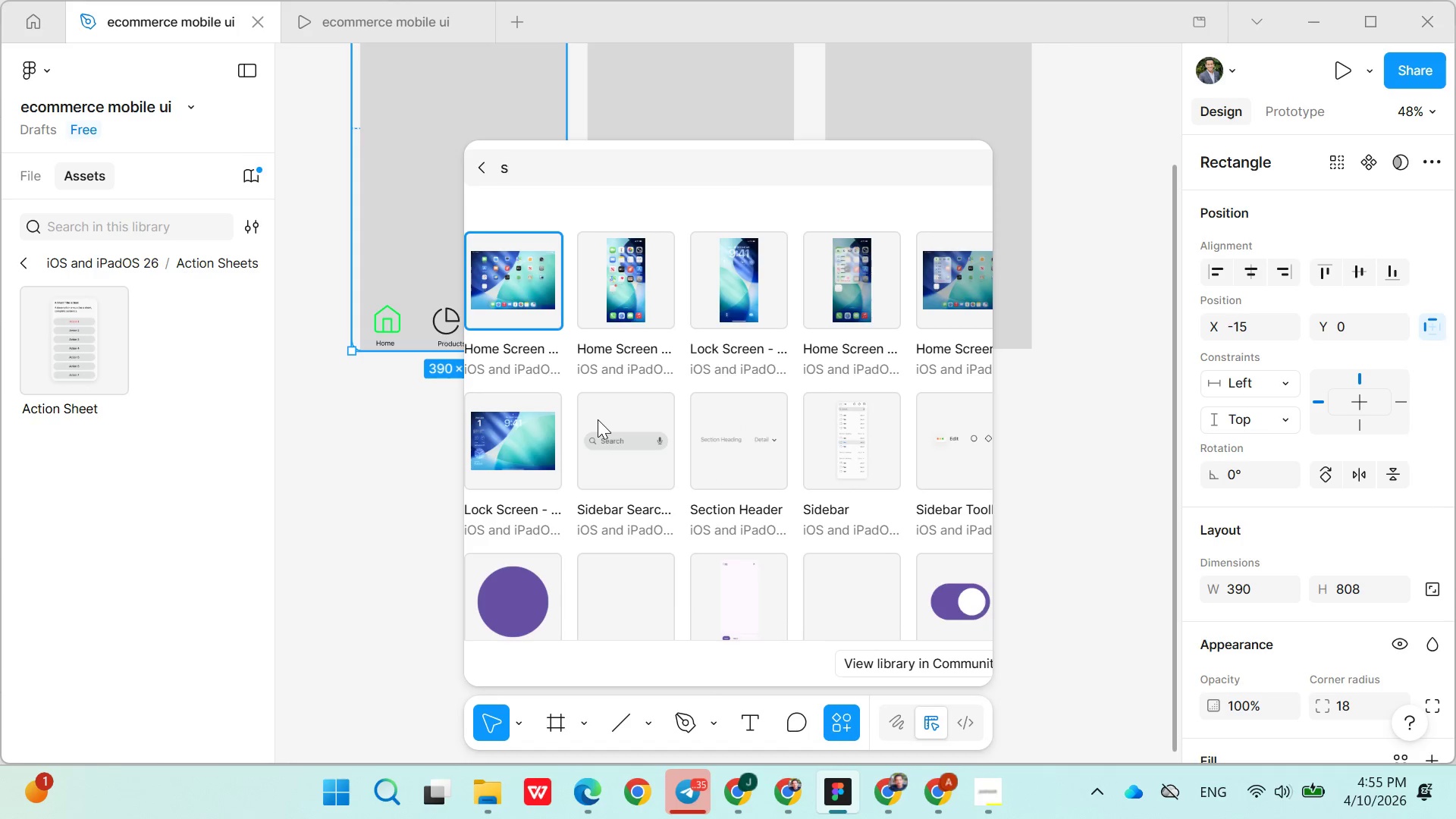 
double_click([603, 434])
 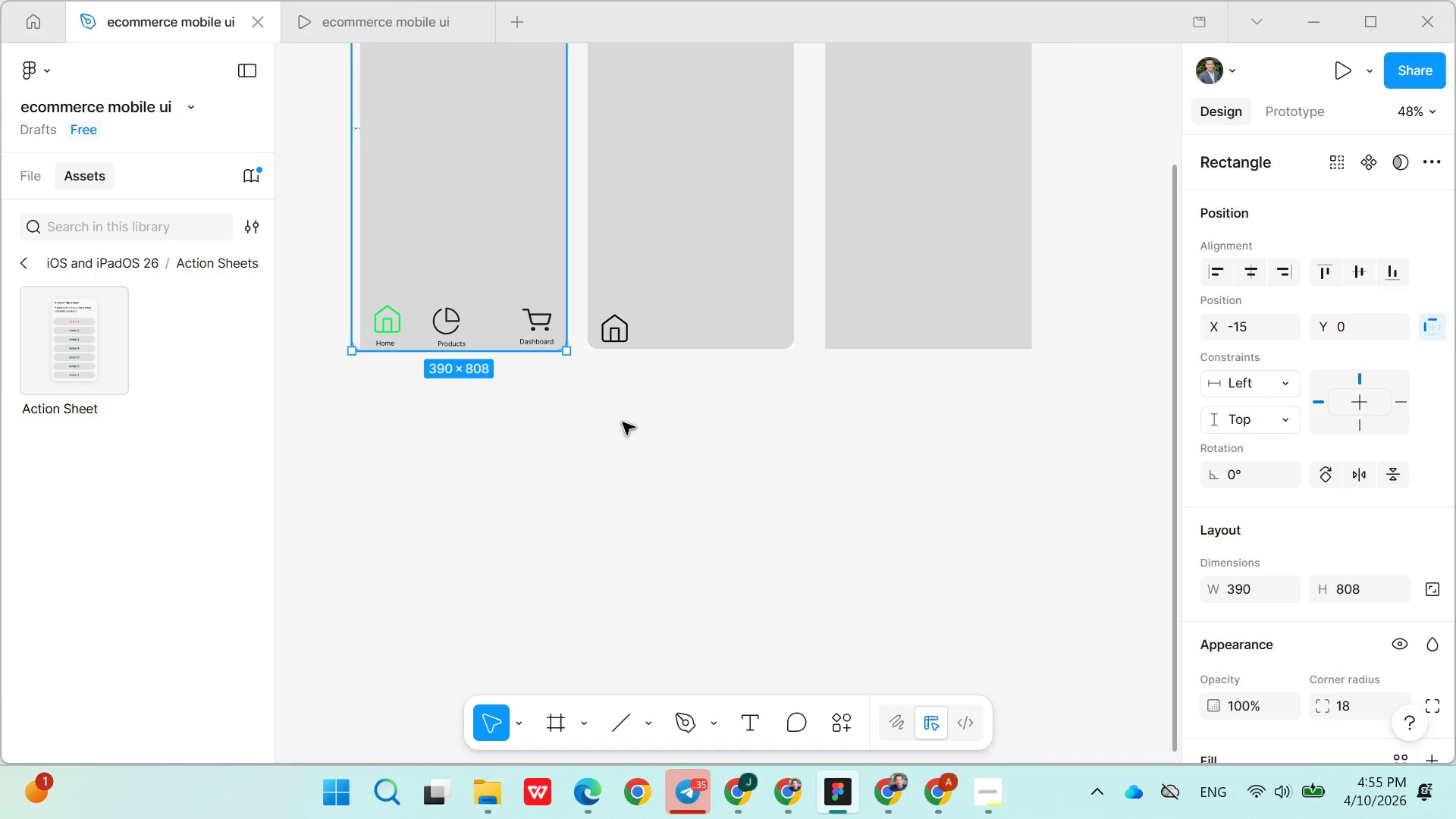 
scroll: coordinate [689, 463], scroll_direction: up, amount: 2.0
 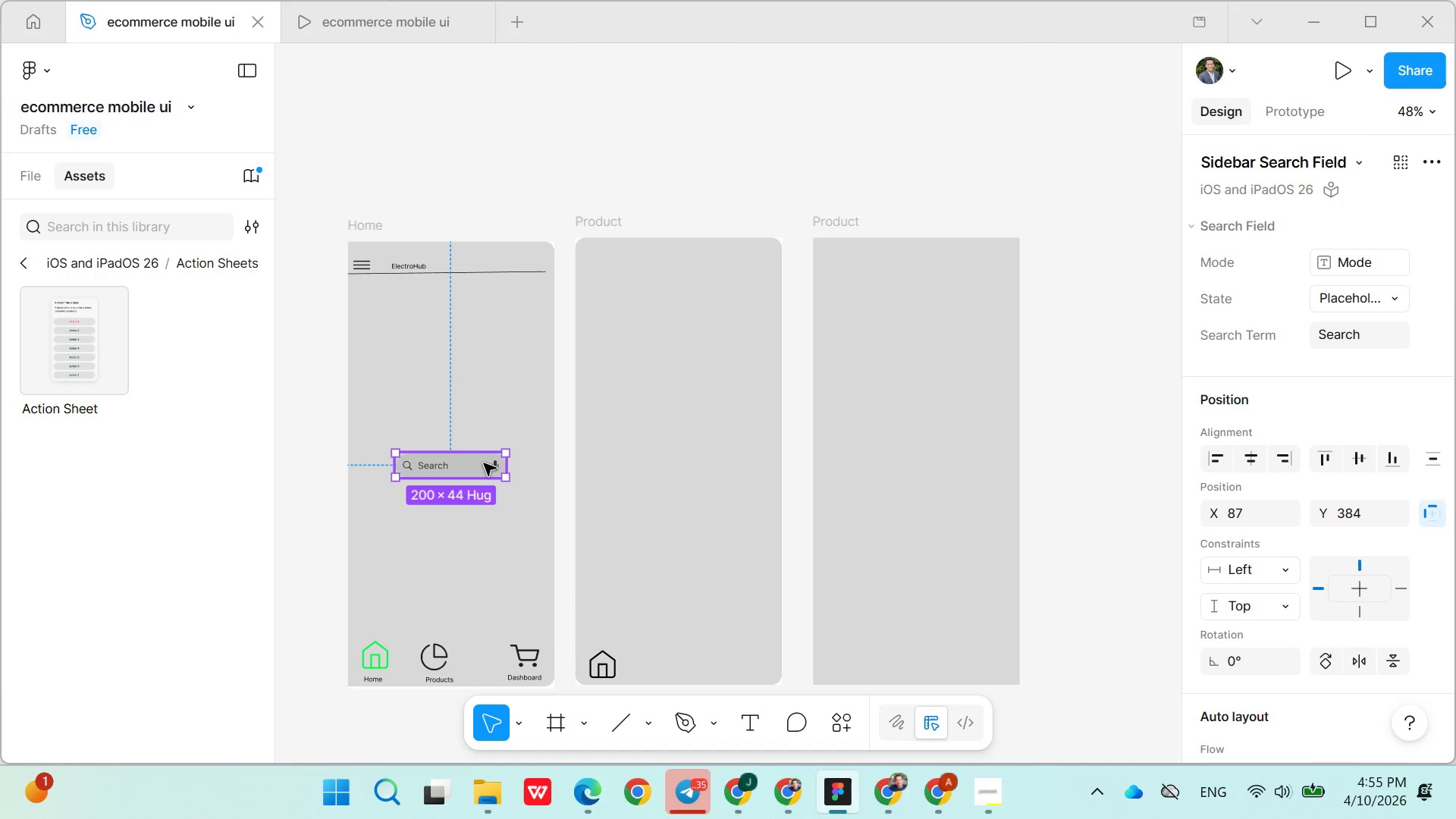 
left_click_drag(start_coordinate=[479, 466], to_coordinate=[670, 258])
 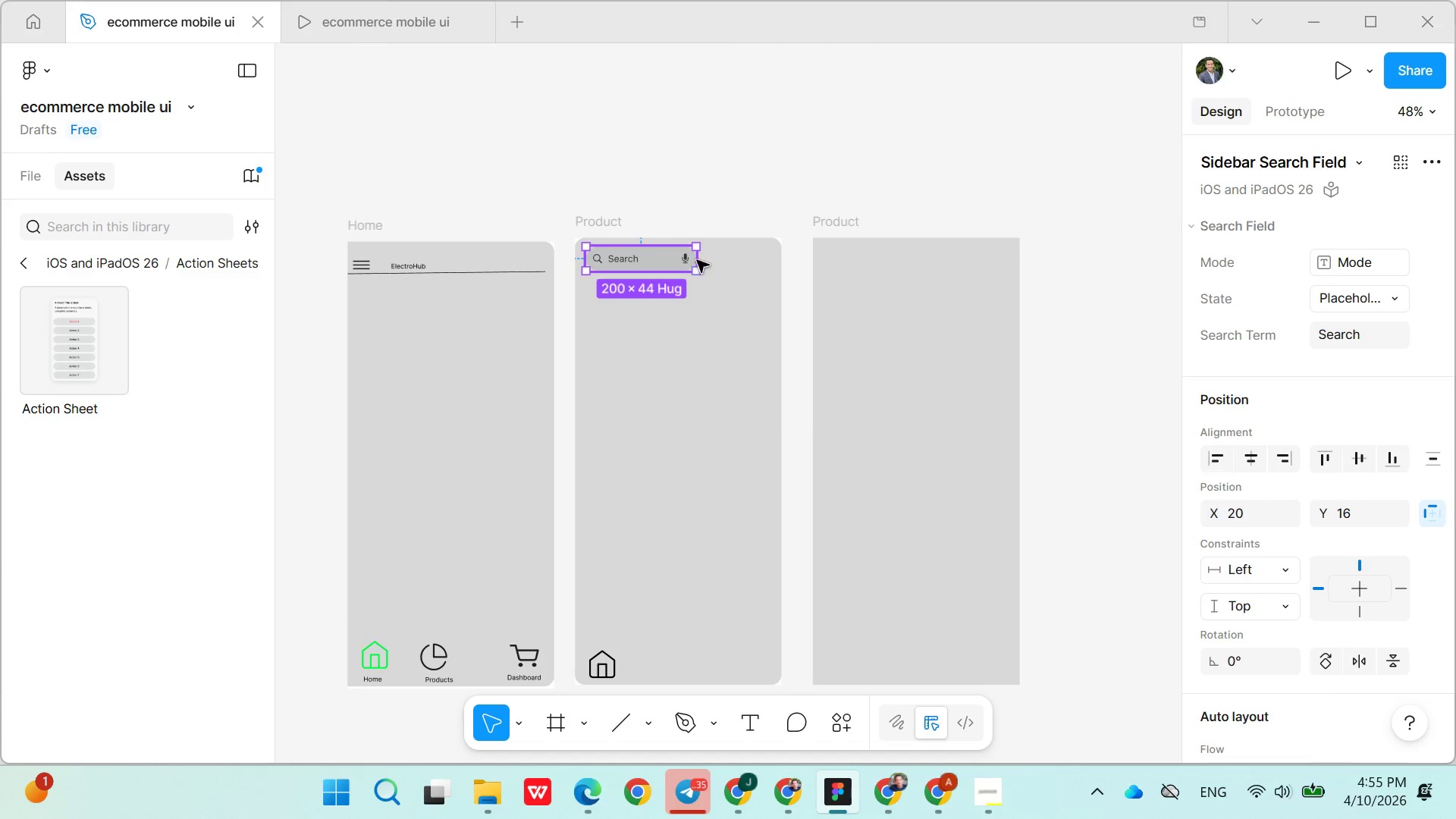 
left_click_drag(start_coordinate=[700, 259], to_coordinate=[766, 261])
 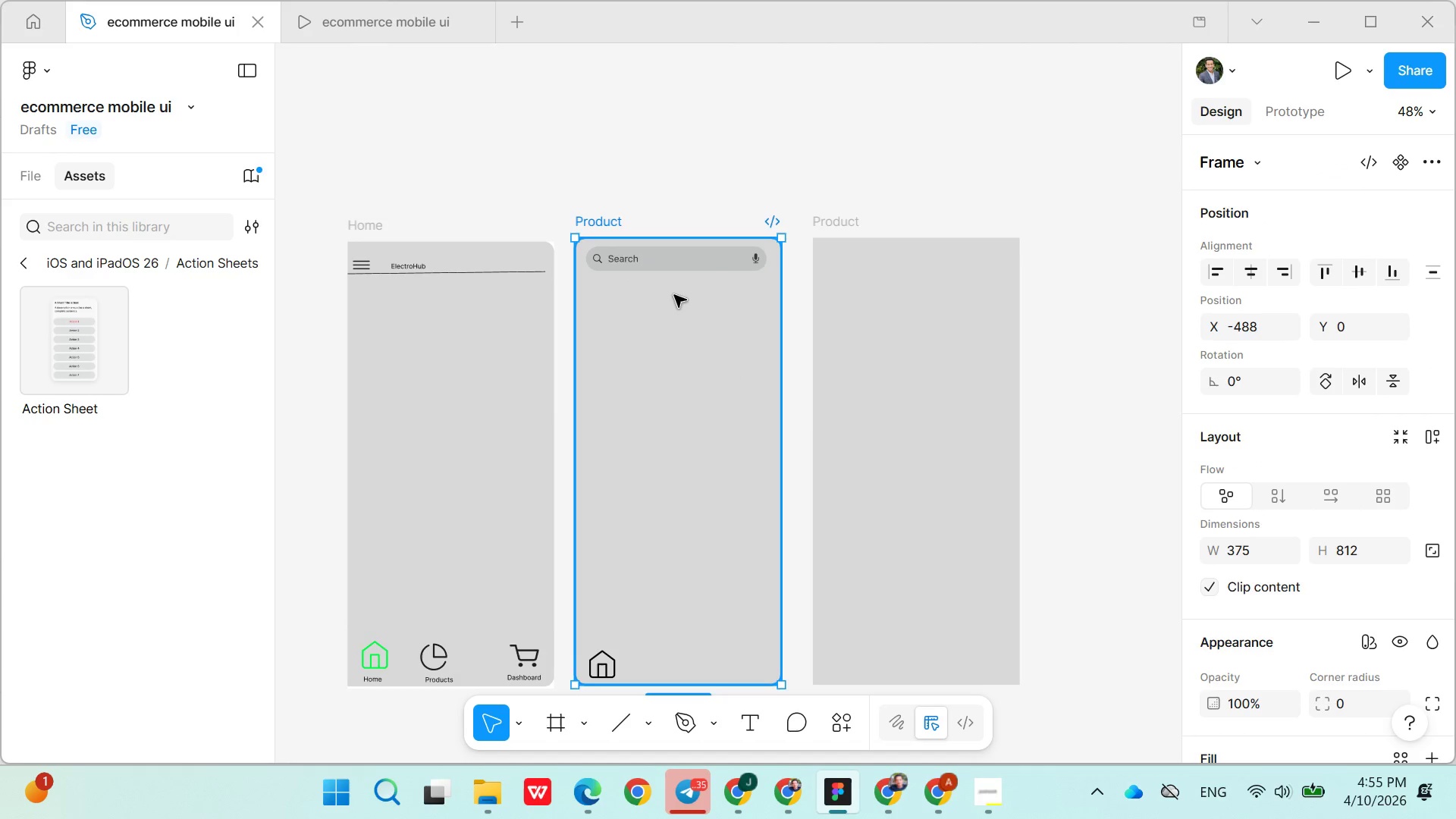 
left_click_drag(start_coordinate=[669, 265], to_coordinate=[675, 261])
 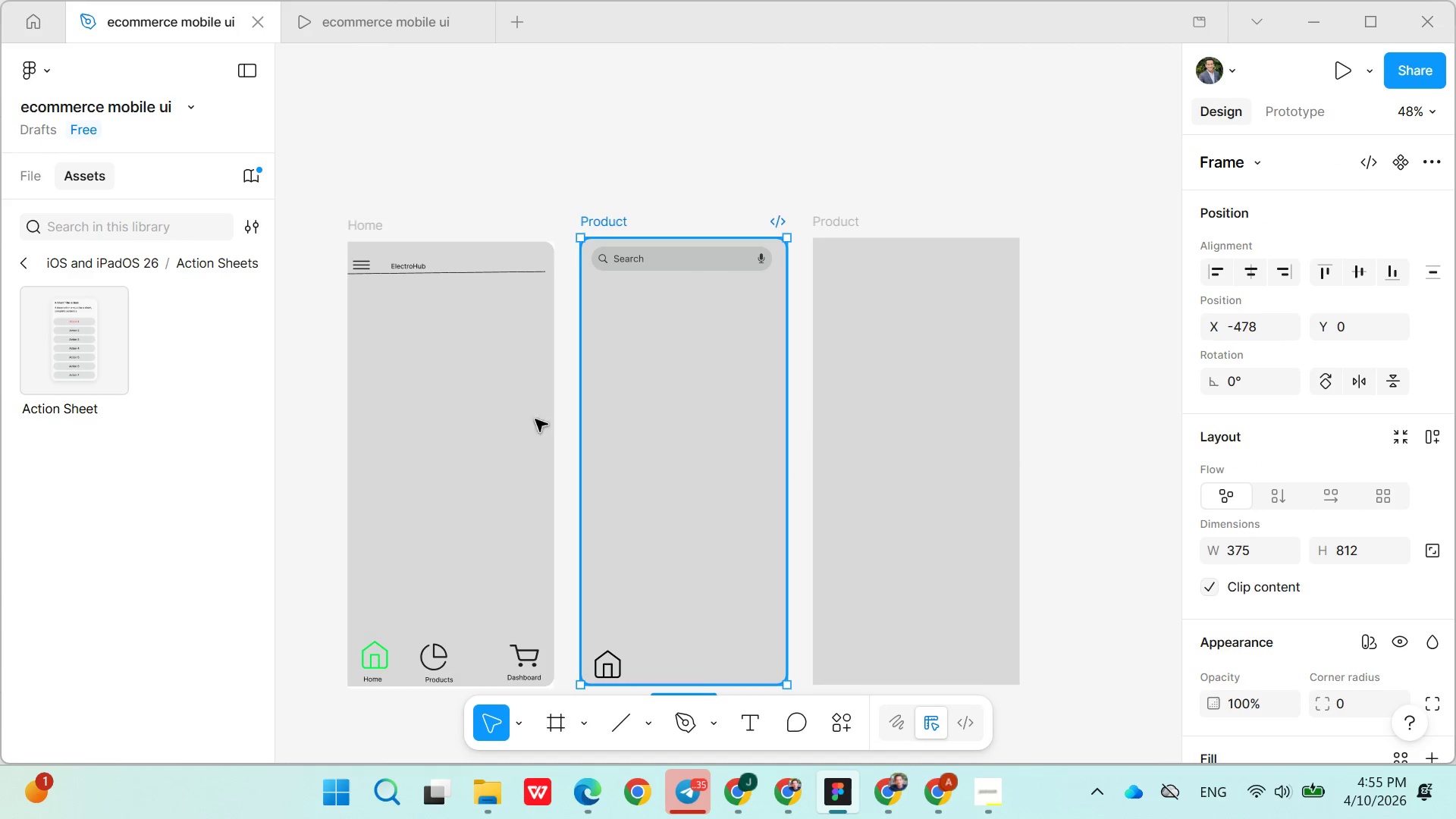 
left_click([481, 403])
 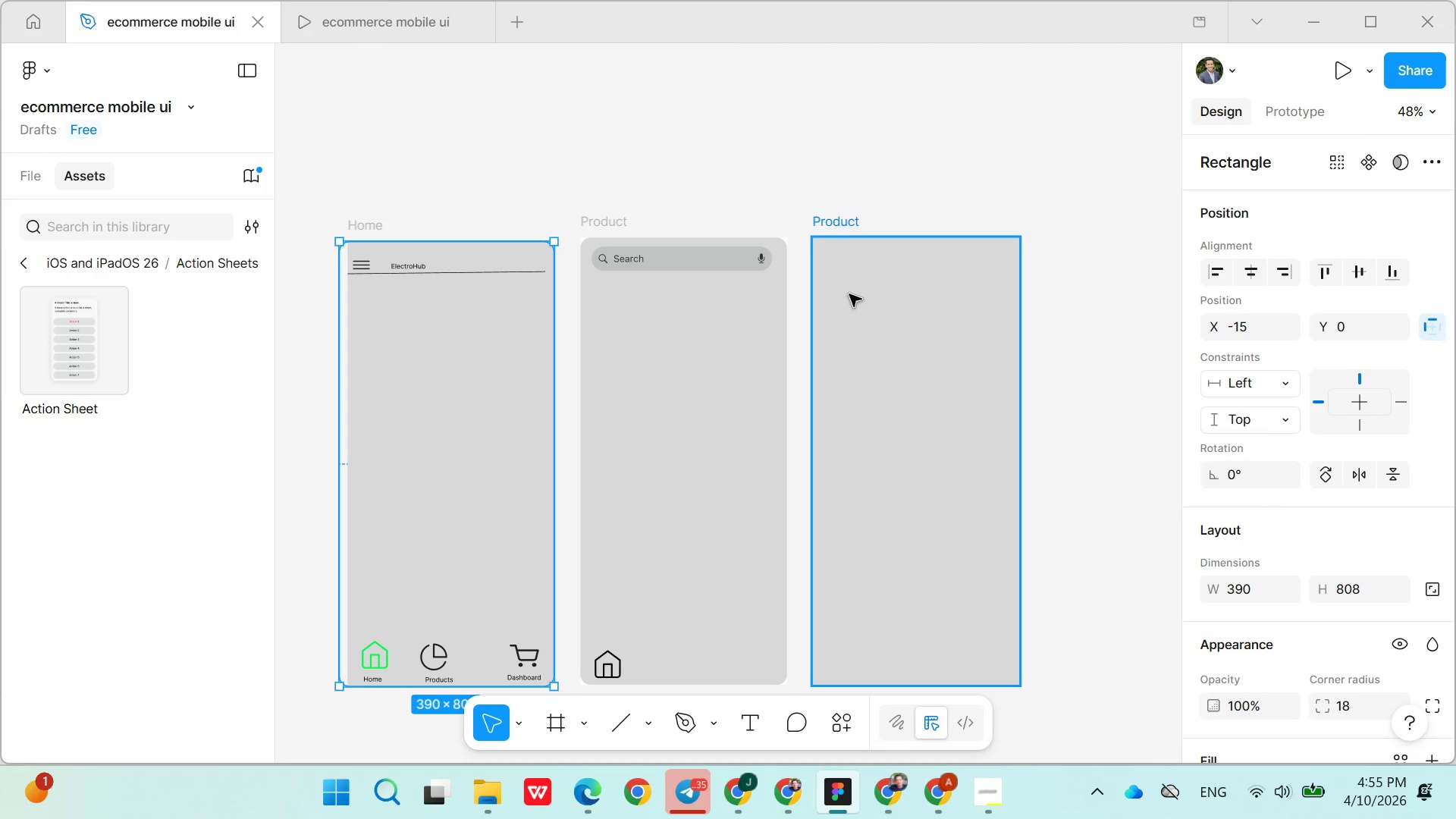 
double_click([836, 225])
 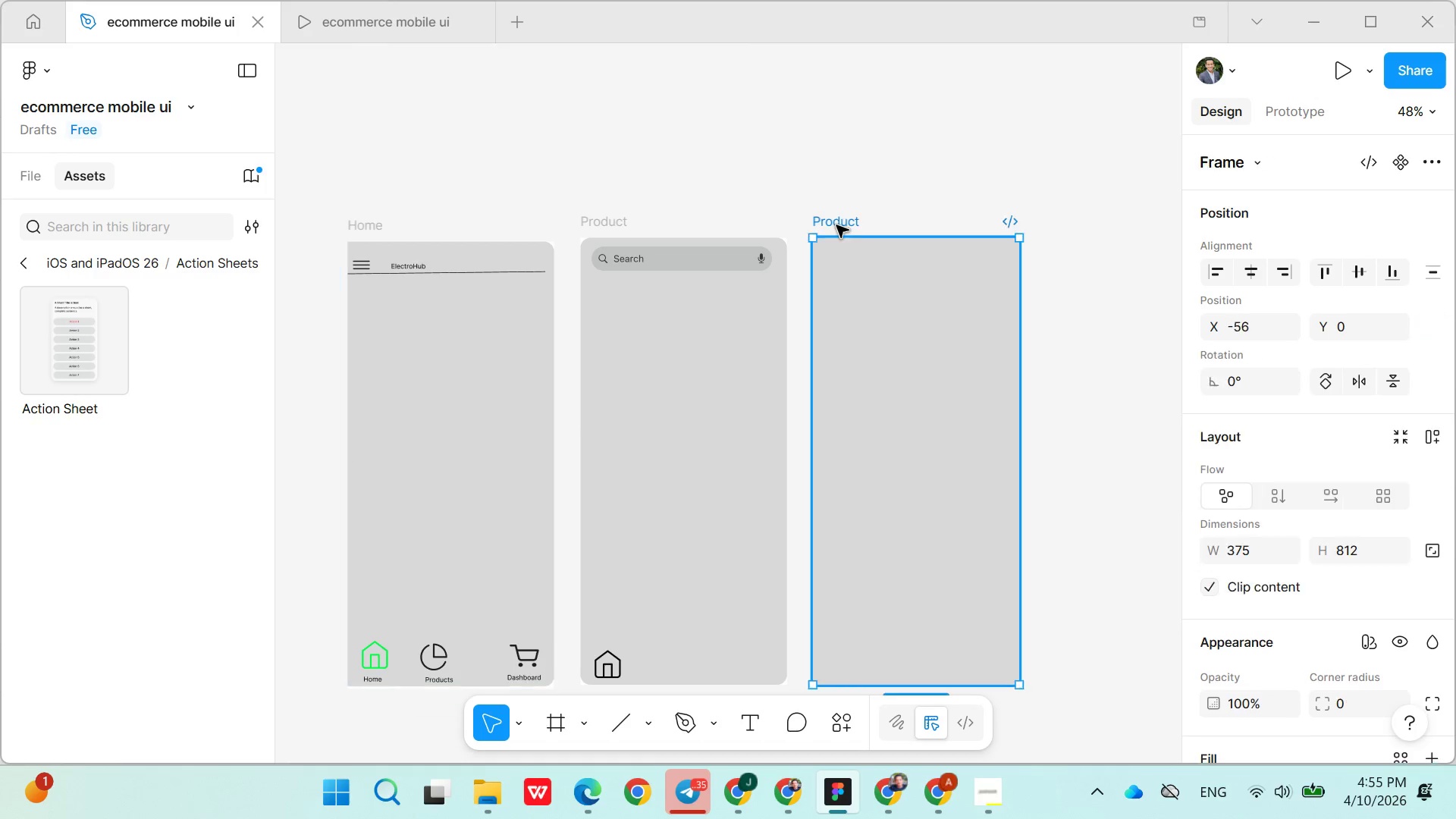 
triple_click([836, 225])
 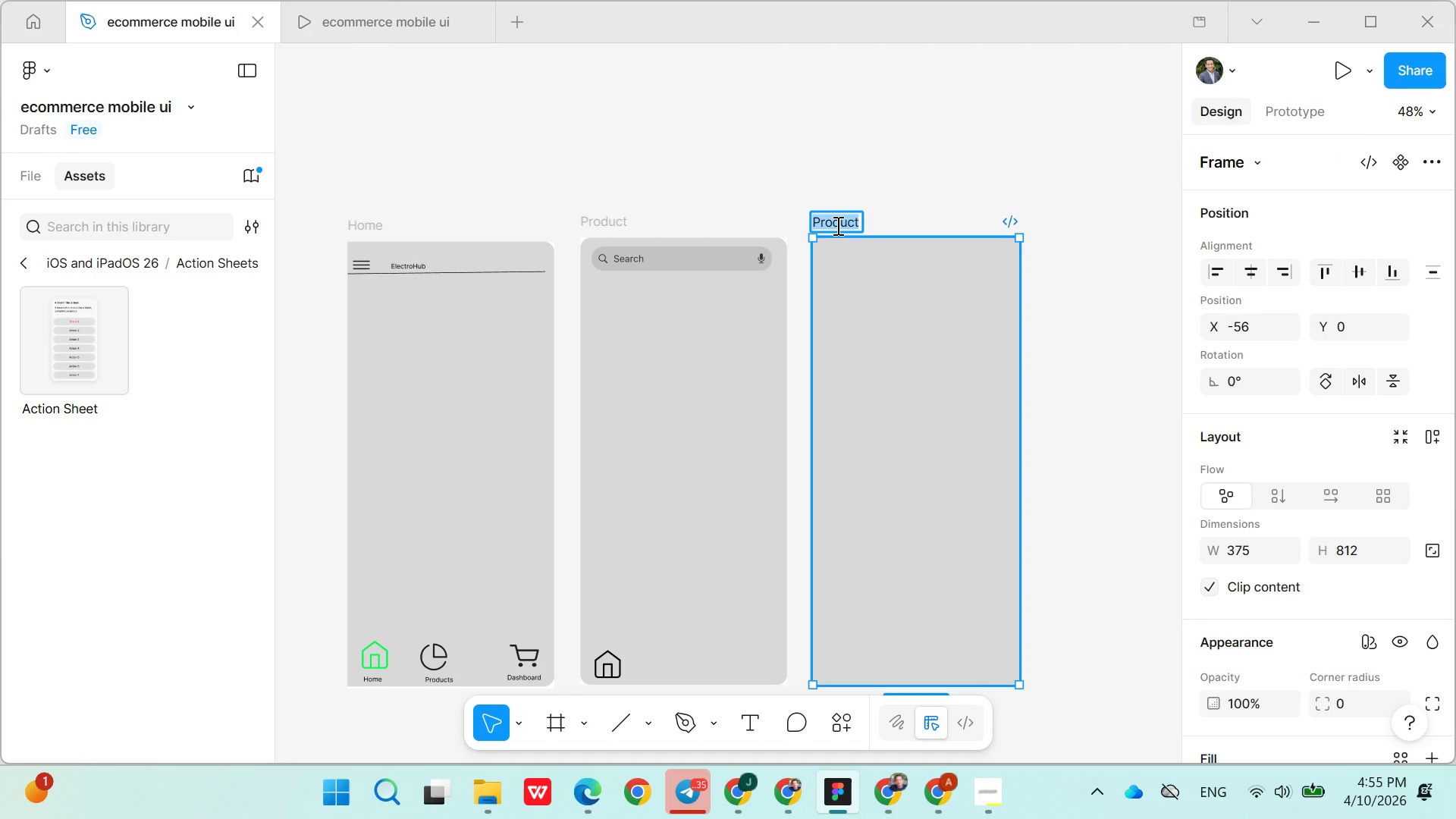 
wait(5.95)
 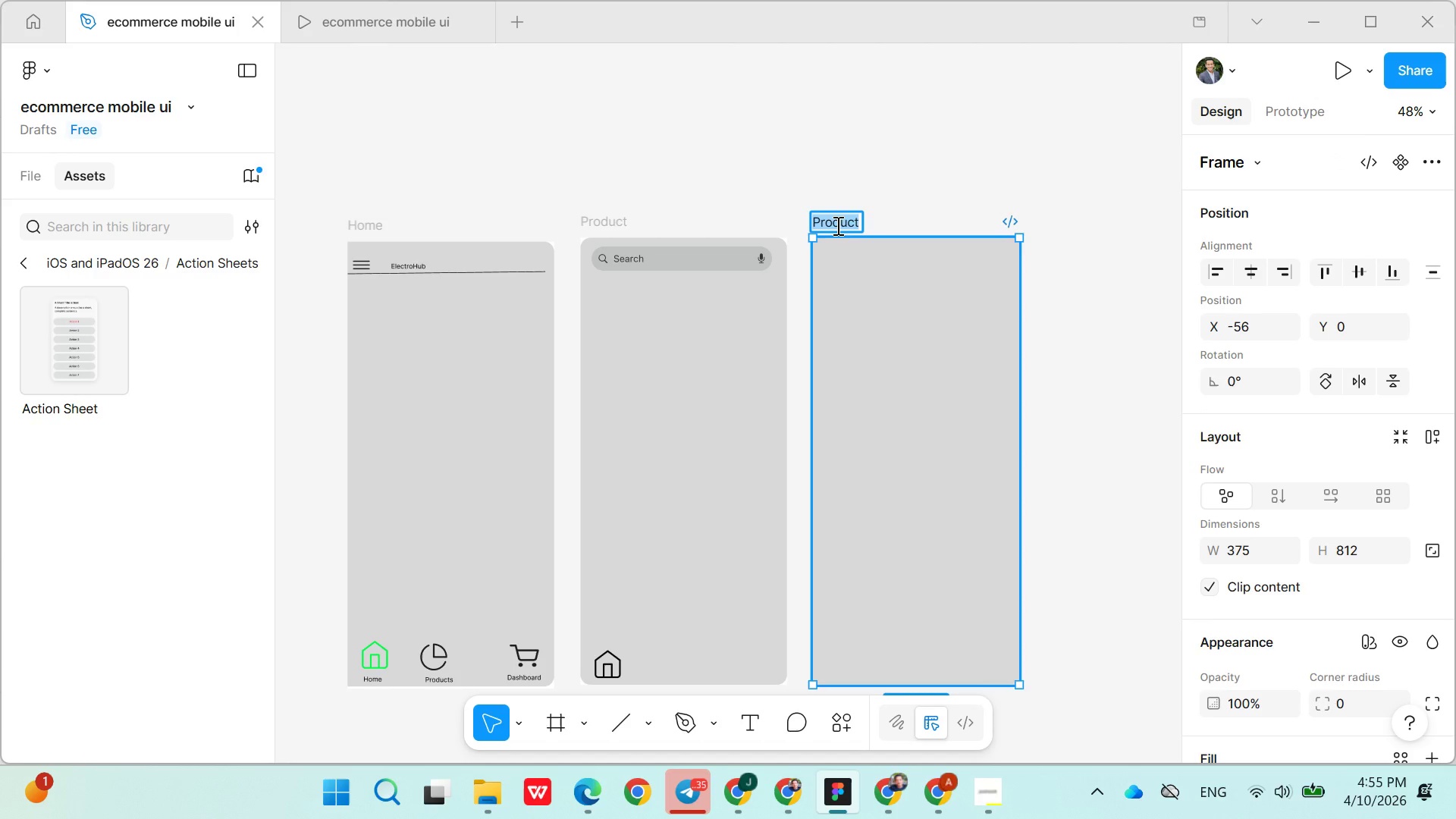 
type(Dashboard)
 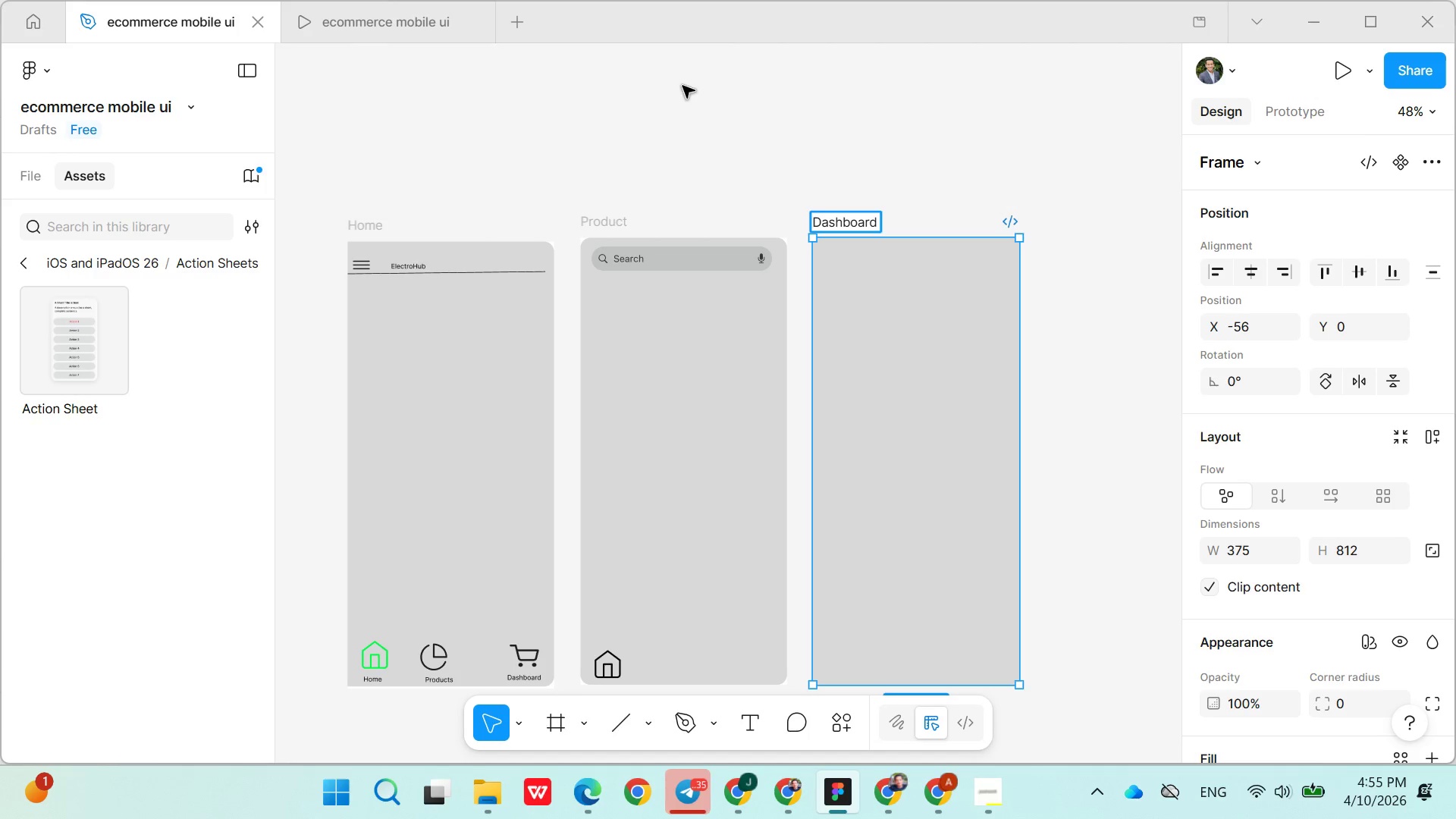 
left_click([695, 157])
 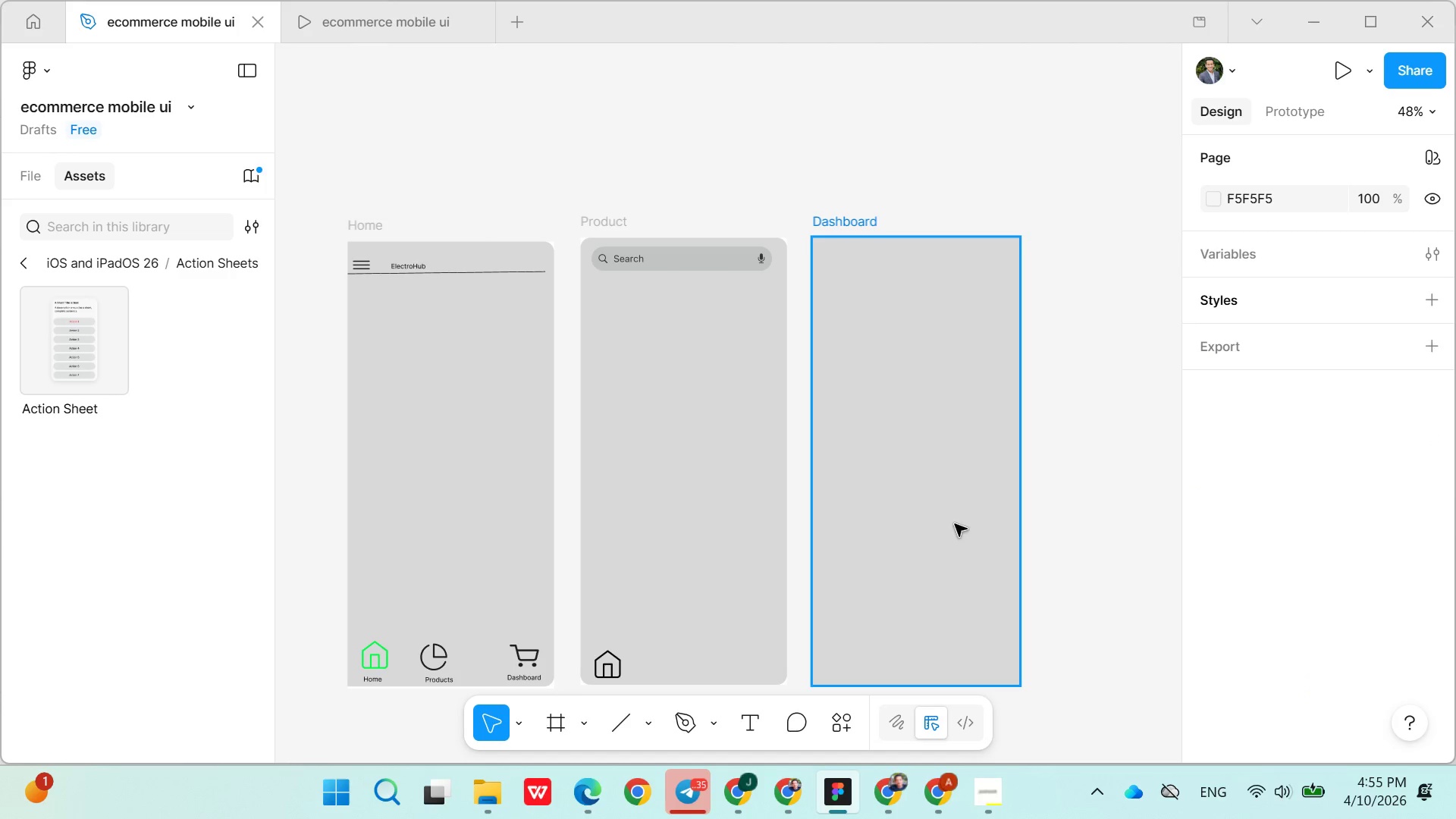 
left_click([400, 341])
 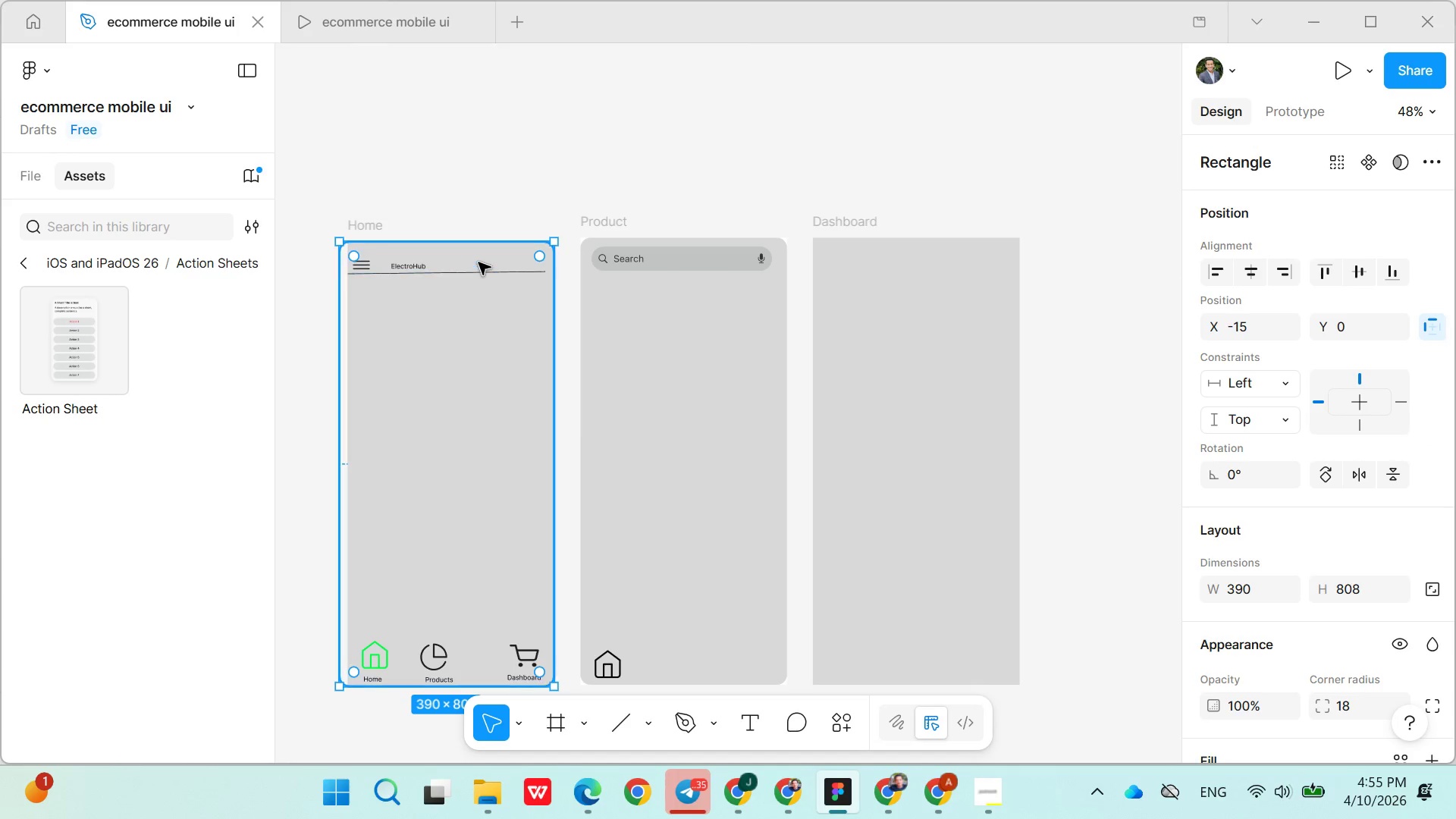 
left_click([480, 269])
 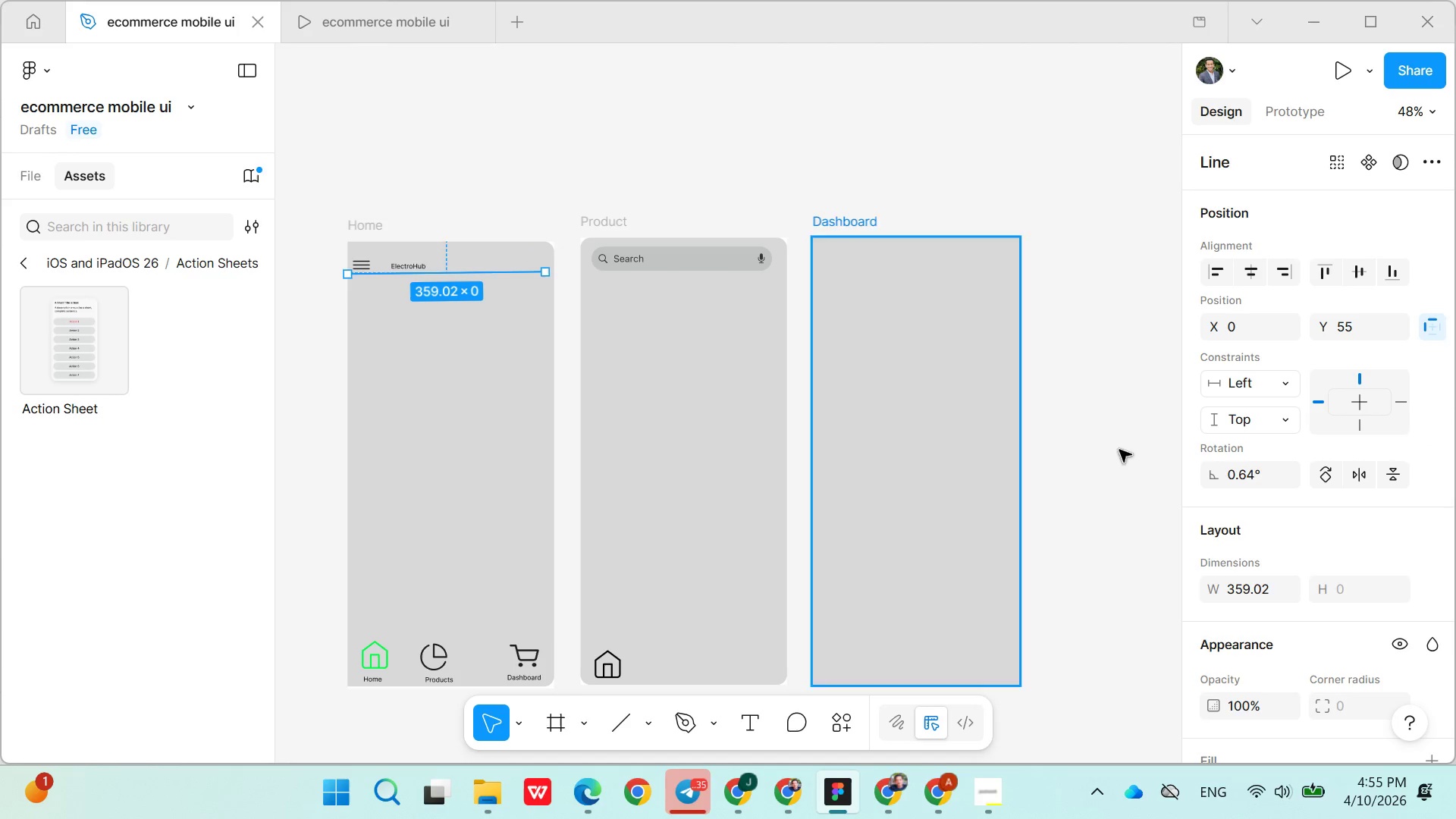 
scroll: coordinate [1298, 521], scroll_direction: down, amount: 4.0
 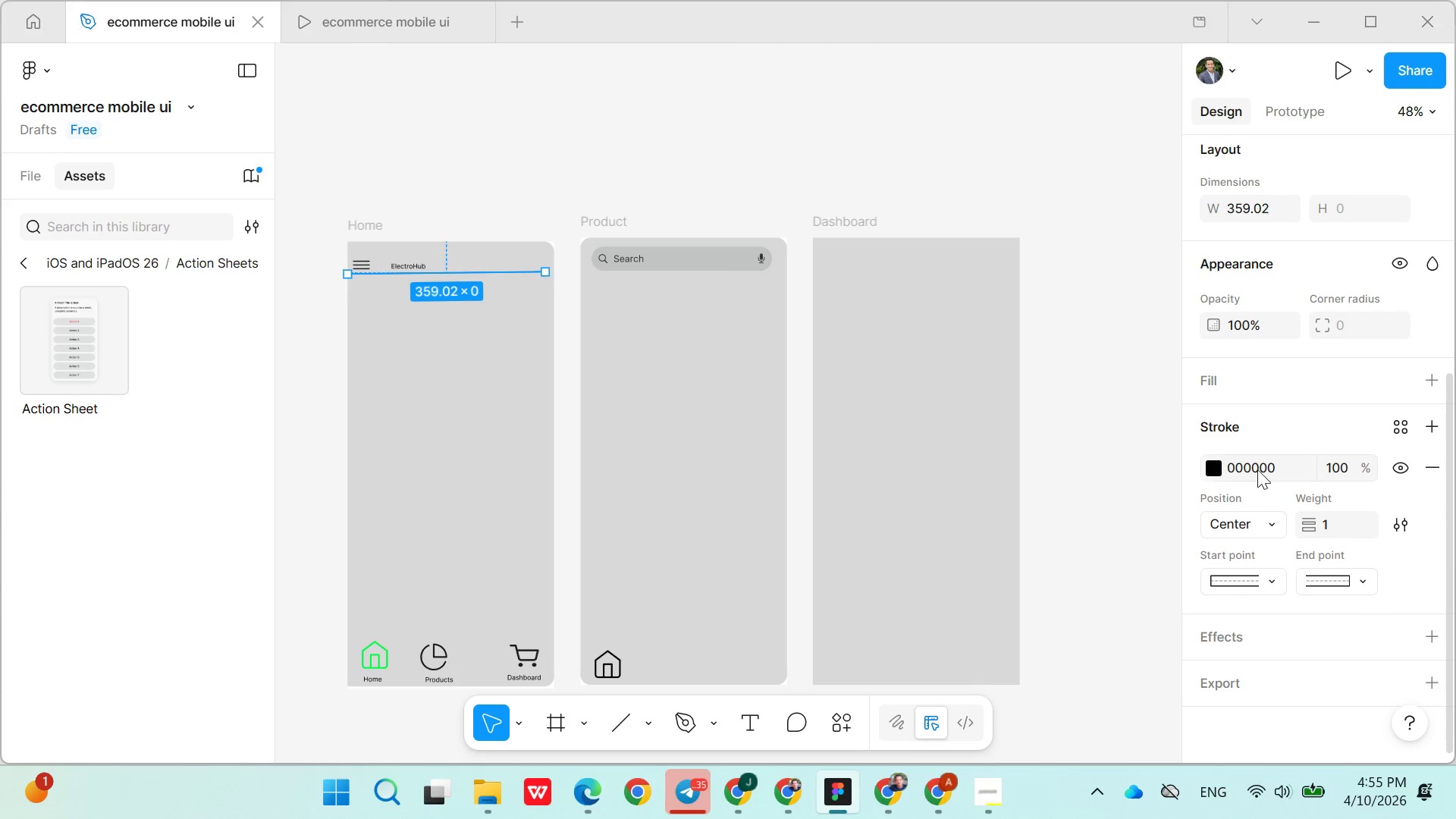 
double_click([1257, 469])
 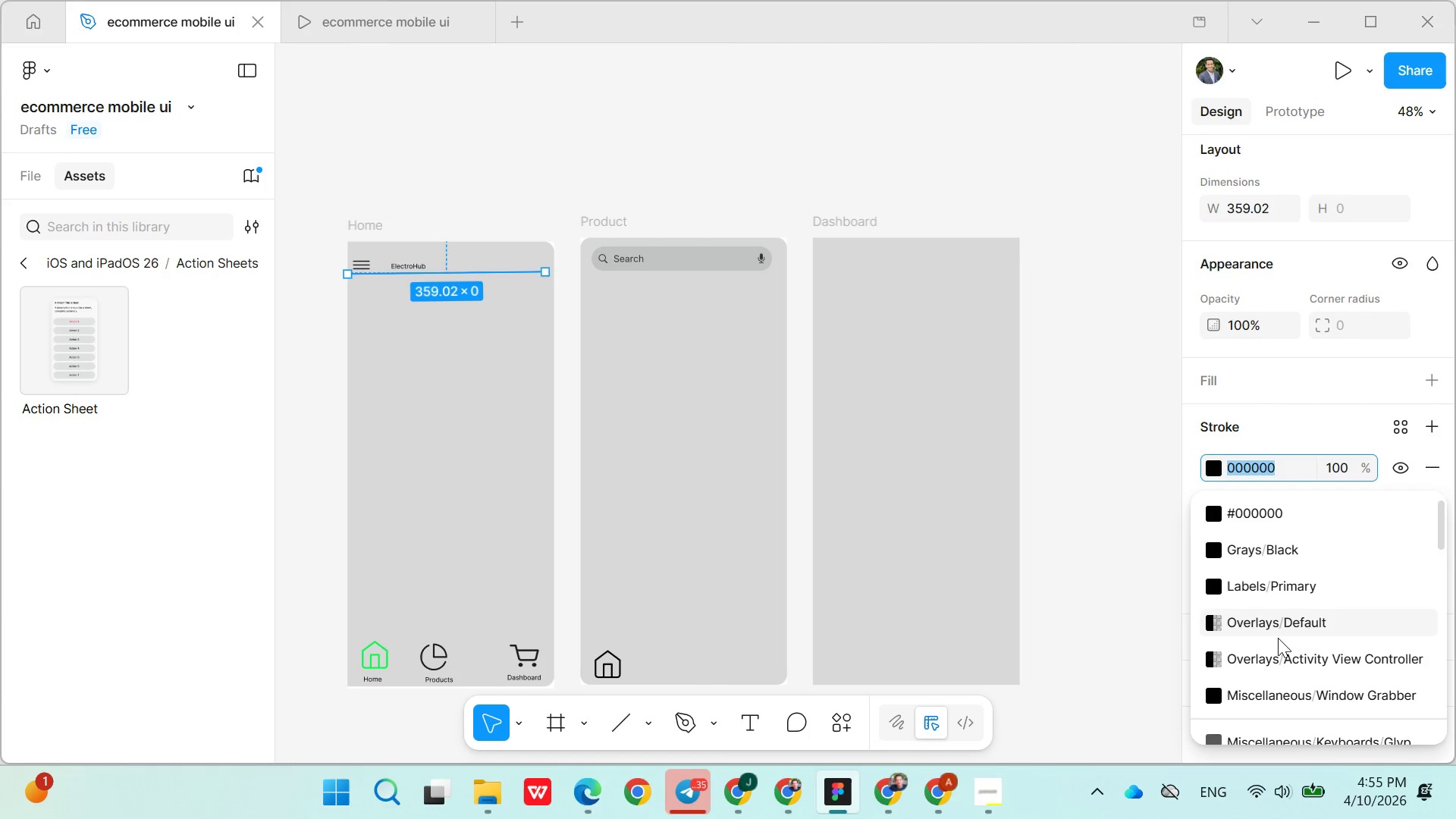 
scroll: coordinate [1278, 641], scroll_direction: down, amount: 2.0
 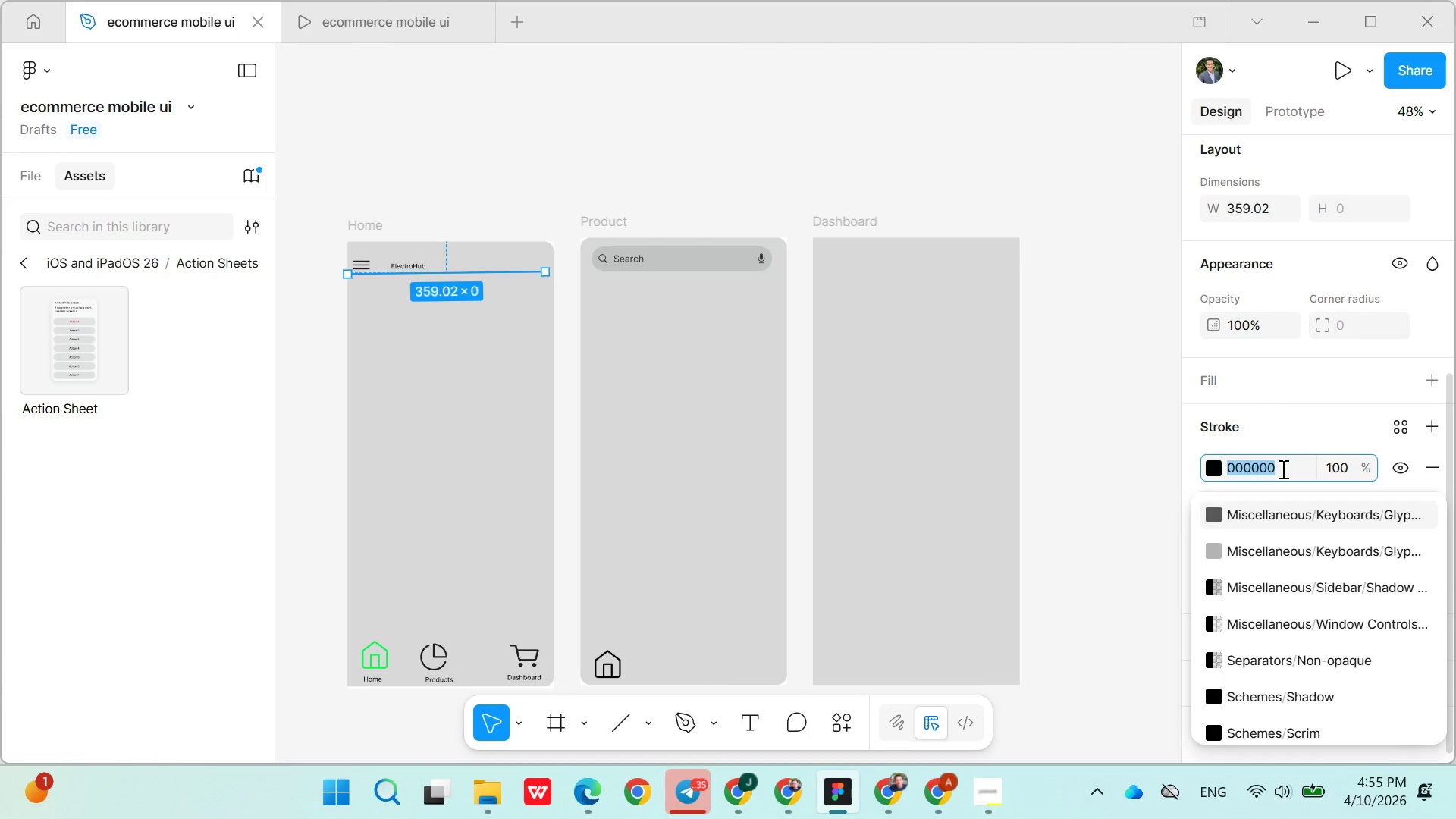 
type(fff)
 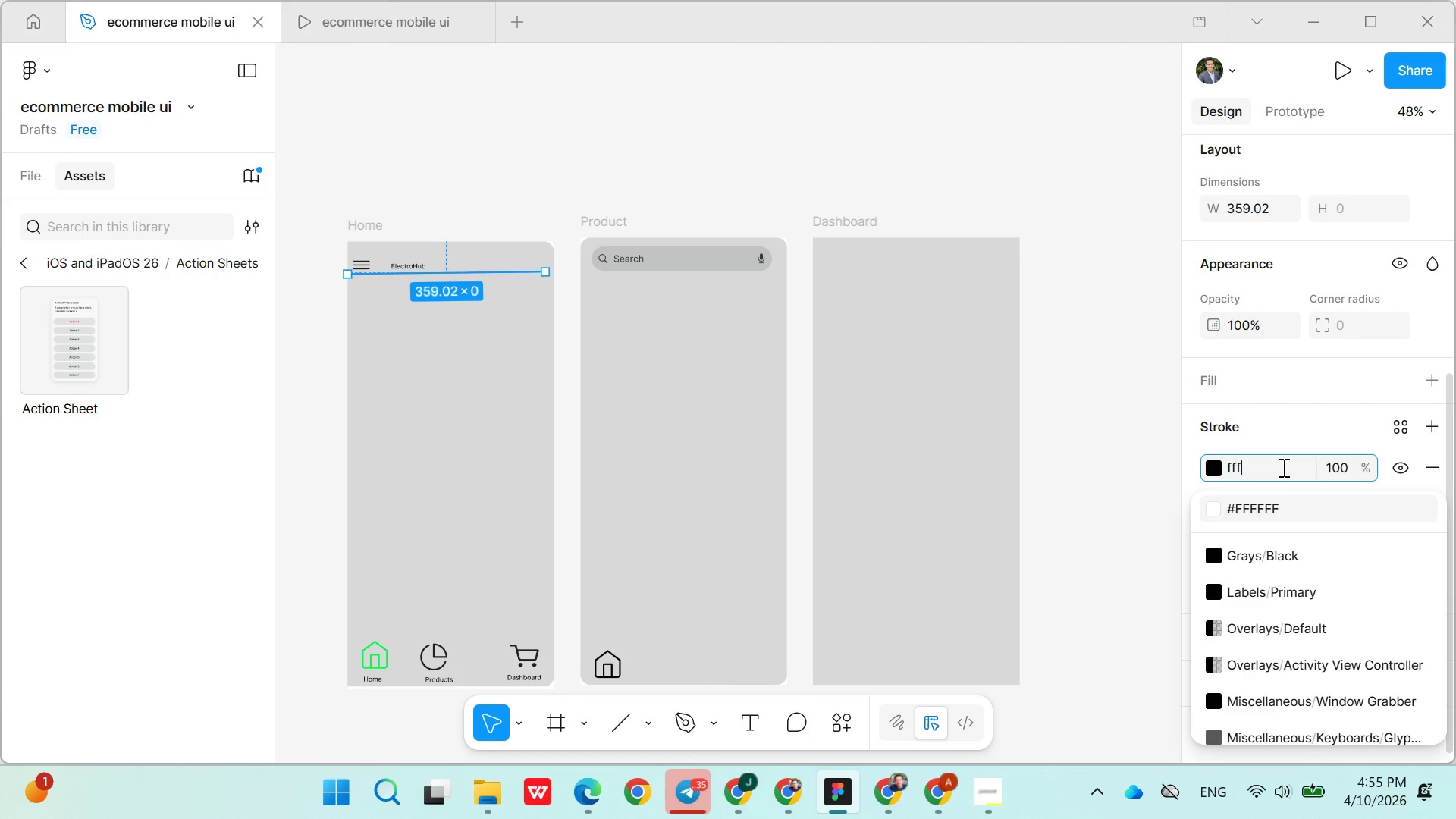 
key(Enter)
 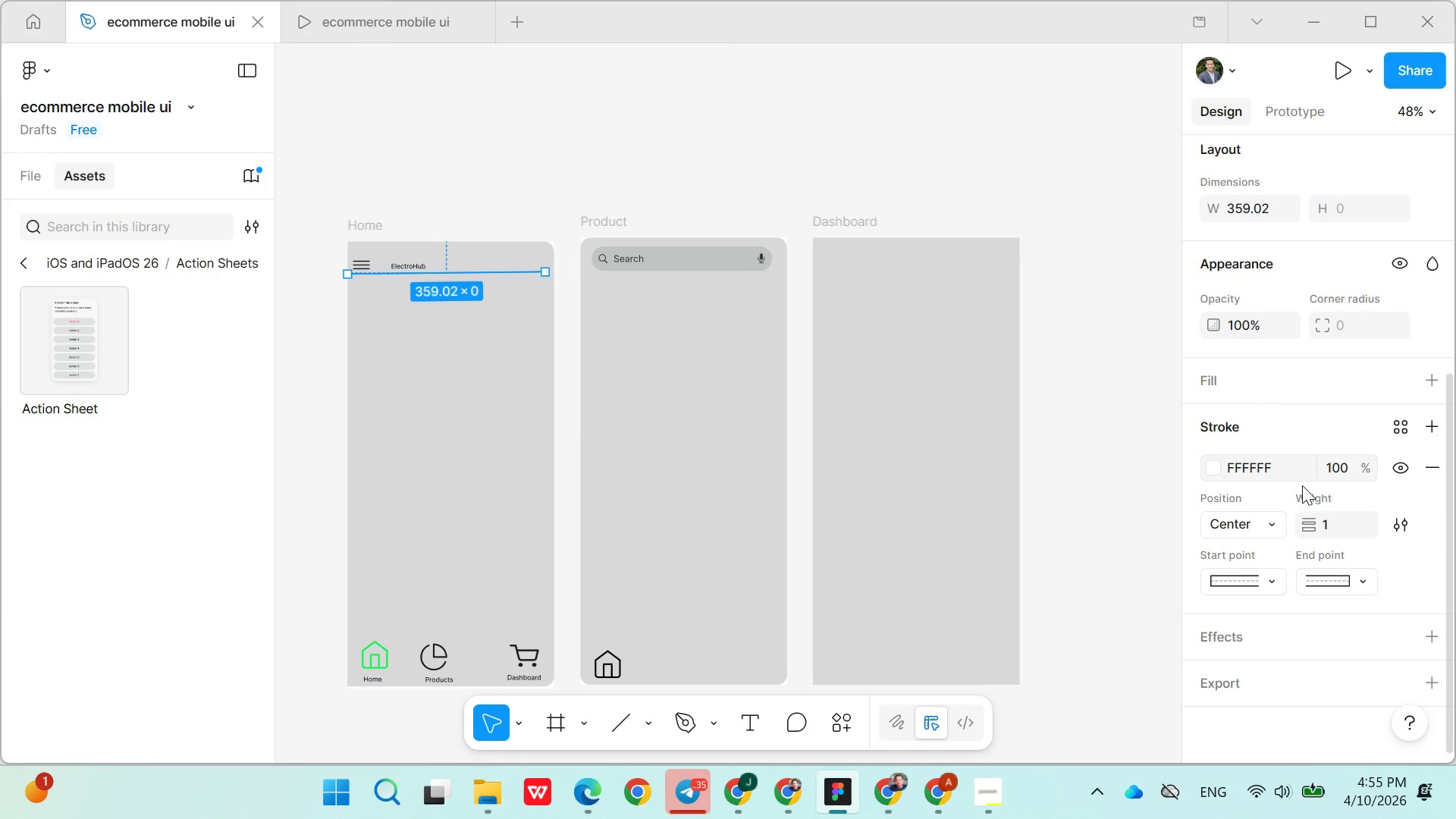 
scroll: coordinate [1298, 515], scroll_direction: down, amount: 3.0
 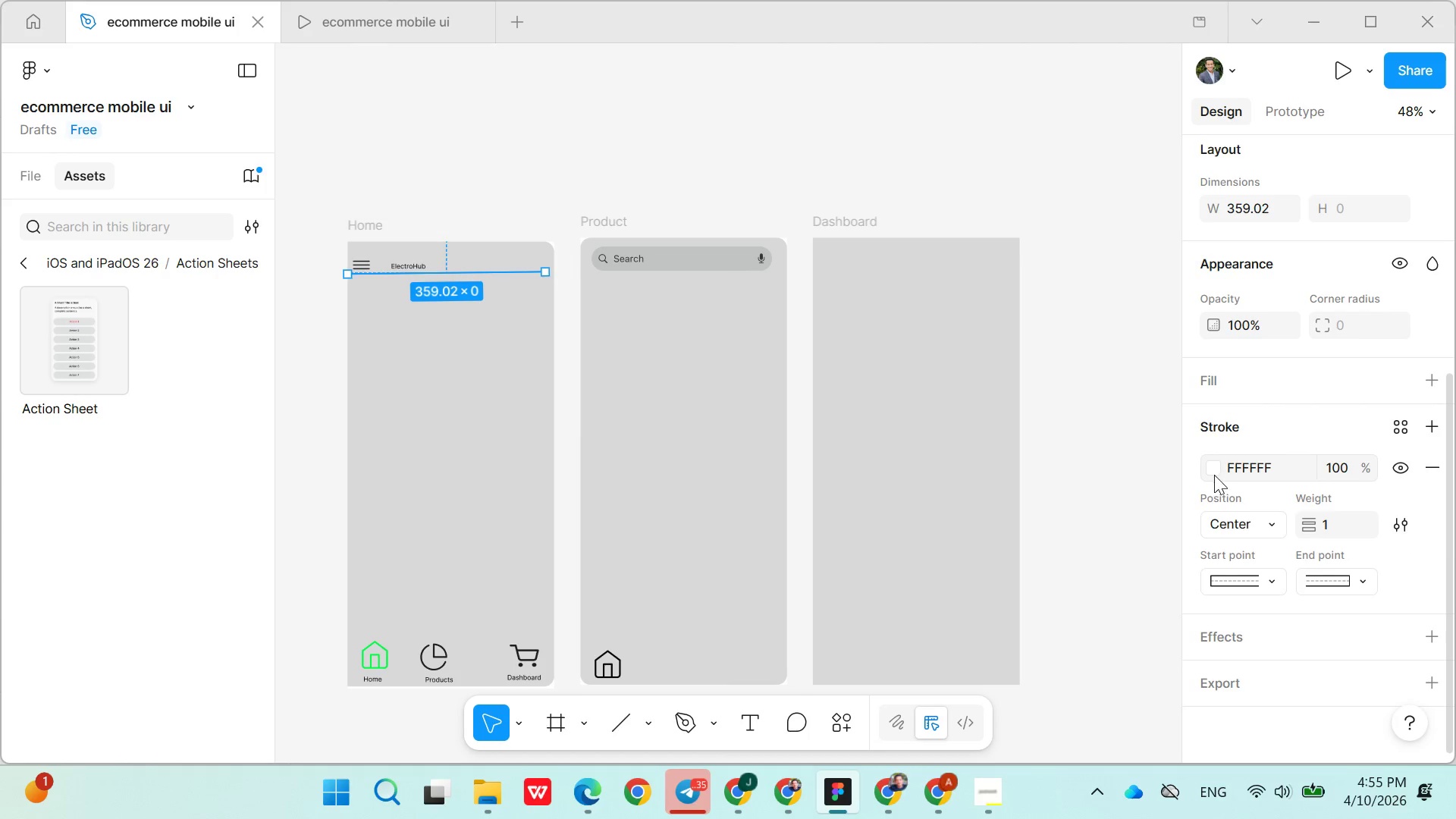 
left_click([1213, 472])
 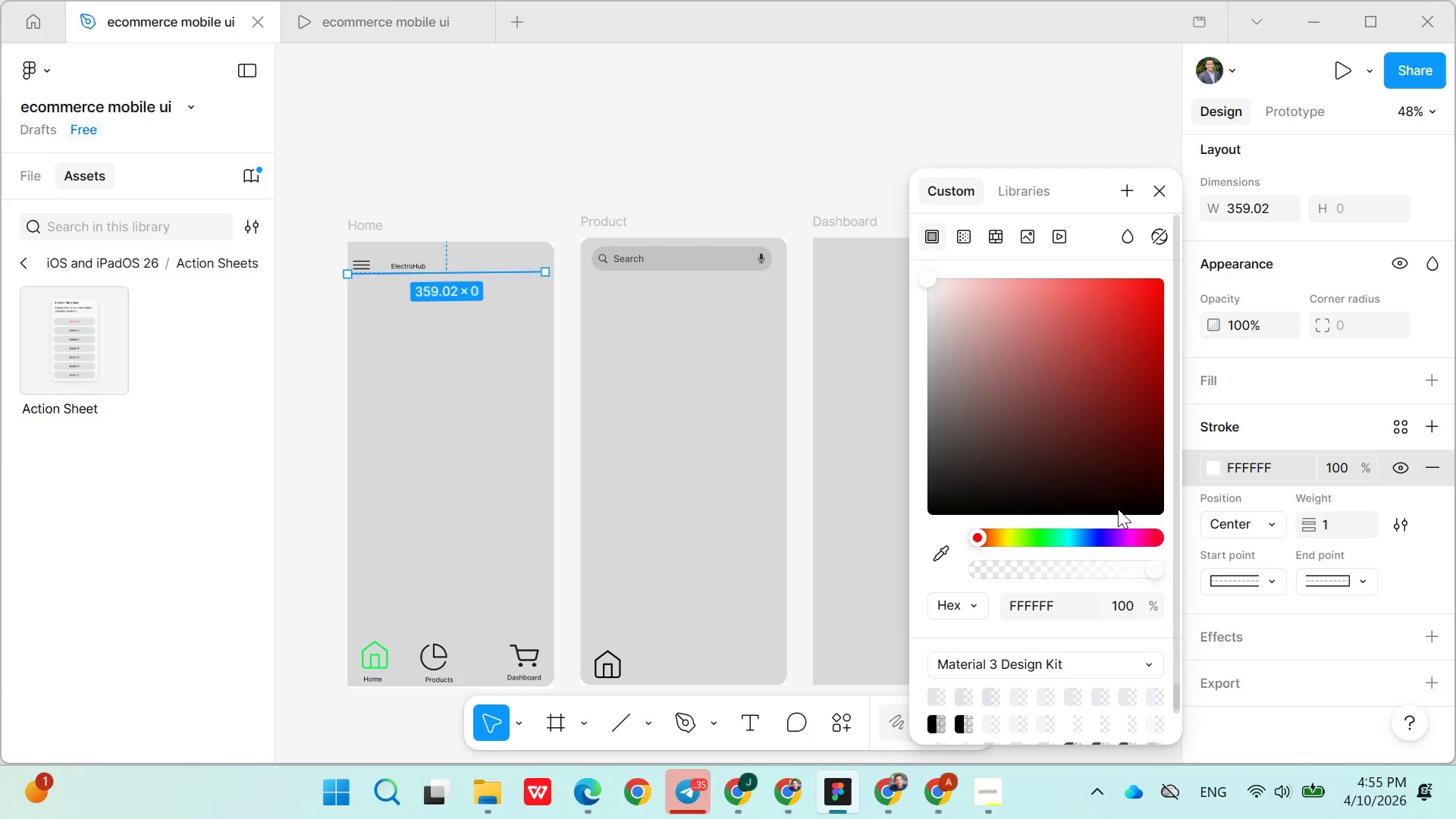 
wait(6.23)
 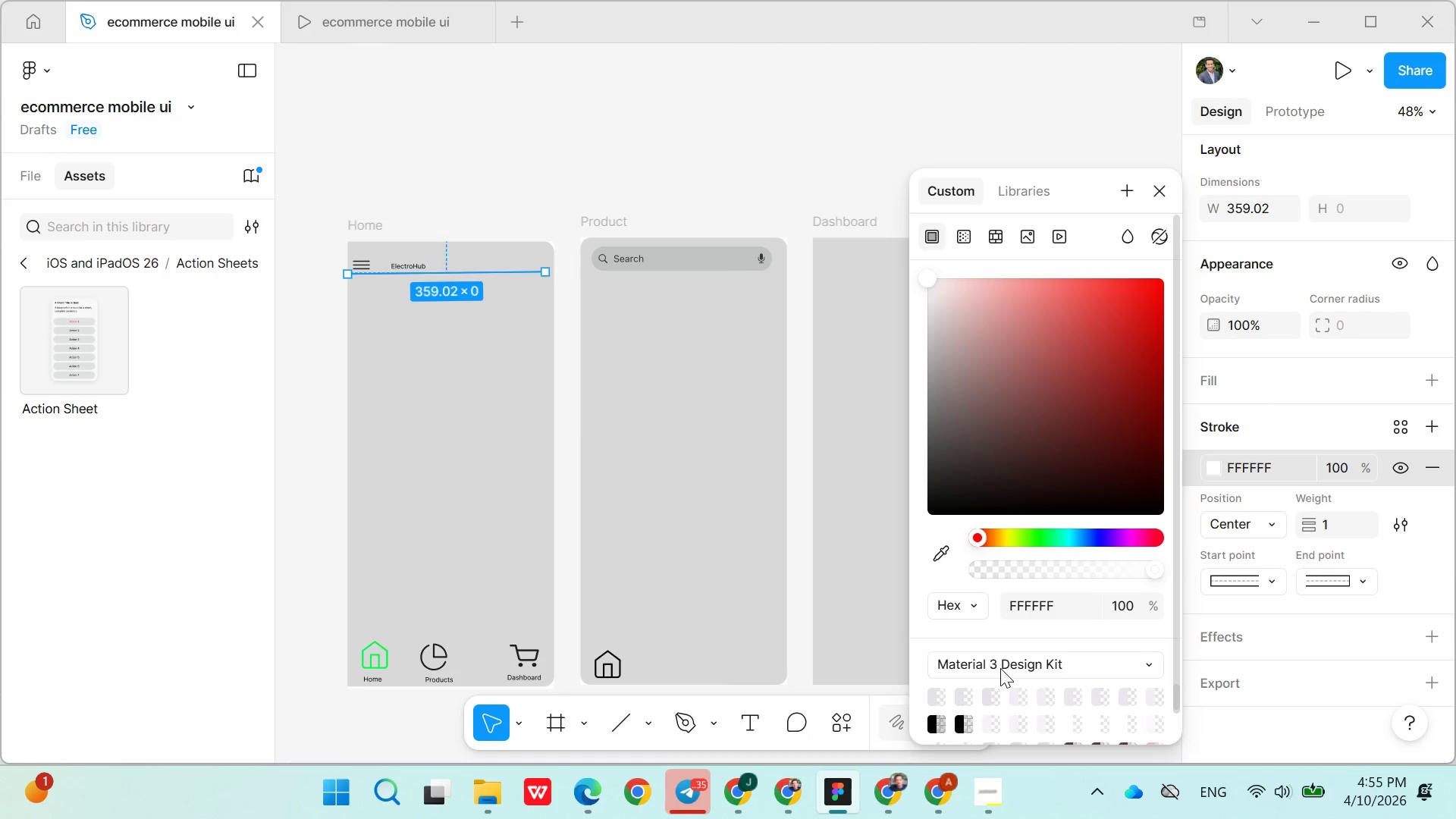 
double_click([1054, 603])
 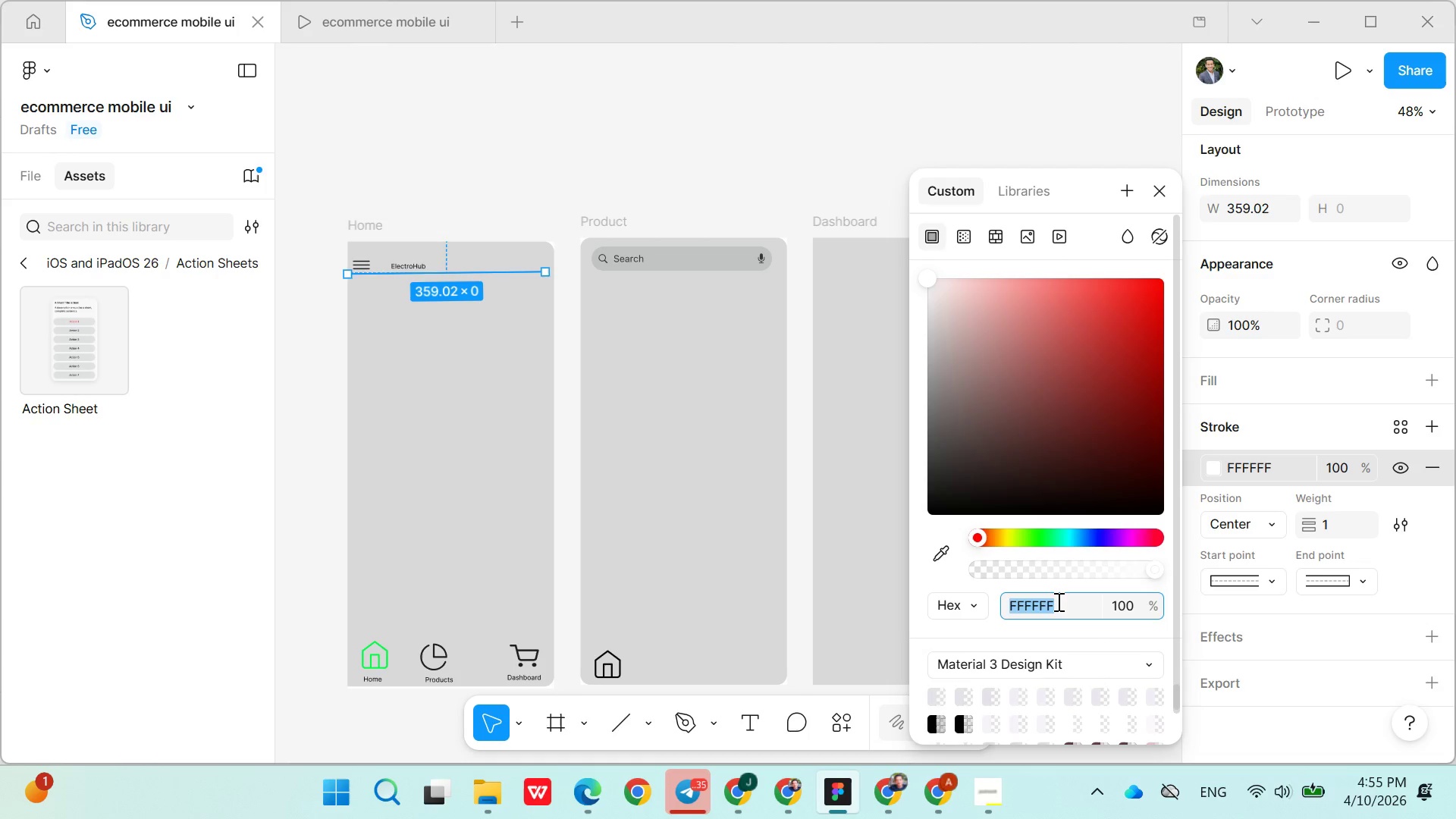 
hold_key(key=0, duration=0.61)
 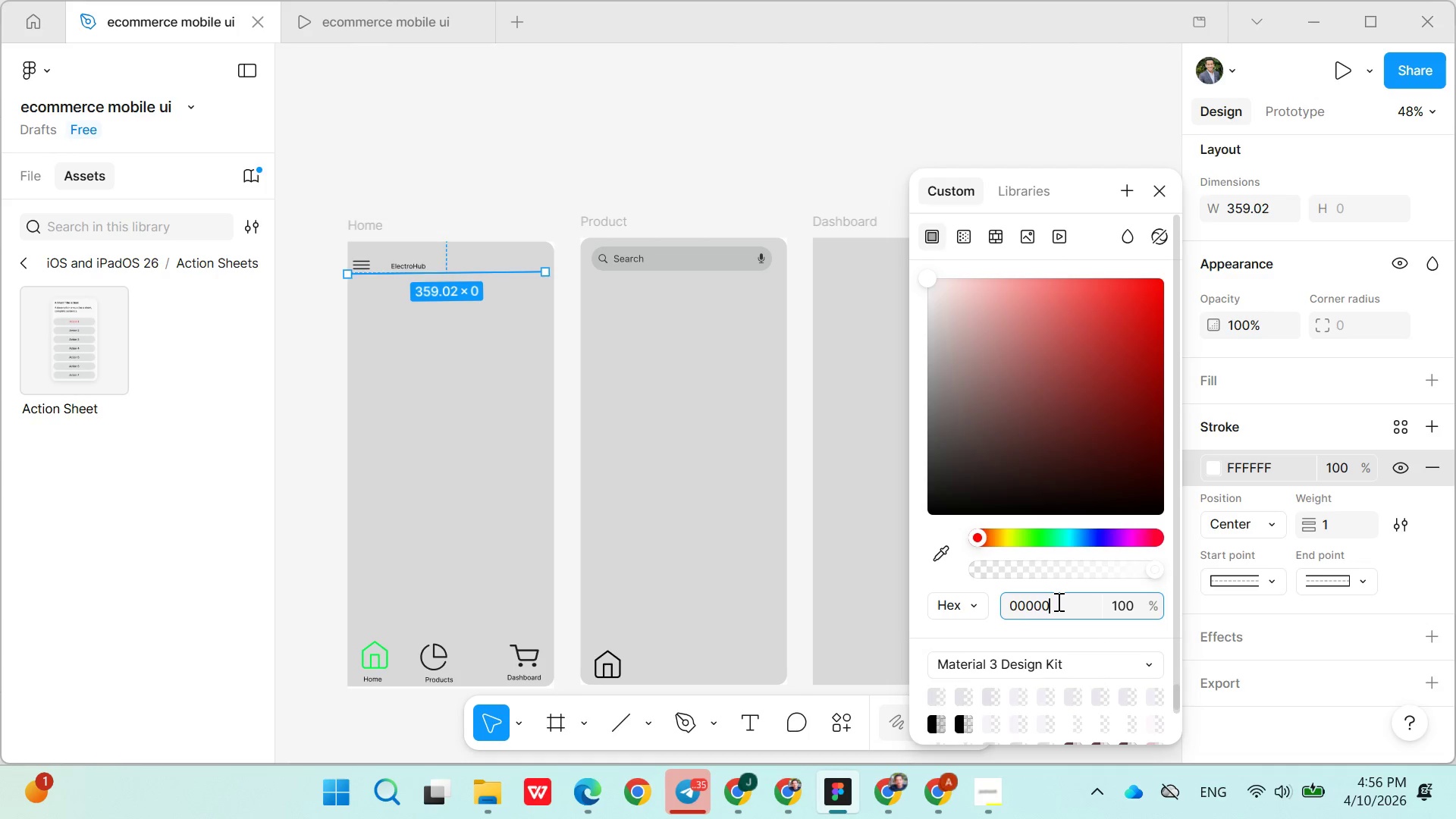 
key(0)
 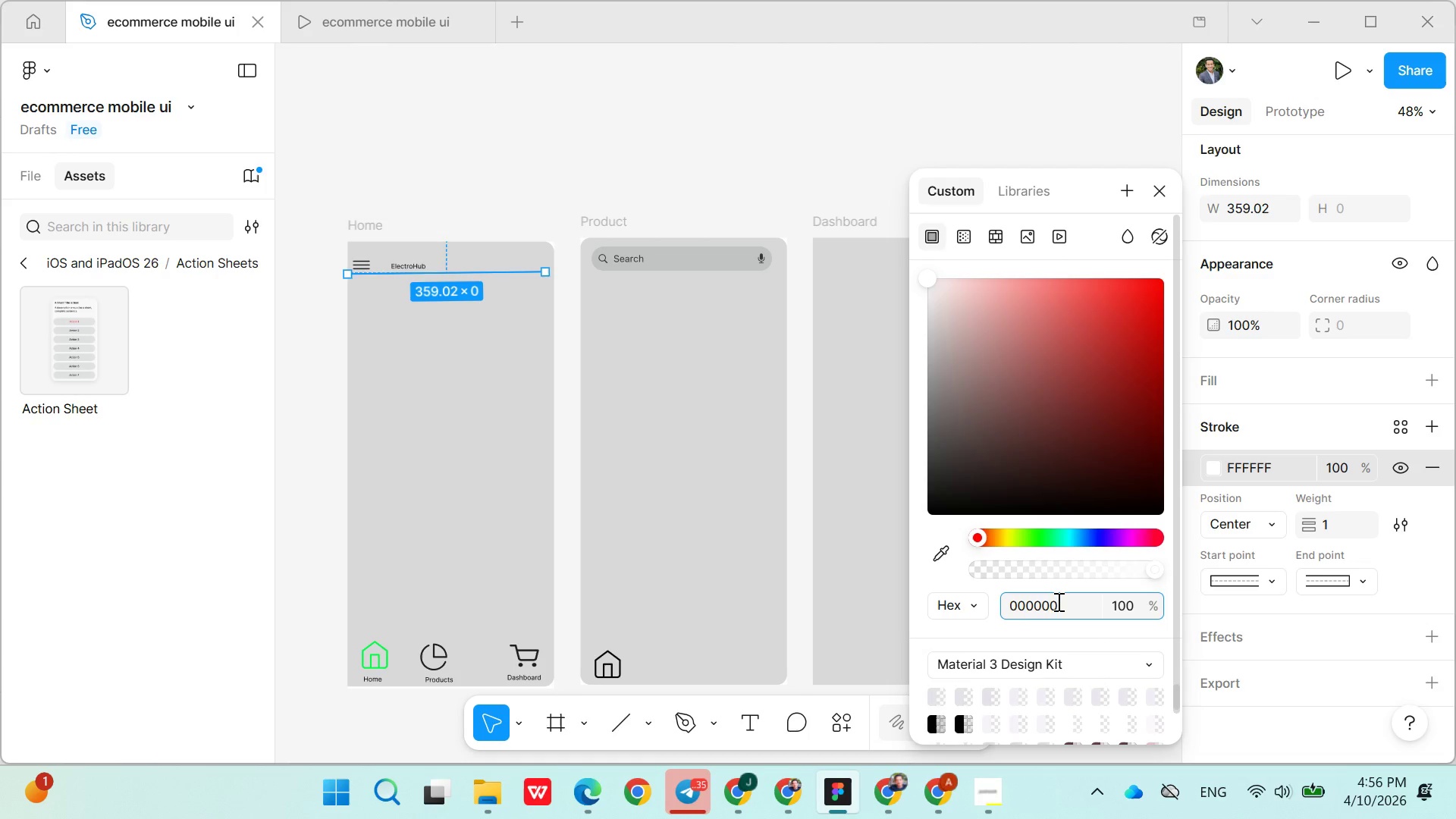 
key(Backspace)
 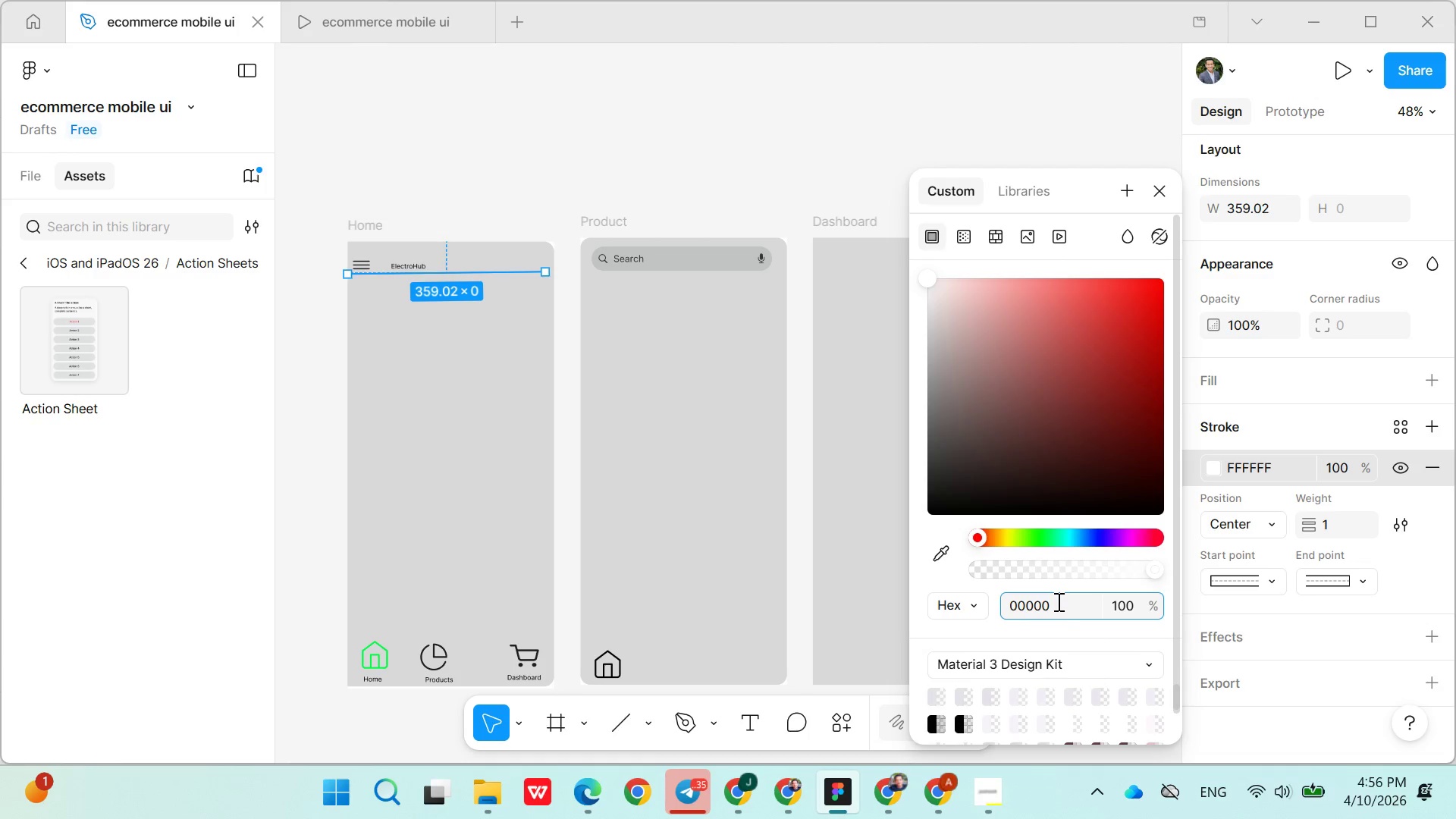 
key(Enter)
 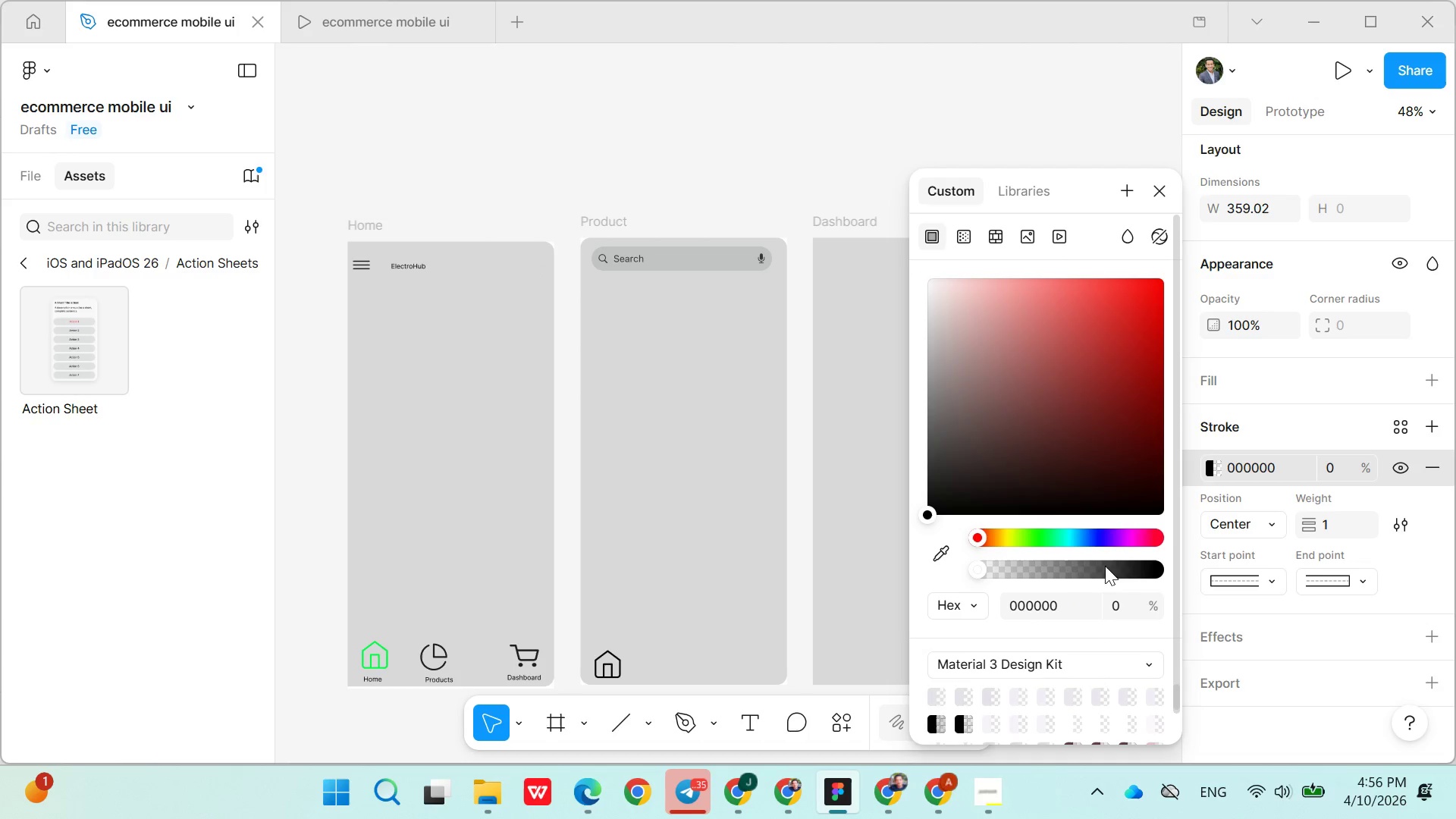 
left_click([1128, 566])
 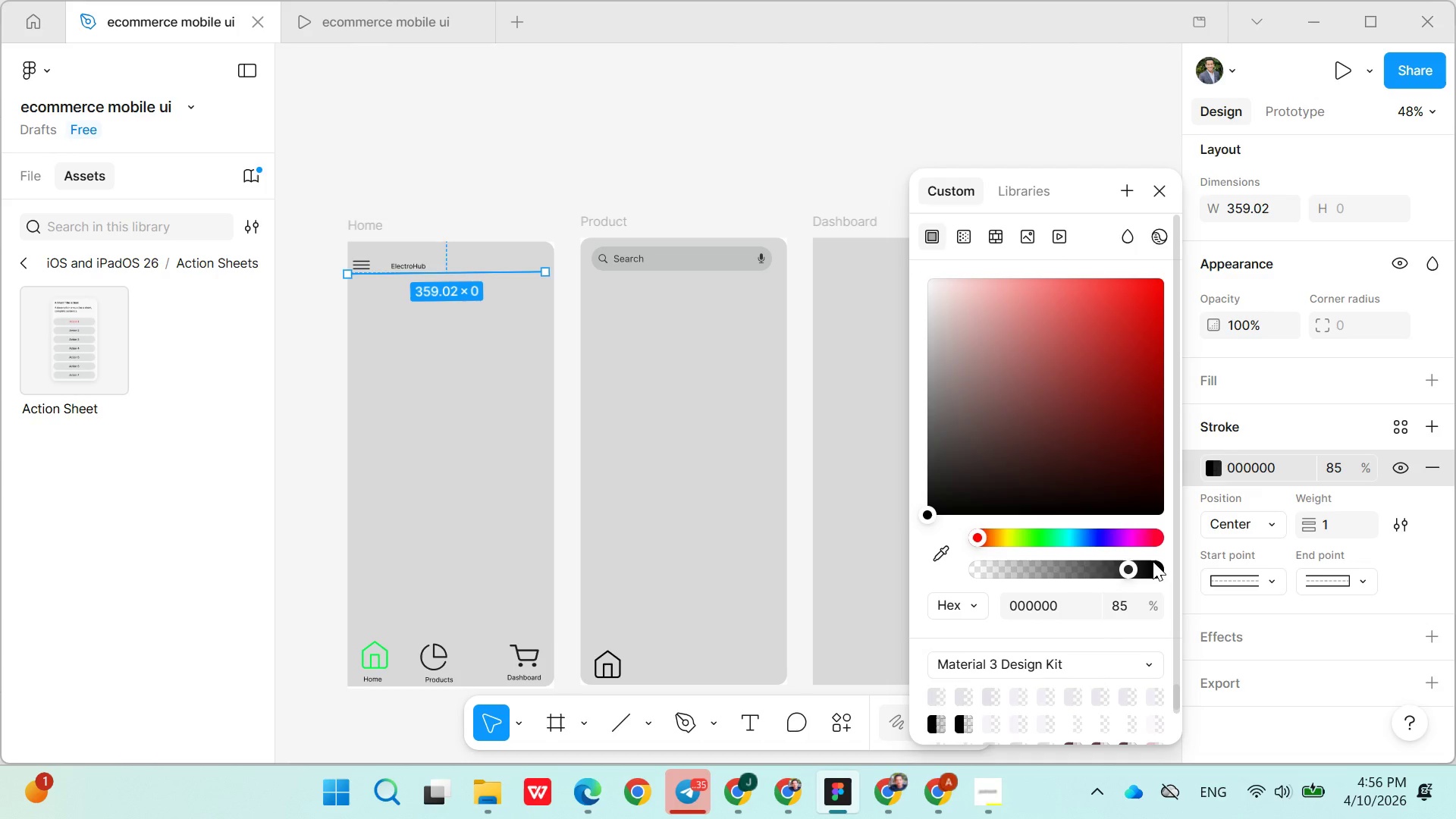 
left_click([513, 406])
 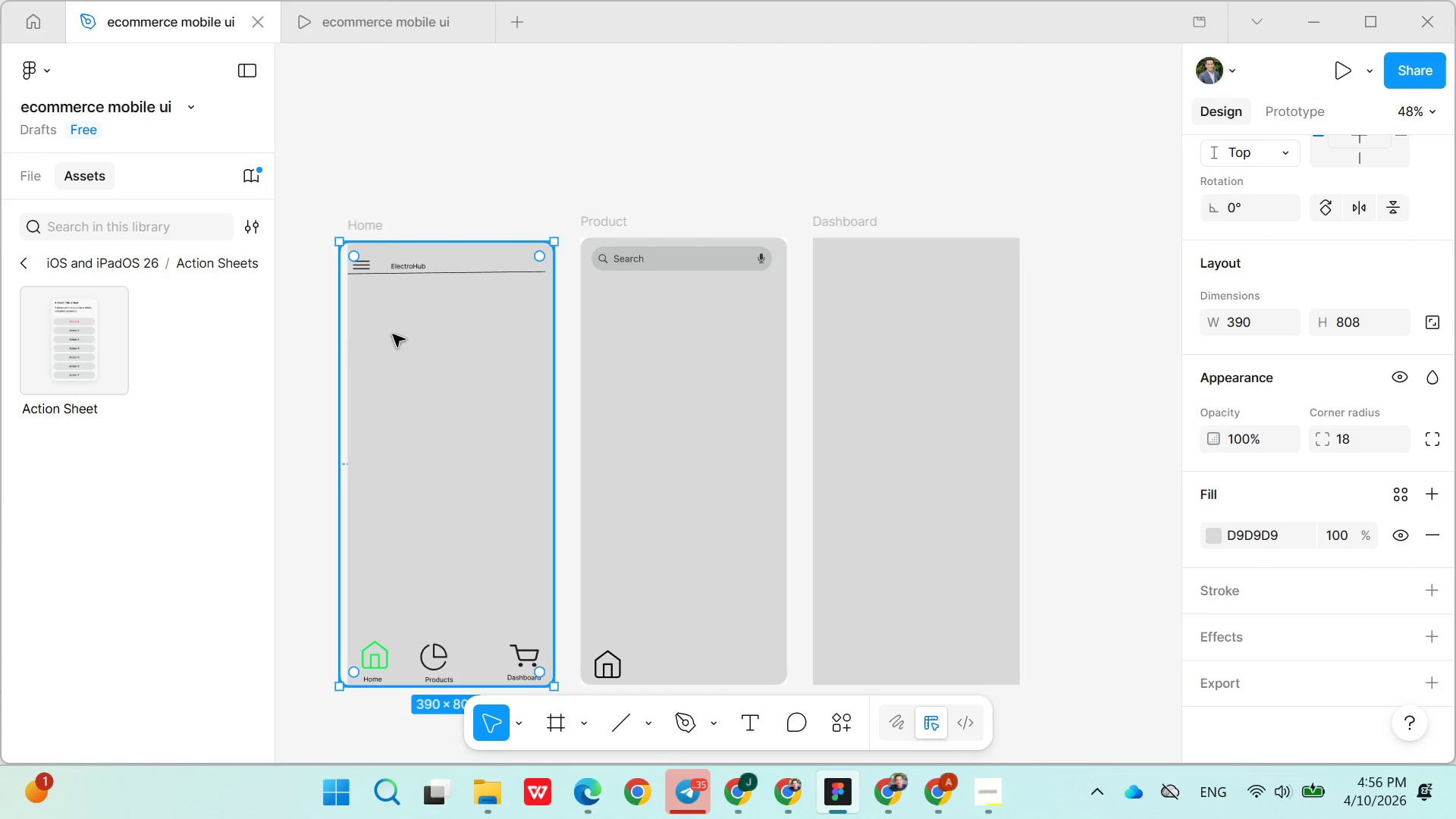 
left_click([350, 346])
 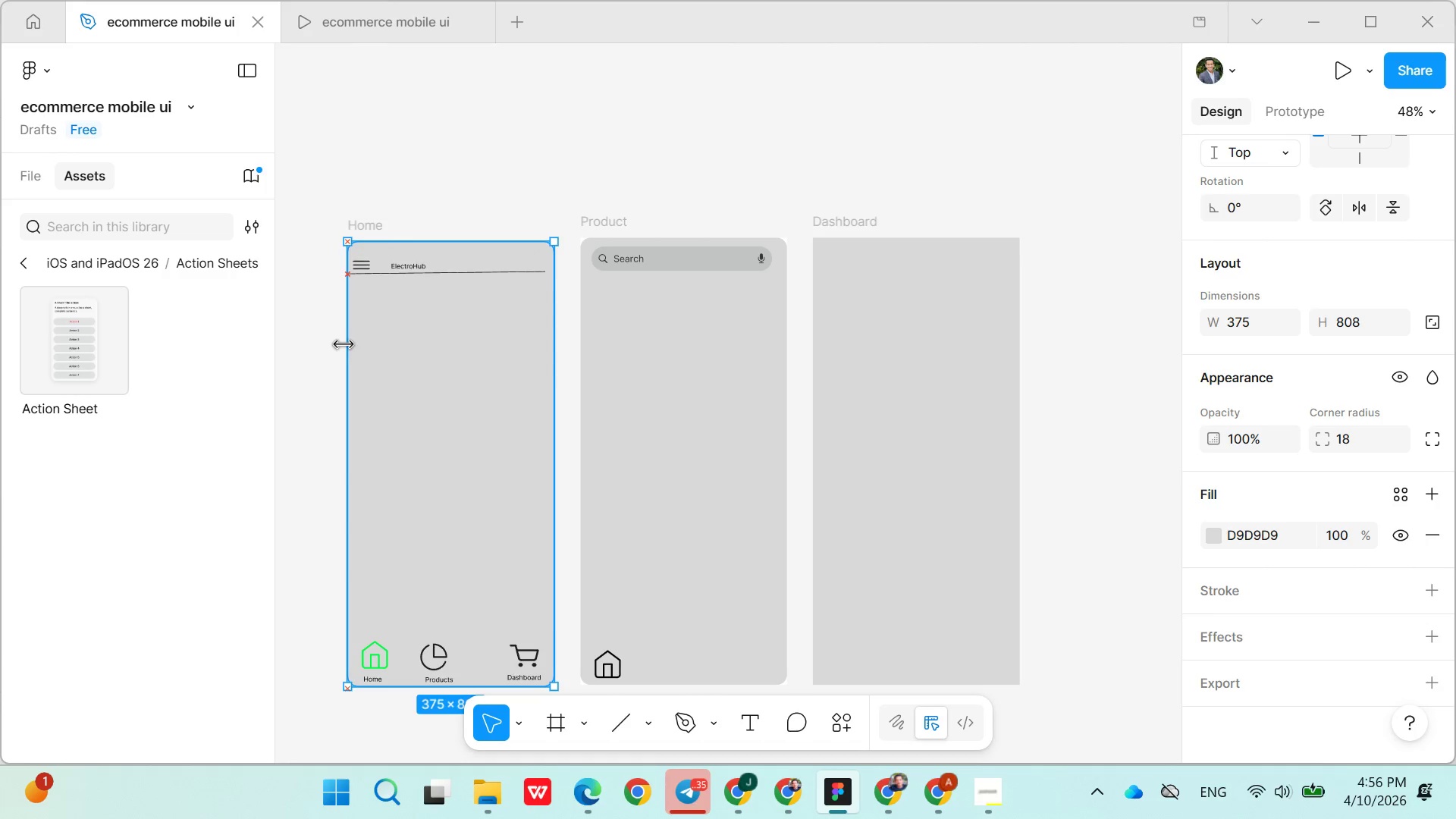 
scroll: coordinate [786, 409], scroll_direction: down, amount: 2.0
 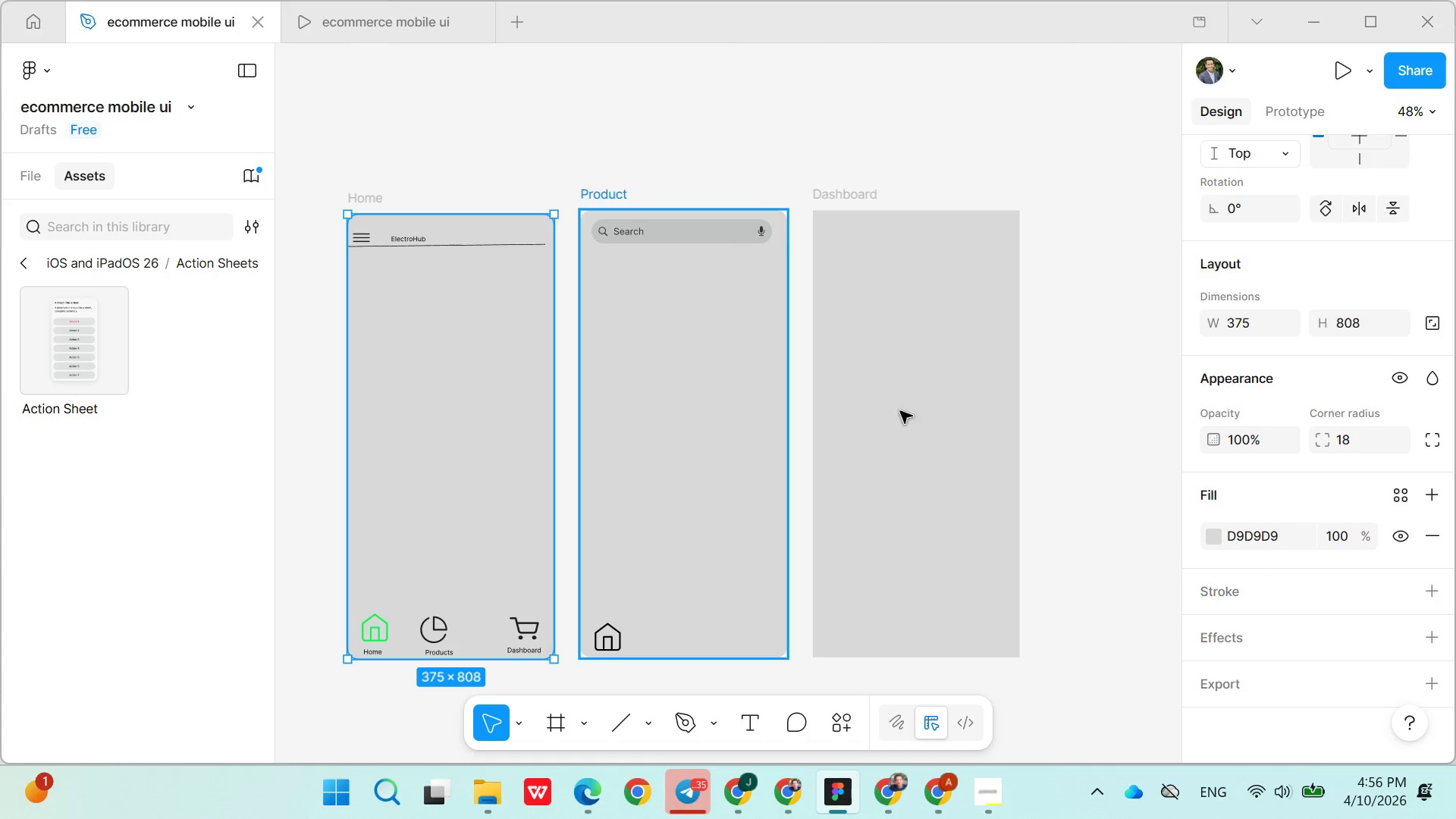 
wait(13.17)
 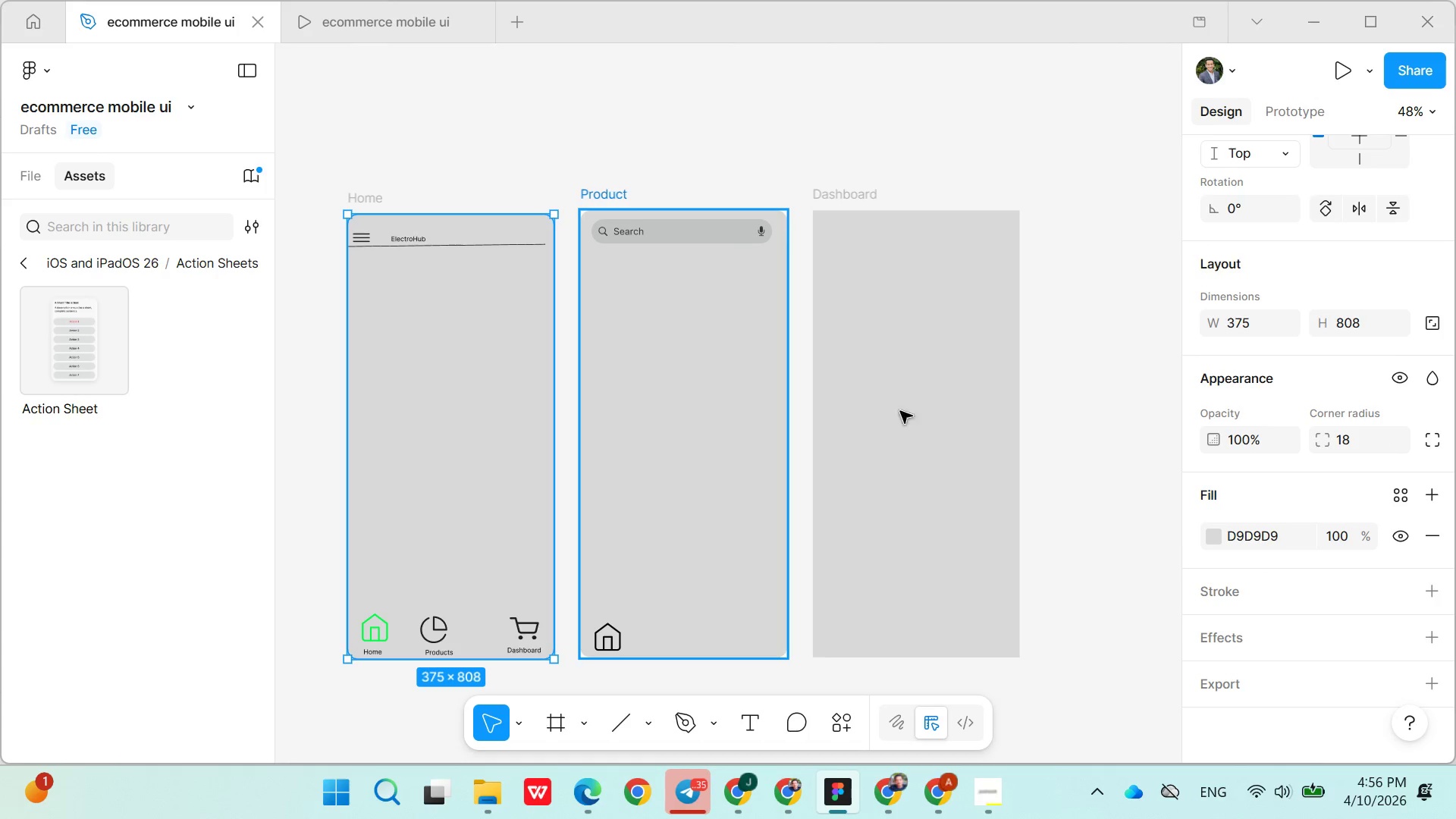 
left_click([1272, 466])
 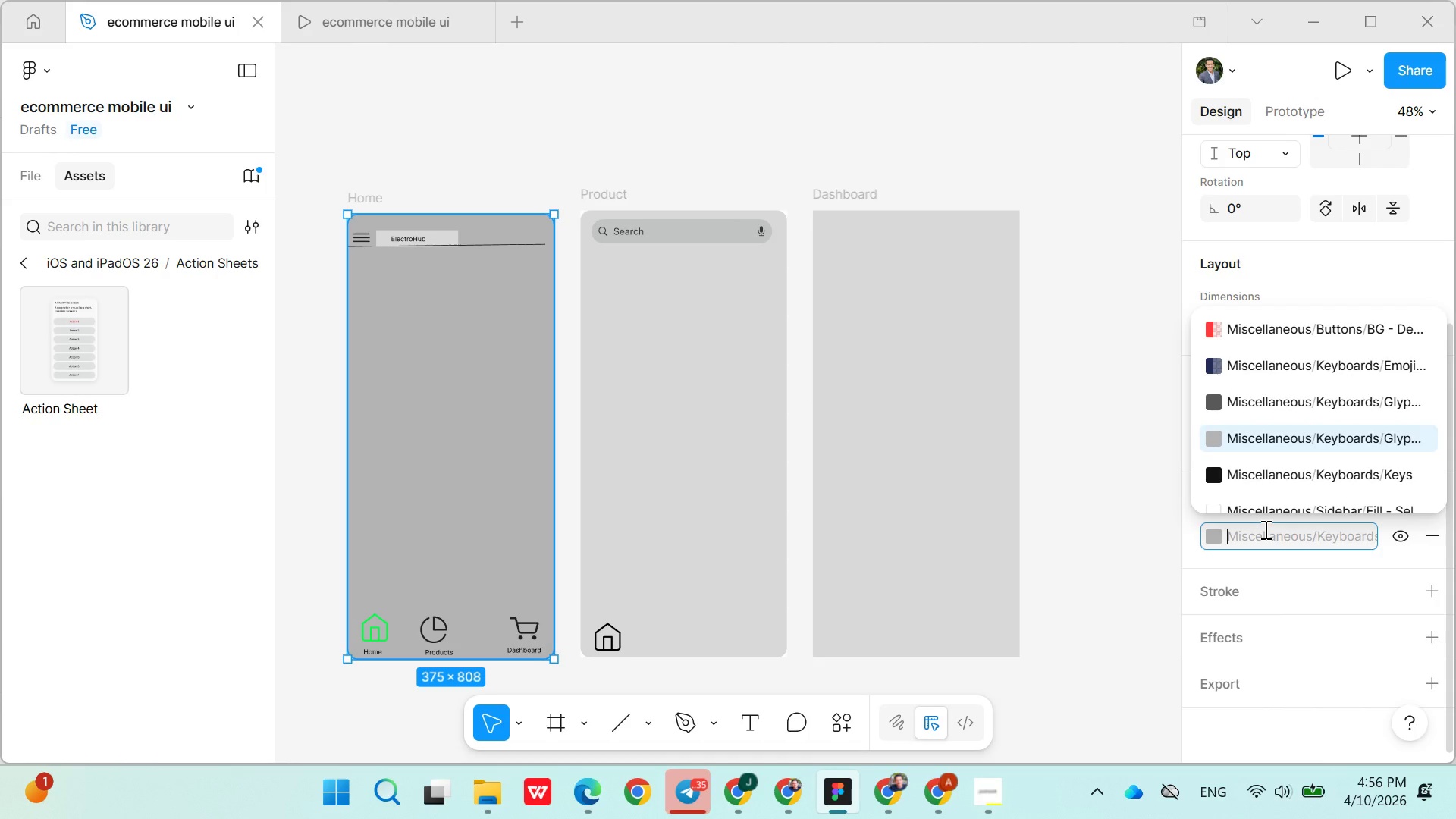 
wait(5.03)
 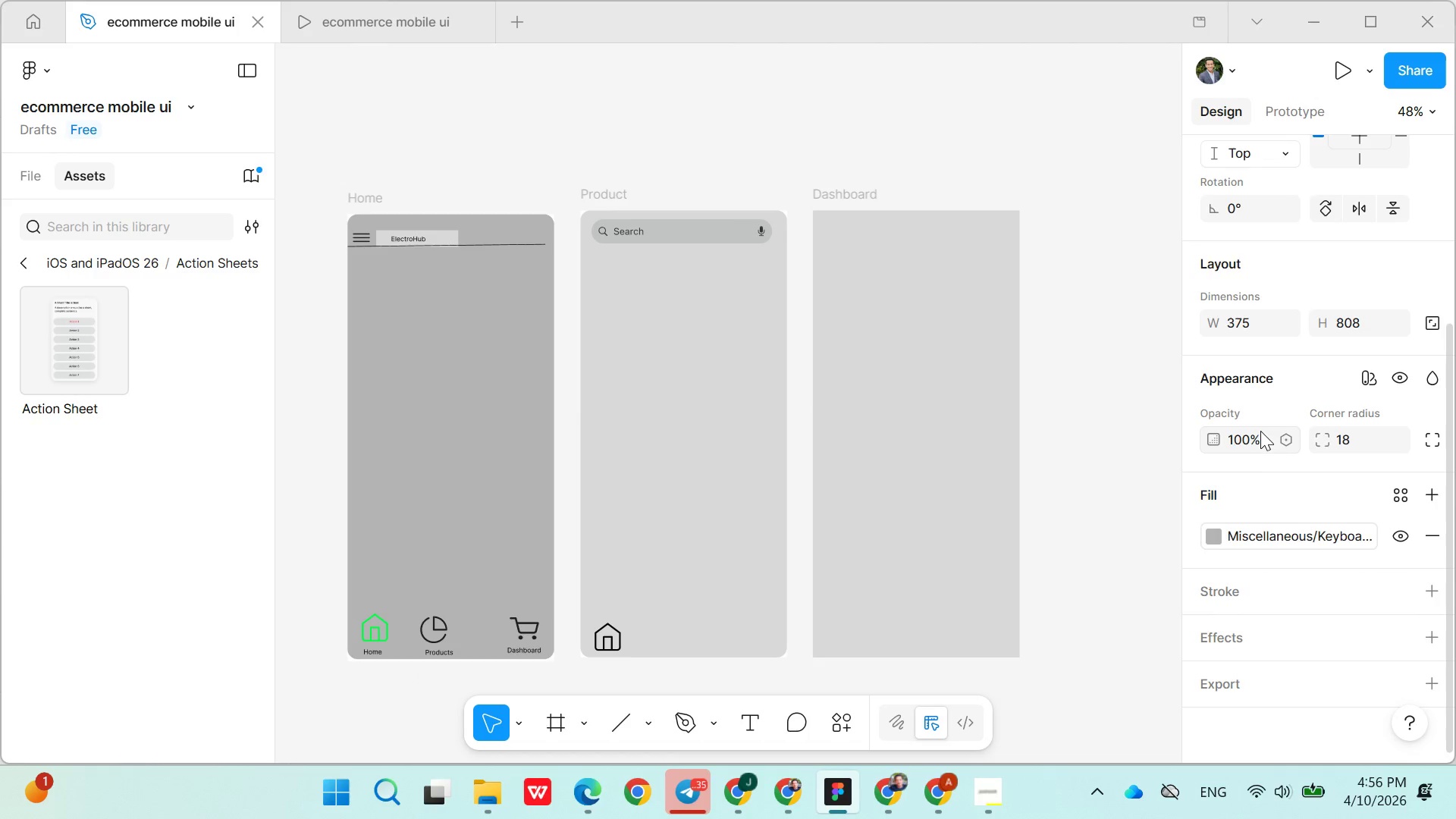 
type(grad)
 